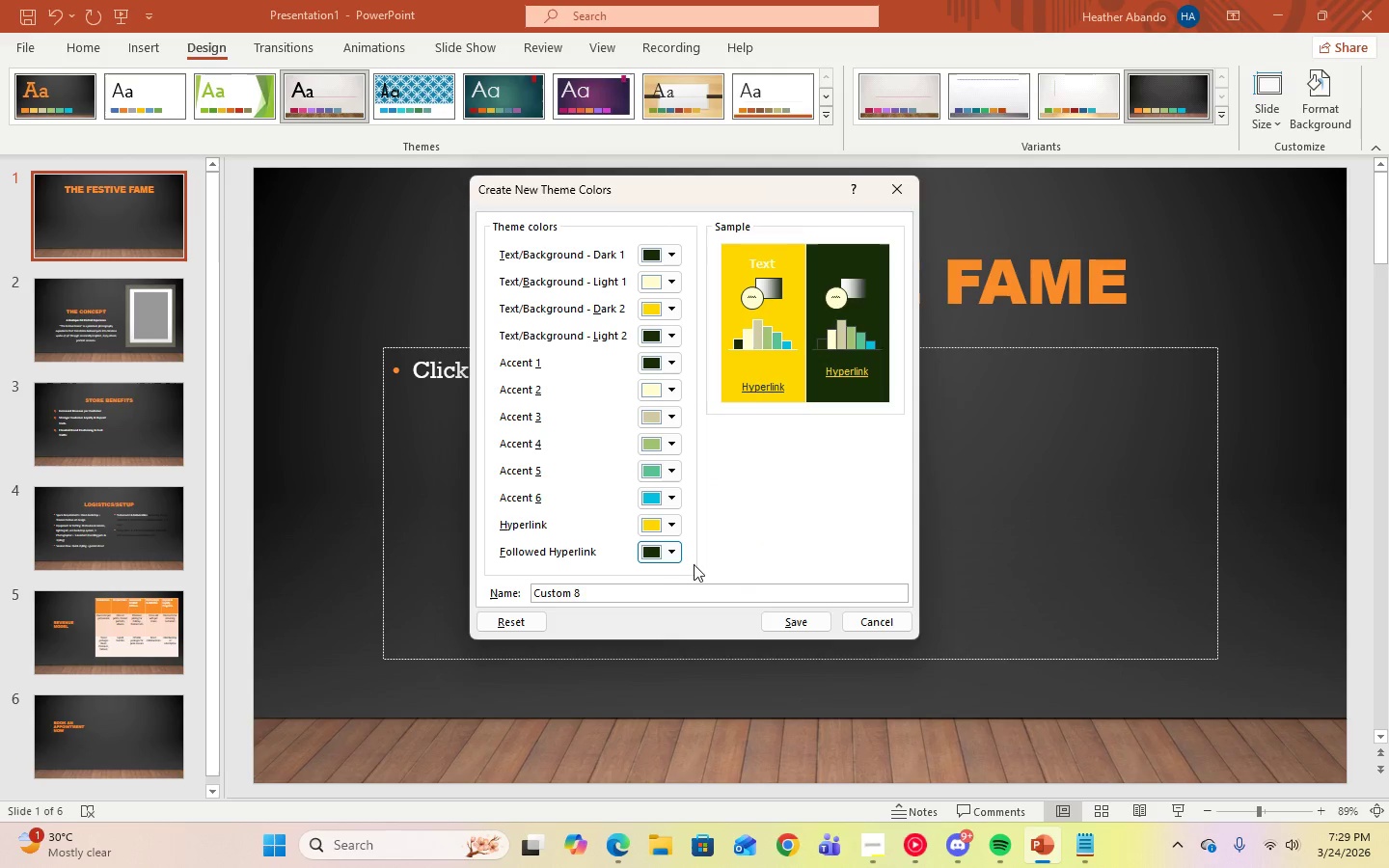 
left_click([668, 553])
 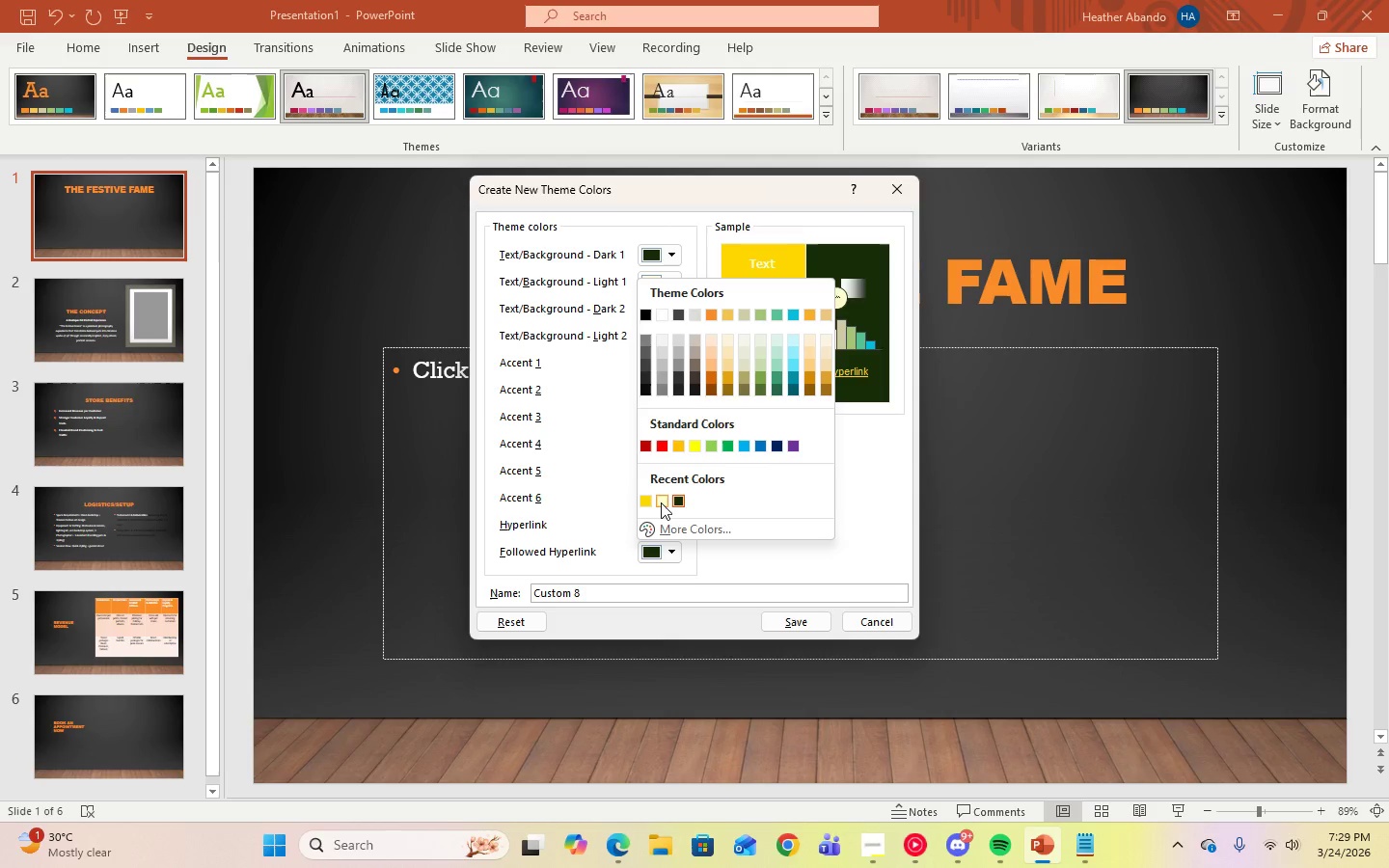 
left_click([661, 502])
 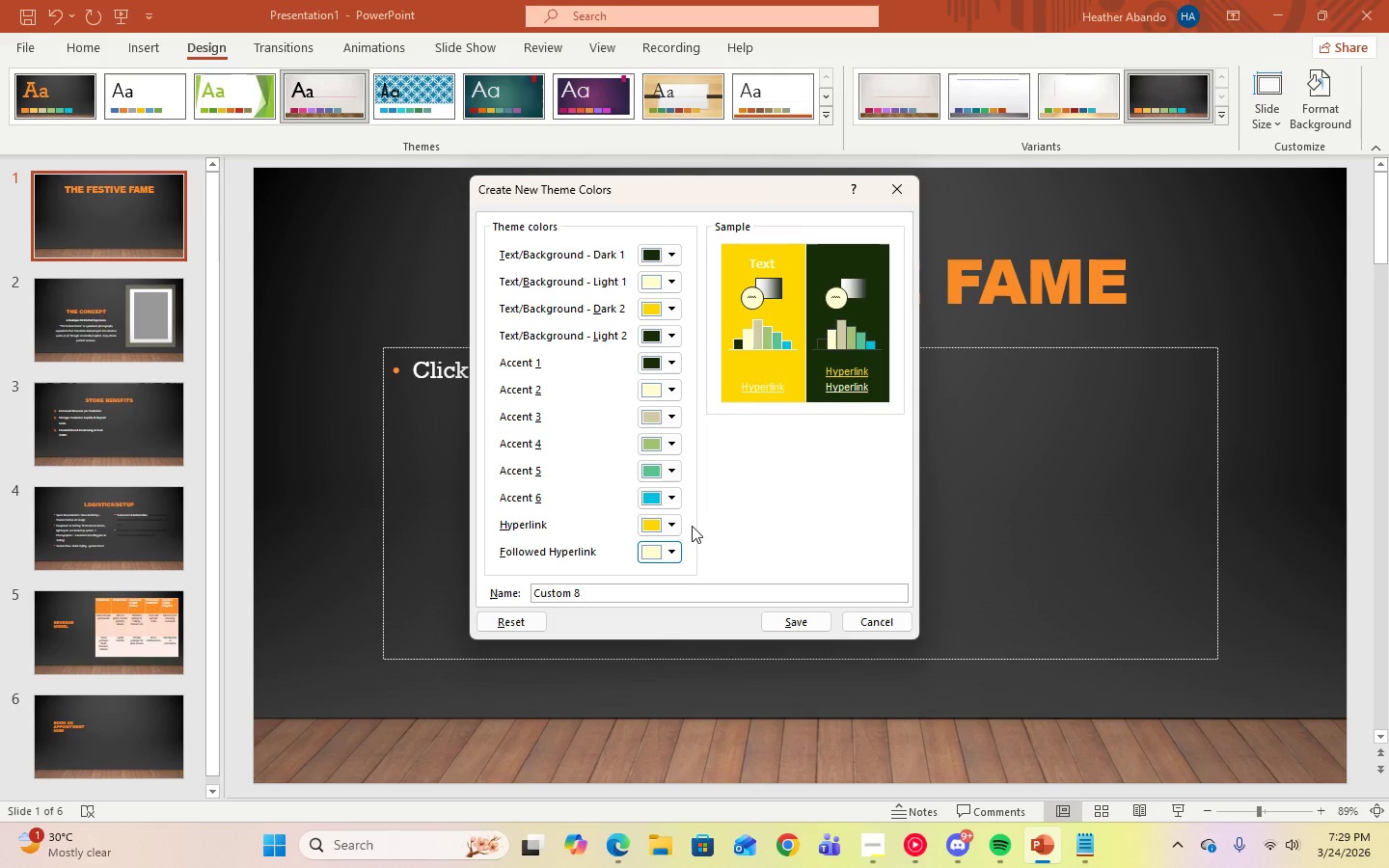 
left_click_drag(start_coordinate=[591, 587], to_coordinate=[530, 596])
 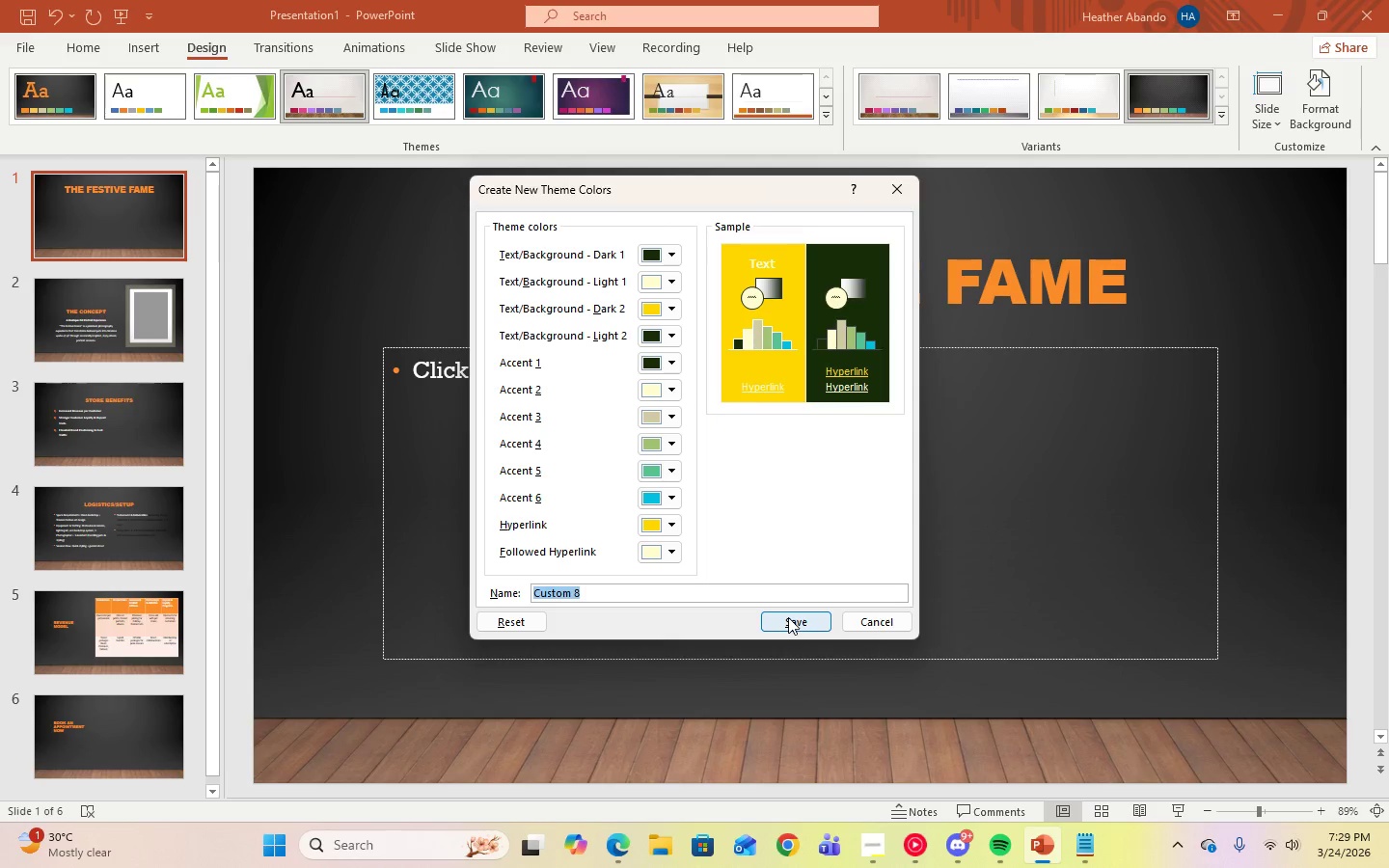 
left_click([788, 617])
 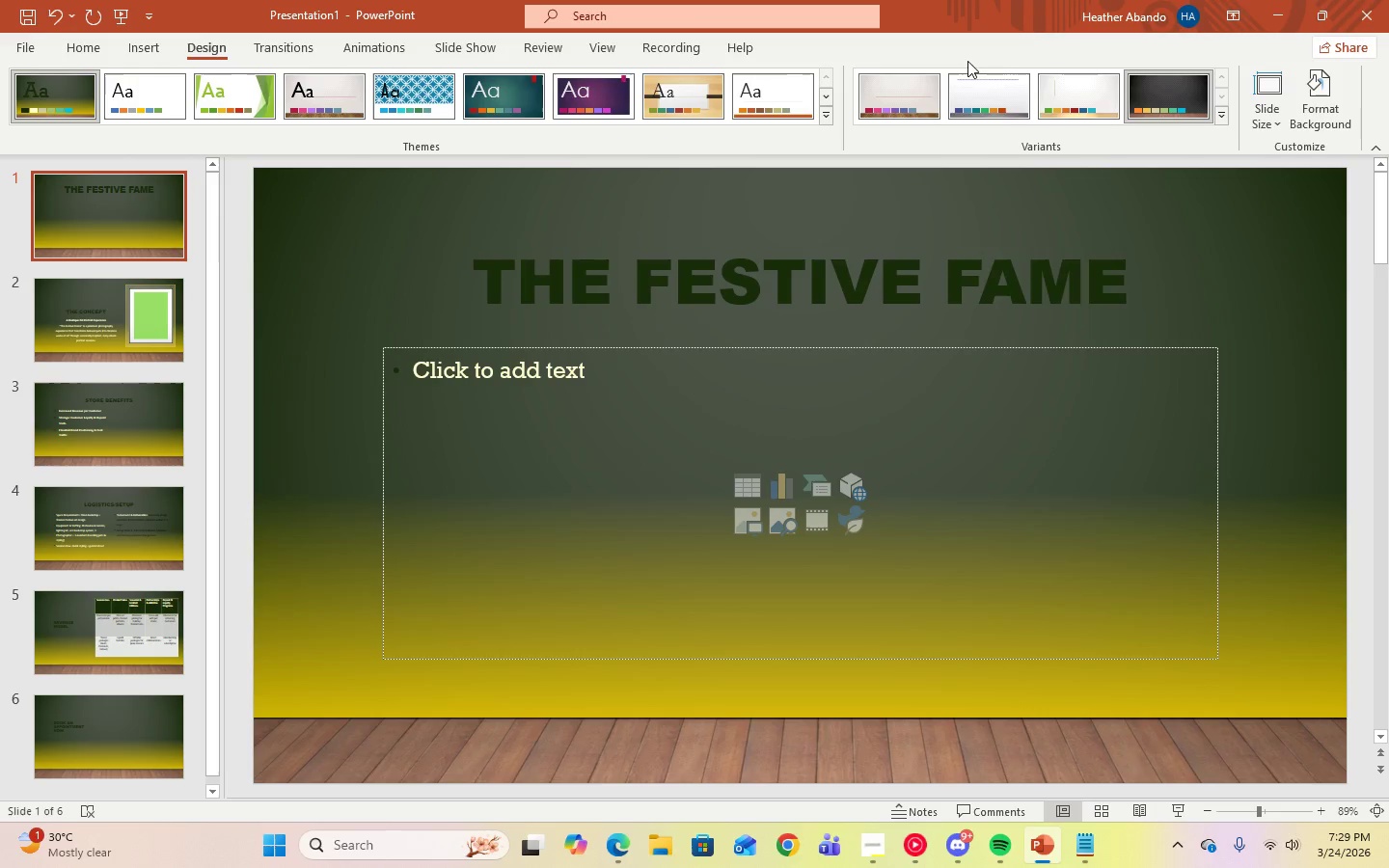 
left_click([911, 100])
 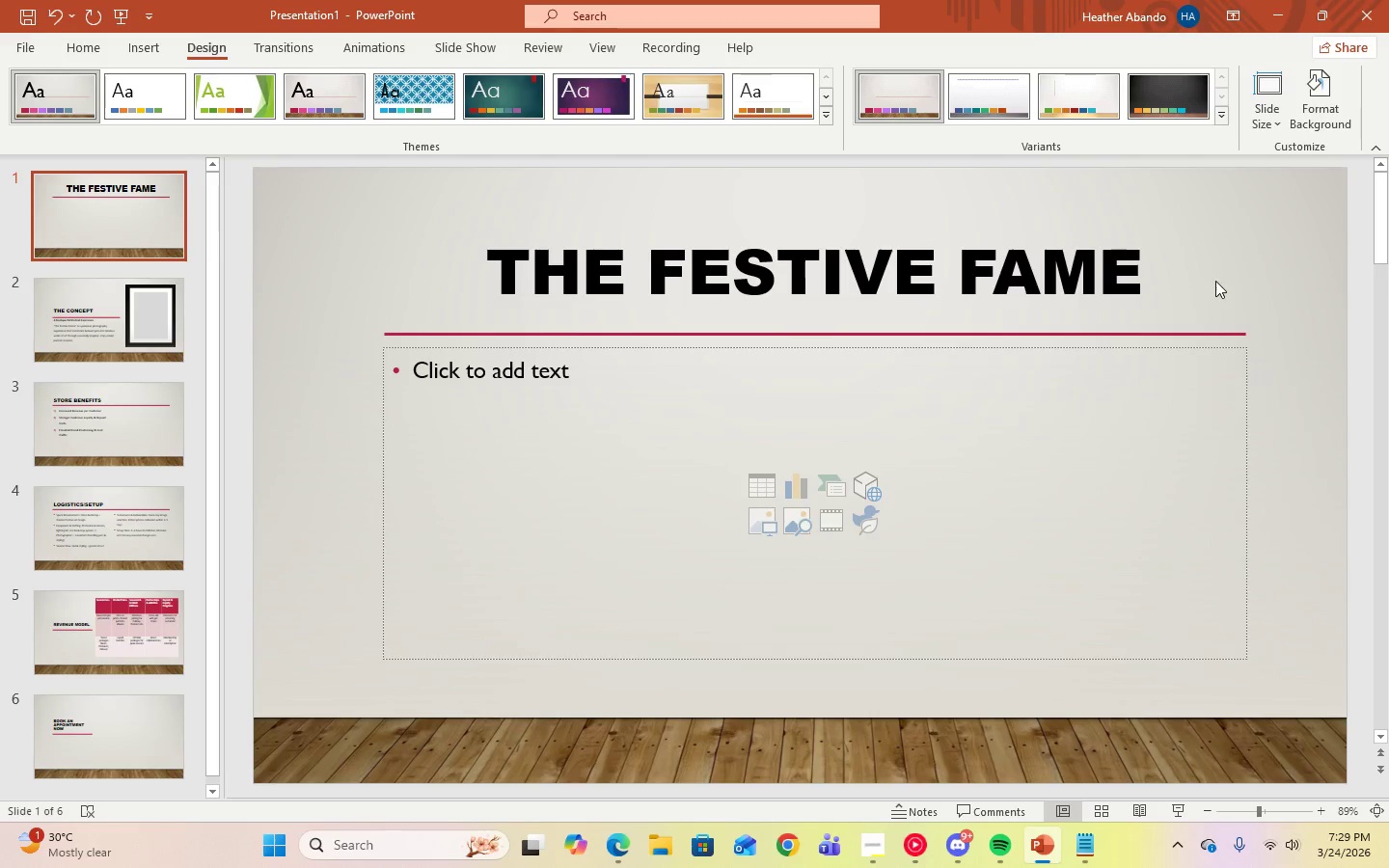 
left_click([1174, 87])
 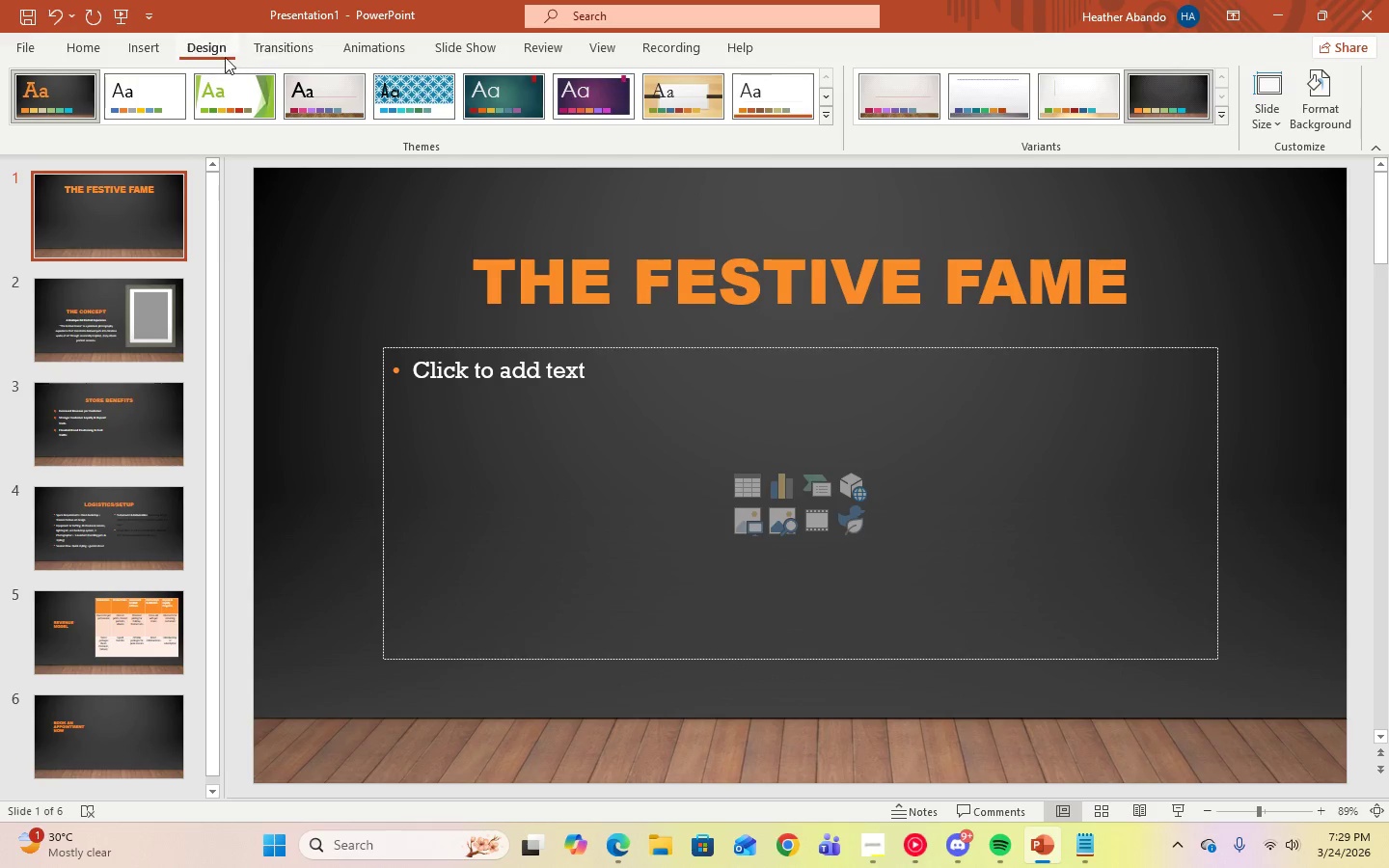 
wait(6.31)
 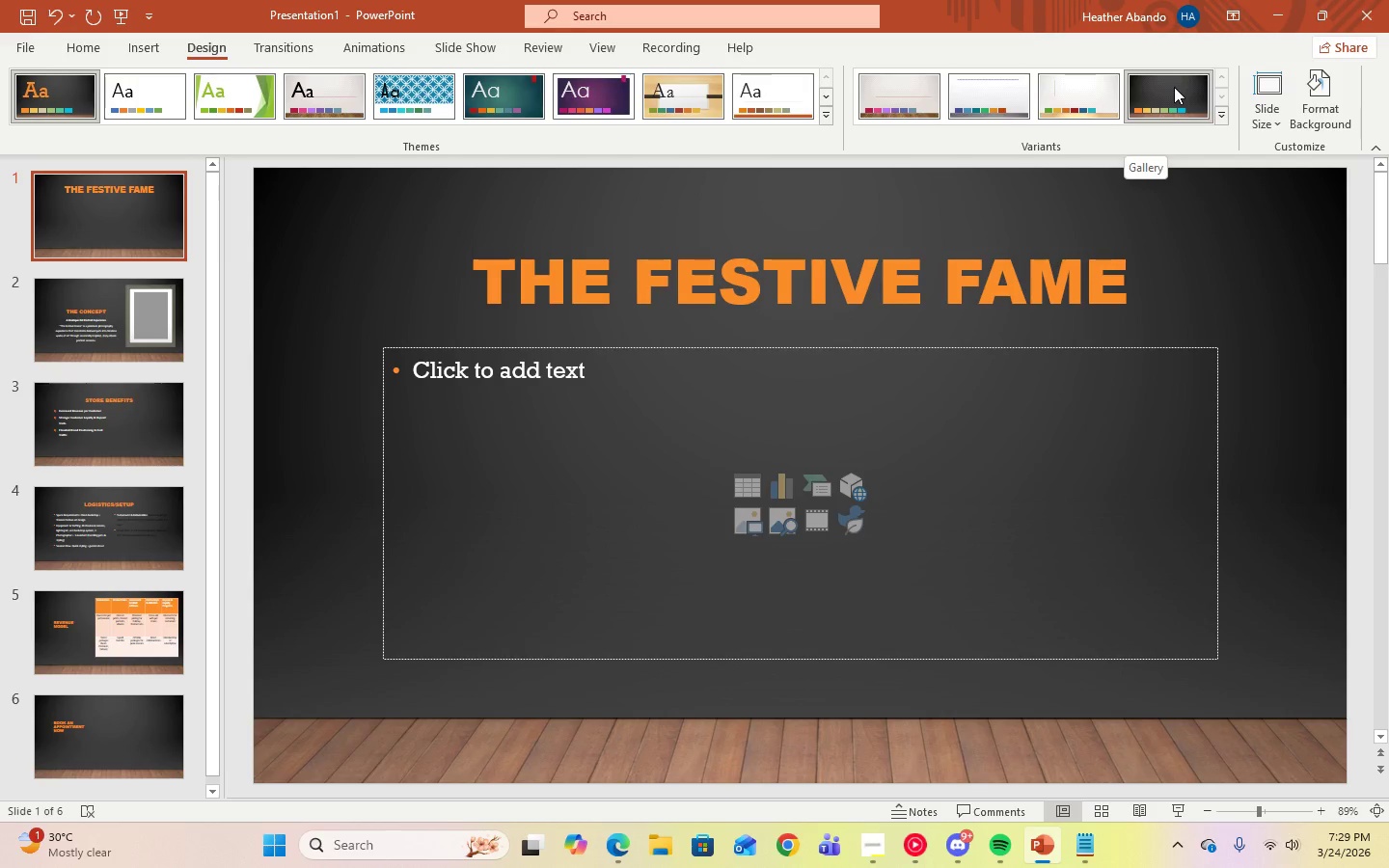 
left_click([1227, 119])
 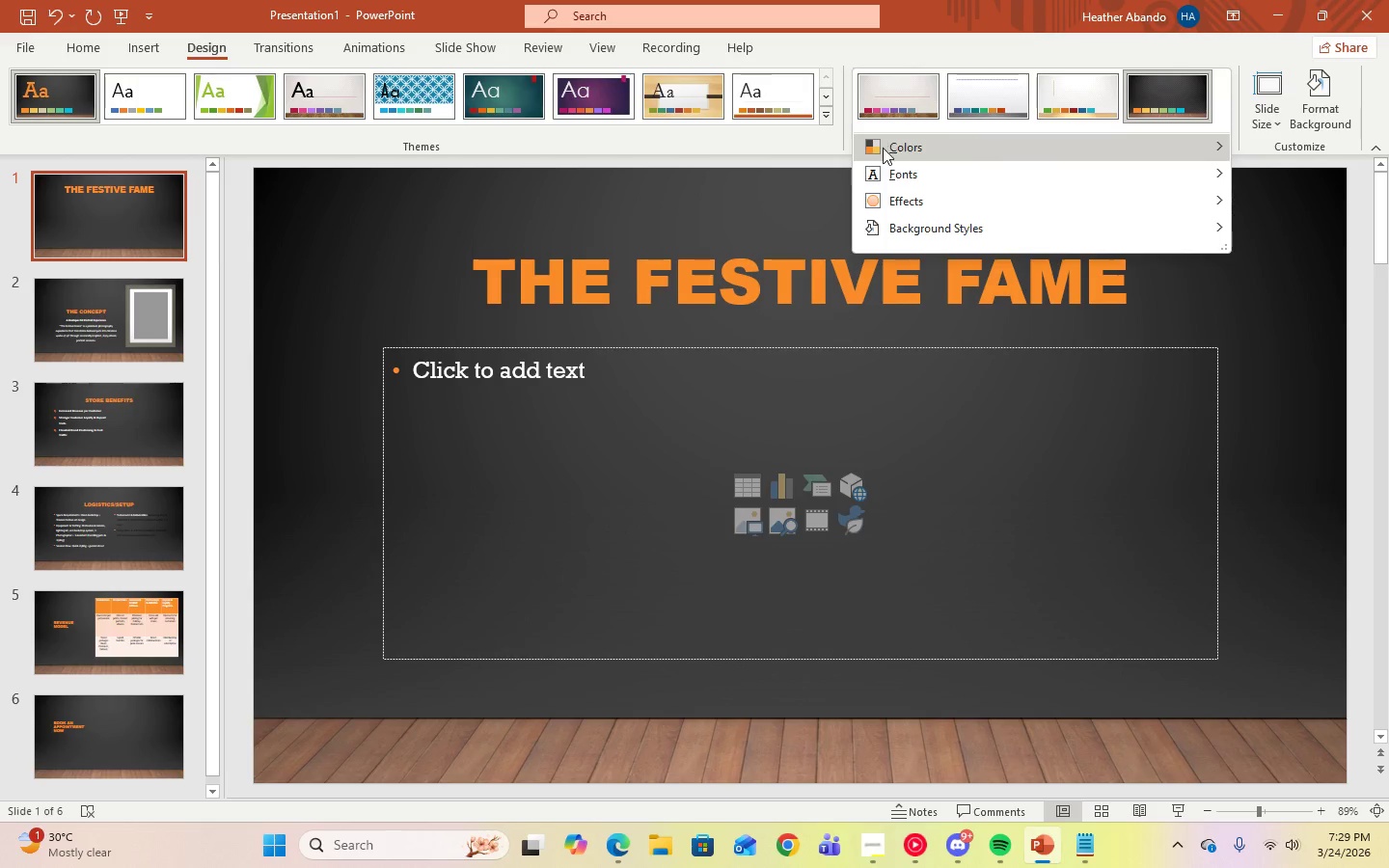 
left_click([882, 148])
 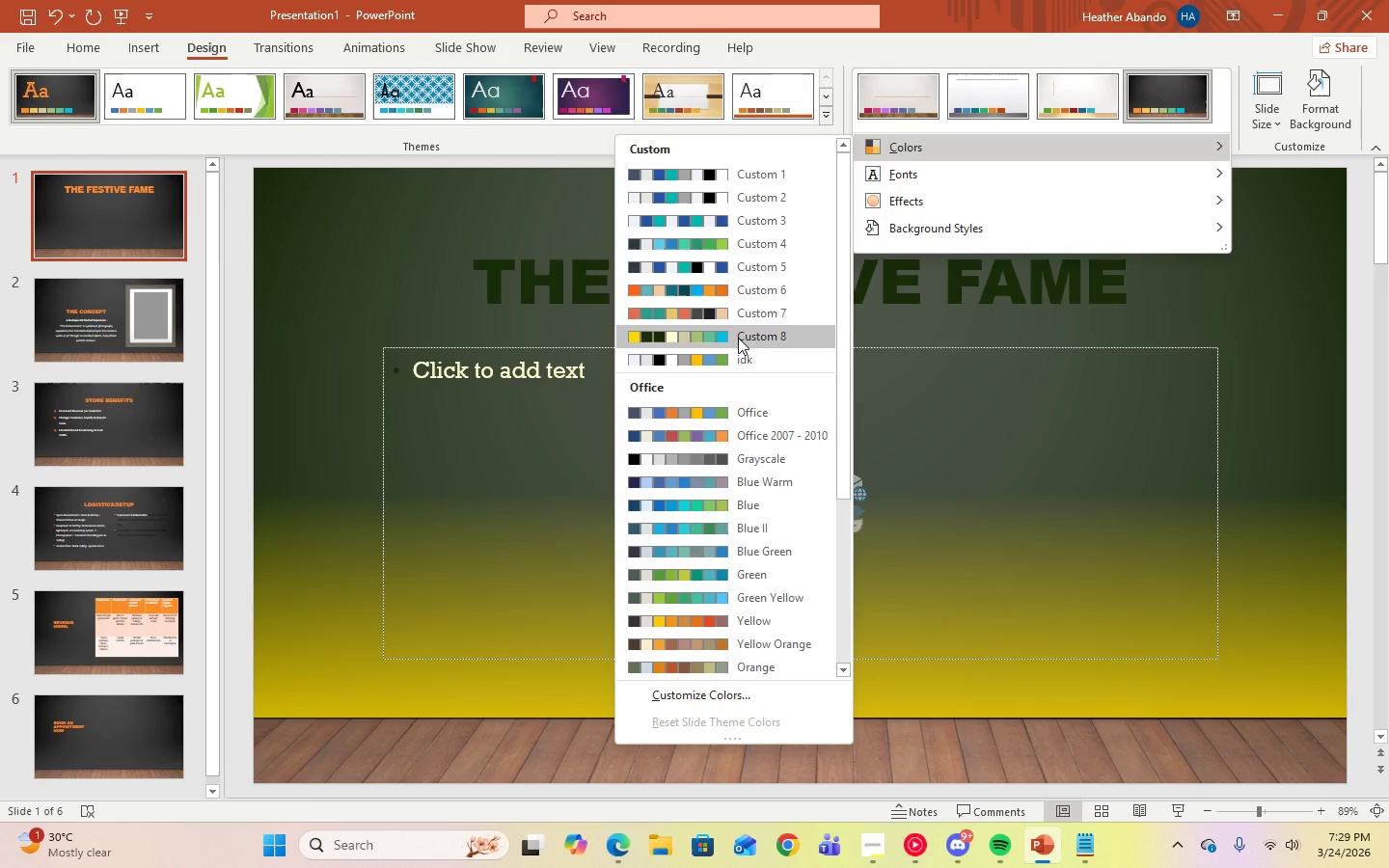 
left_click([738, 338])
 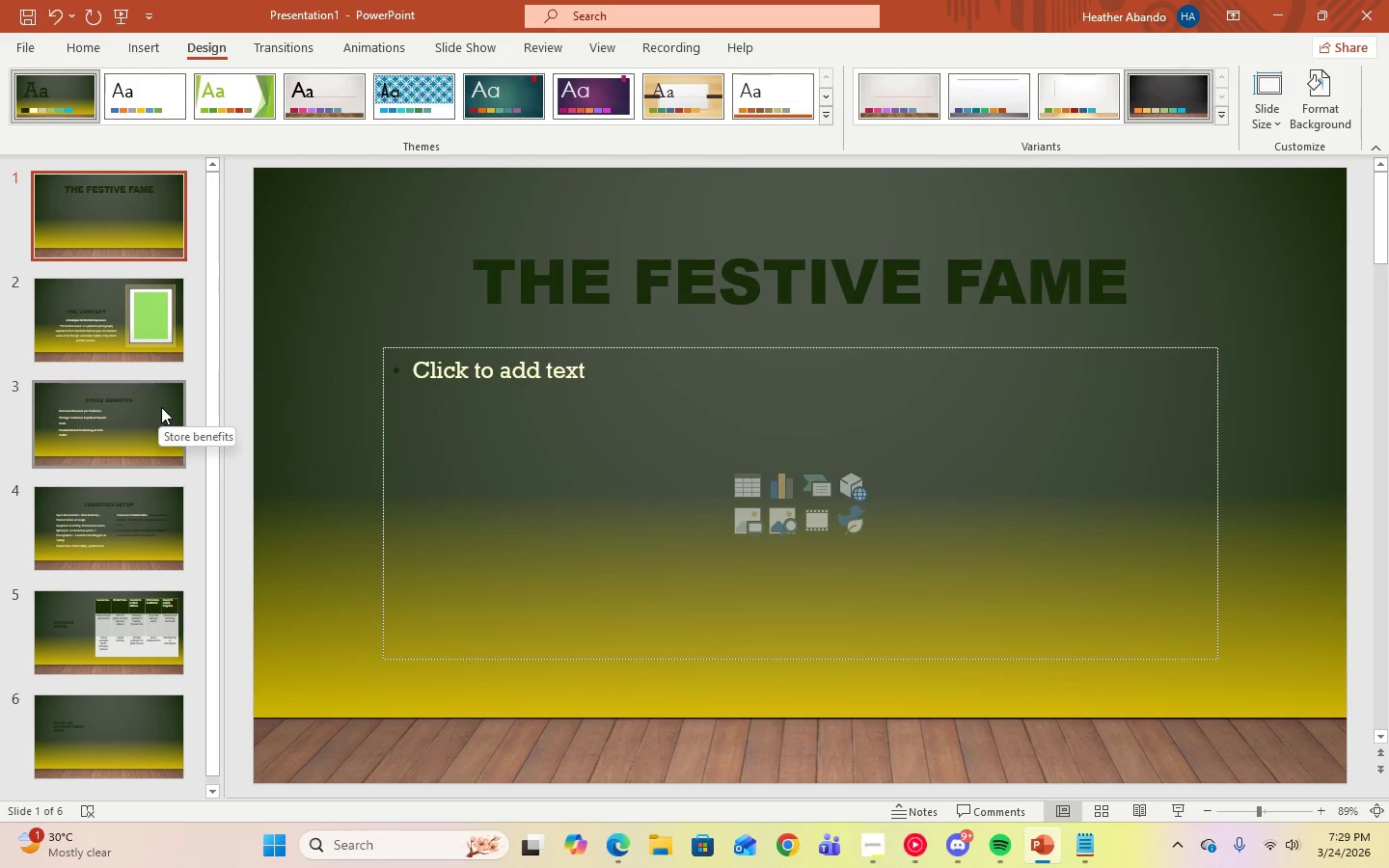 
scroll: coordinate [91, 409], scroll_direction: down, amount: 5.0
 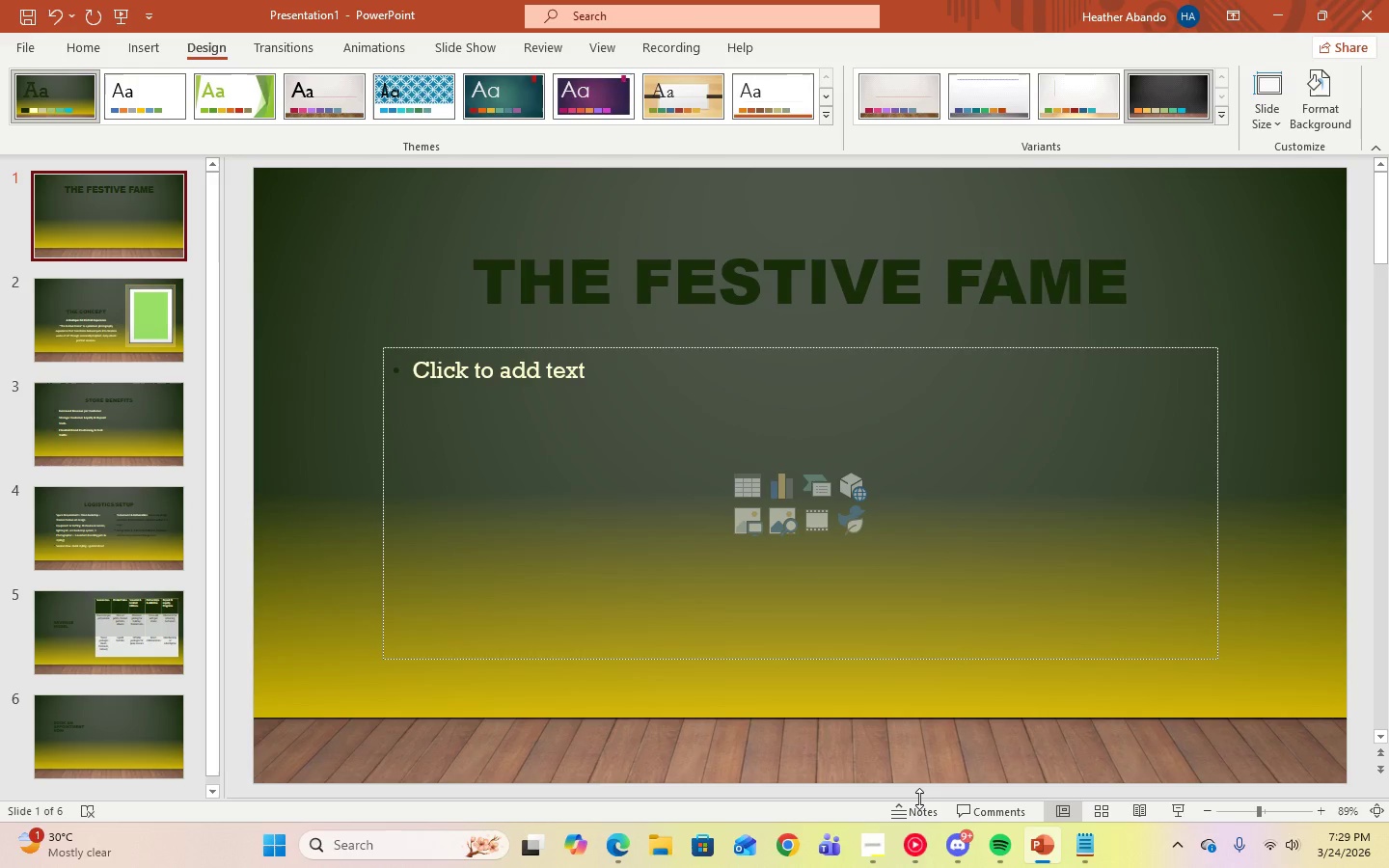 
wait(7.28)
 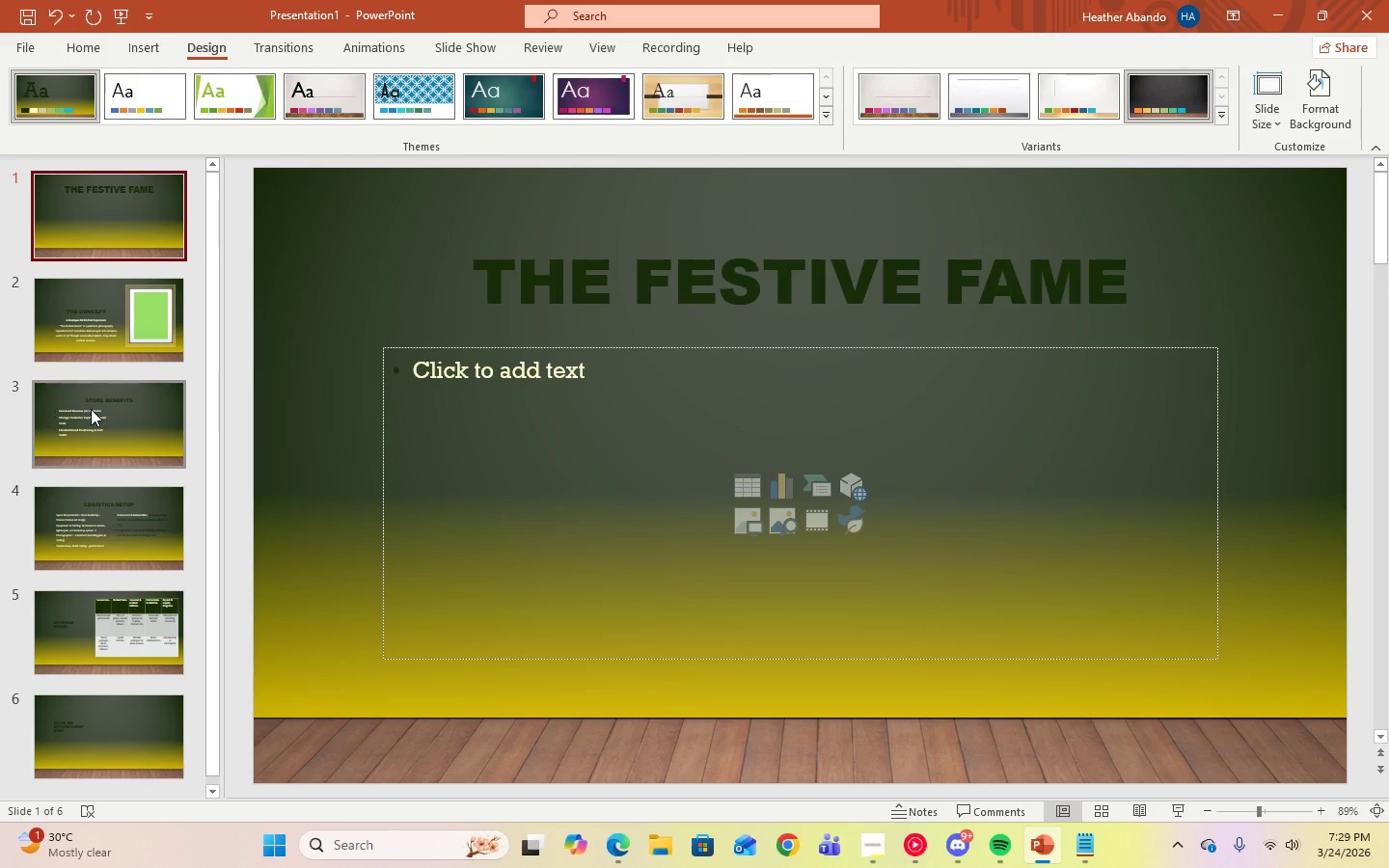 
mouse_move([869, 810])
 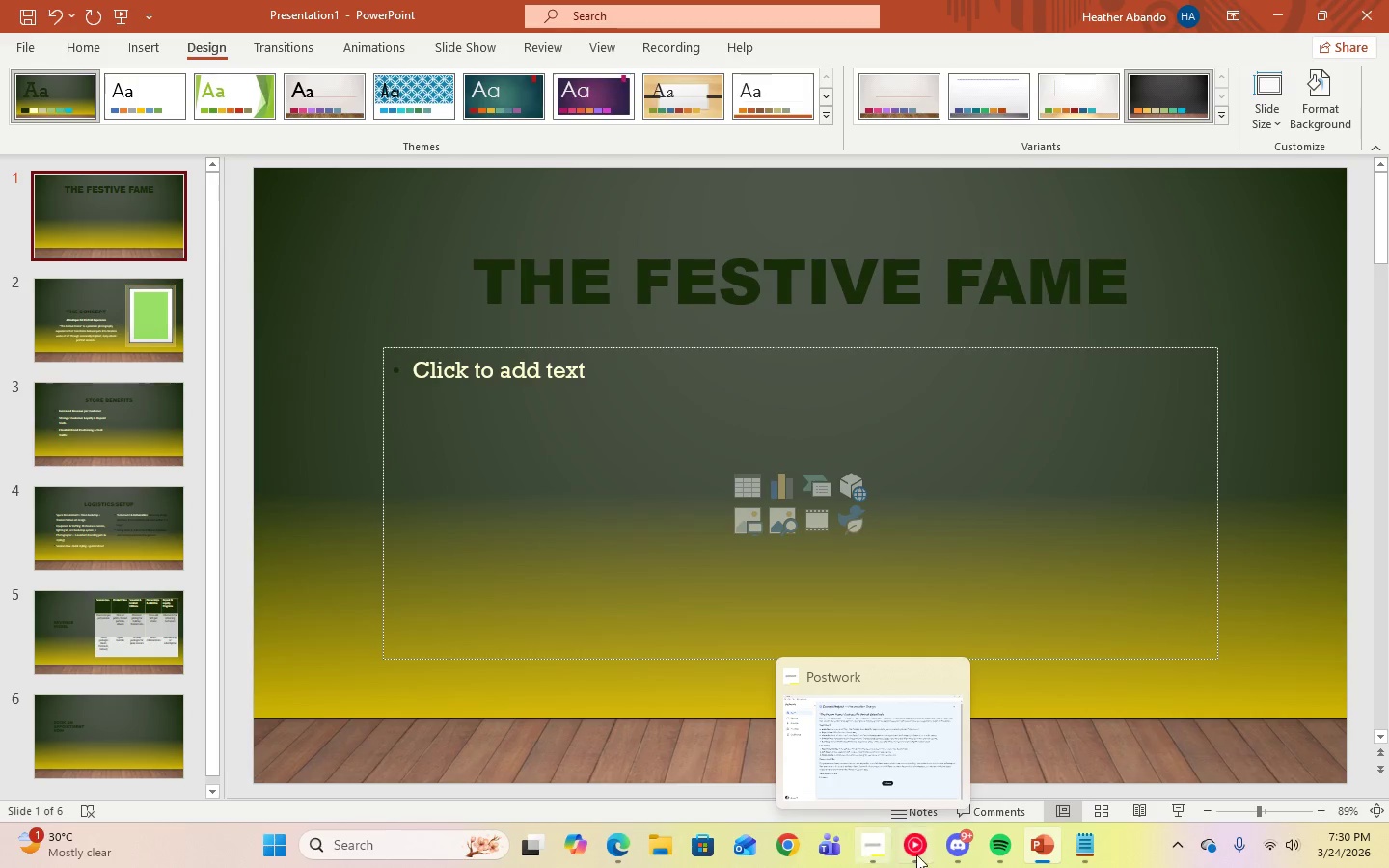 
left_click([924, 852])
 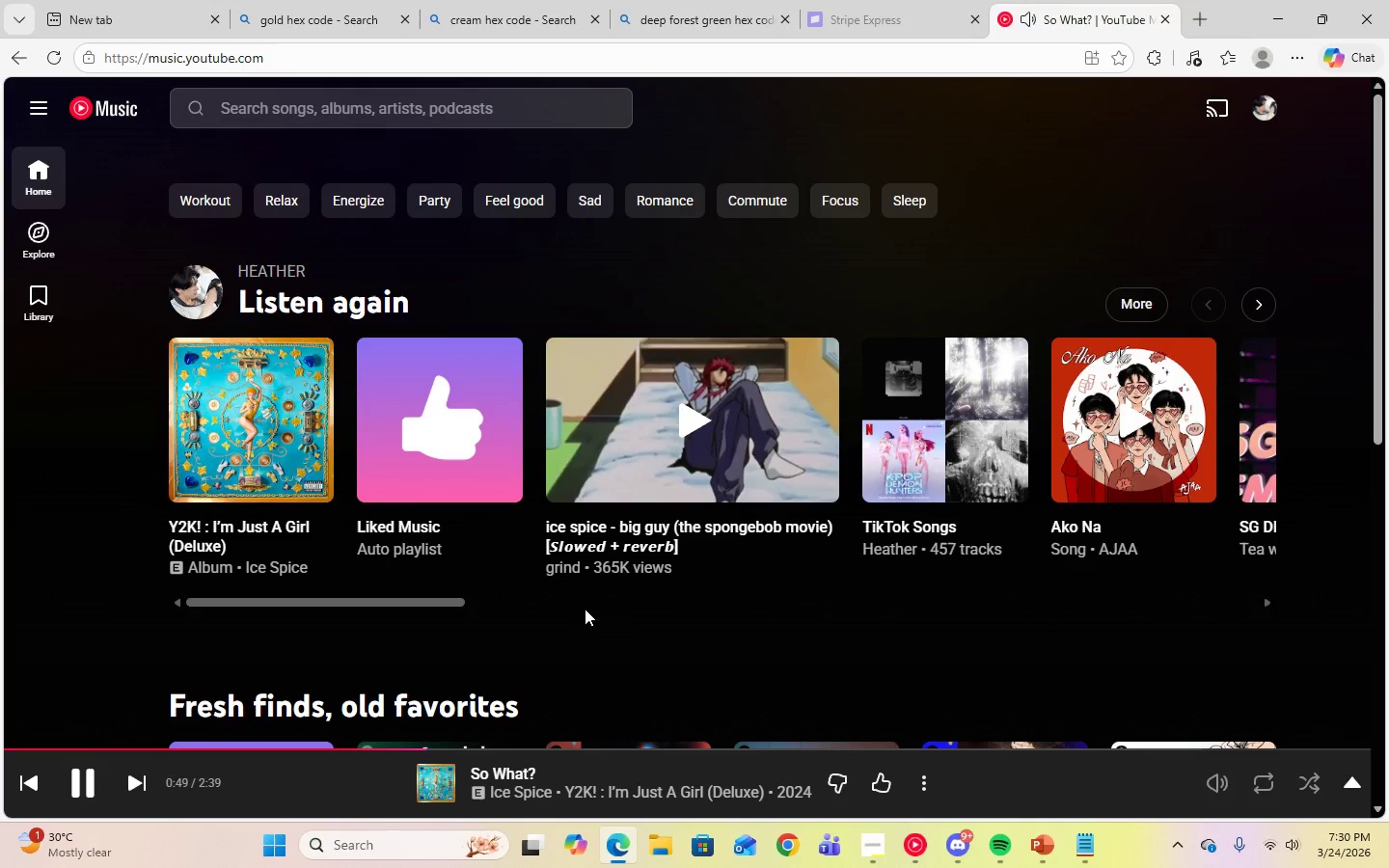 
left_click_drag(start_coordinate=[381, 605], to_coordinate=[809, 586])
 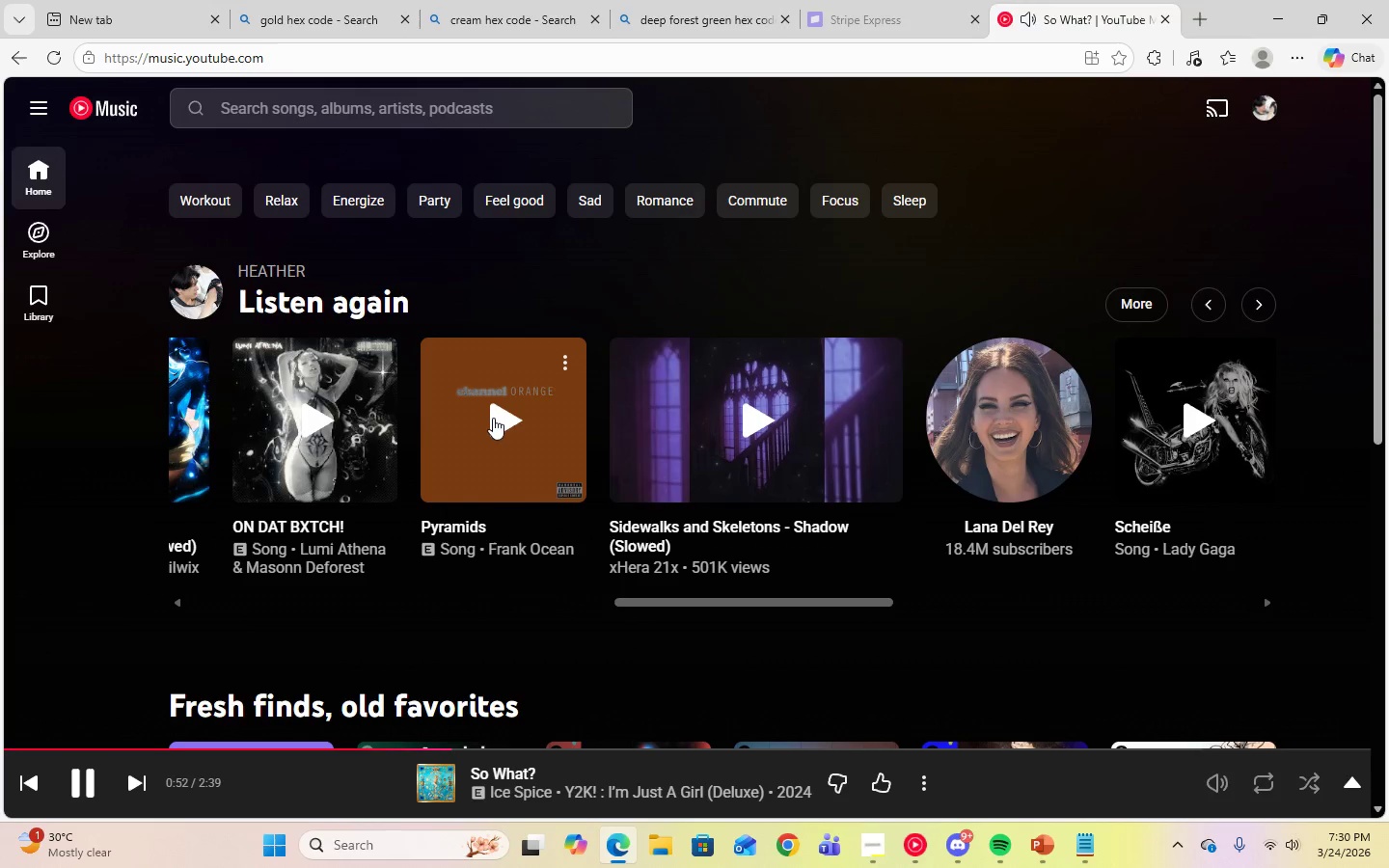 
left_click([498, 420])
 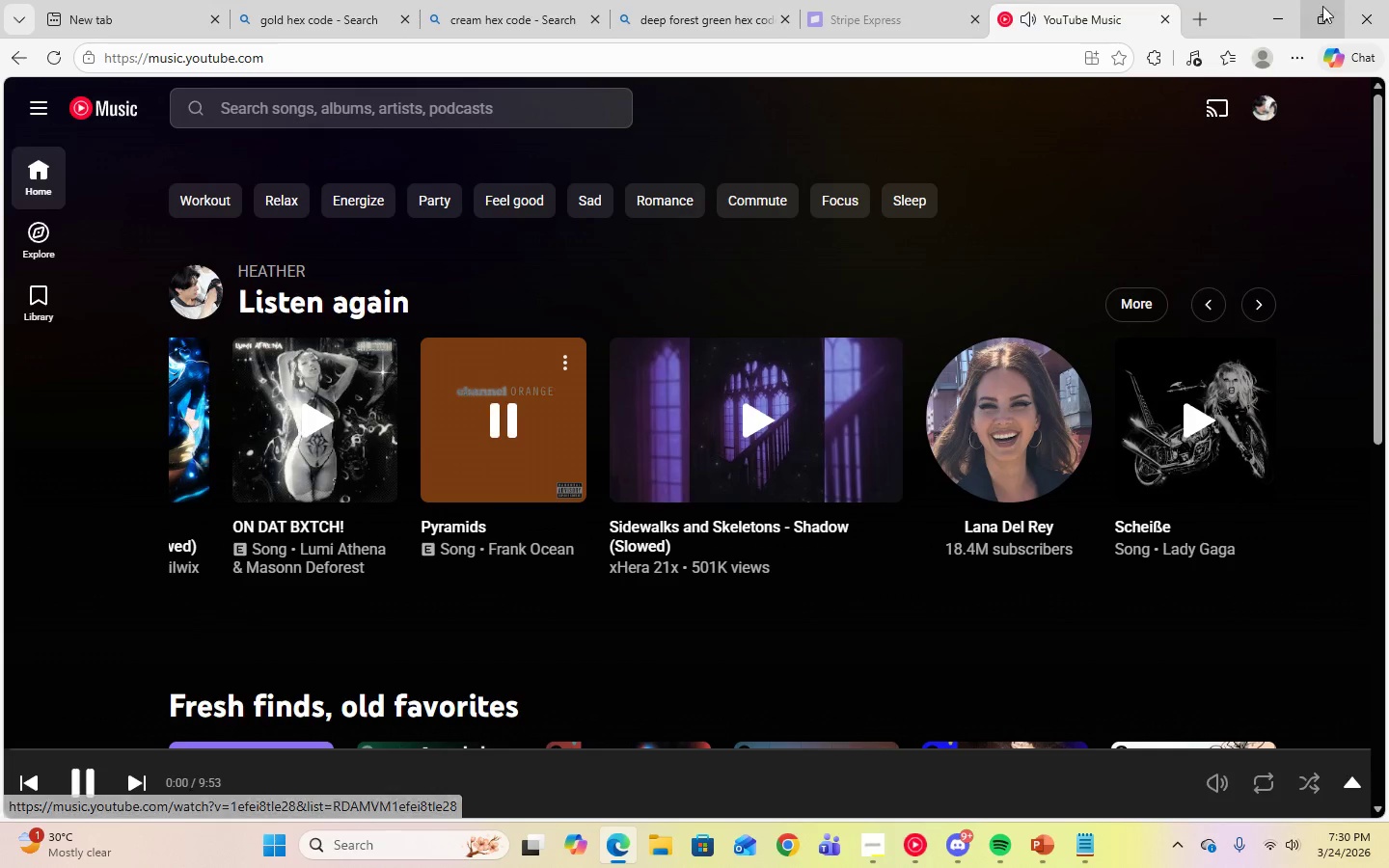 
left_click([1275, 27])
 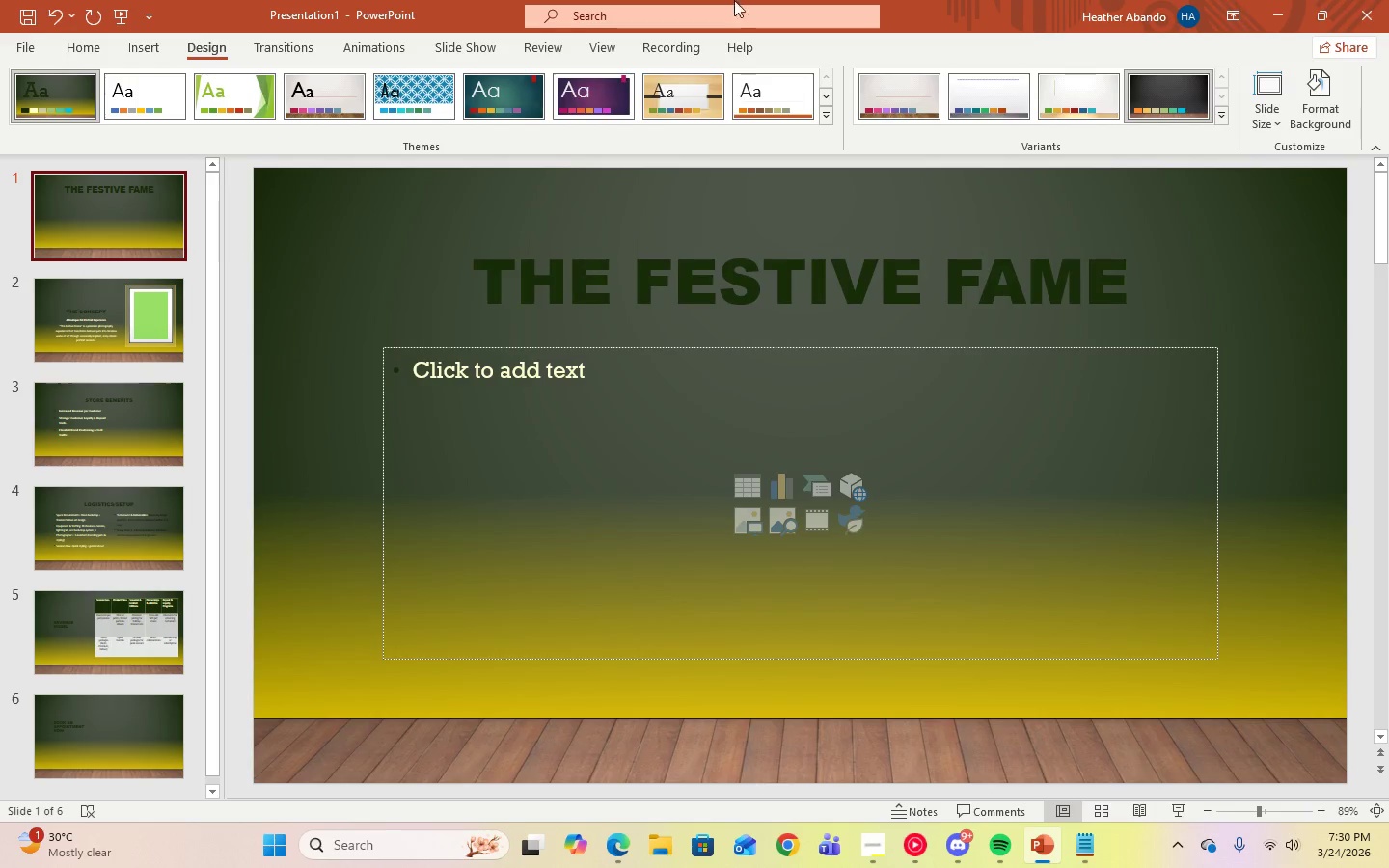 
left_click([1220, 114])
 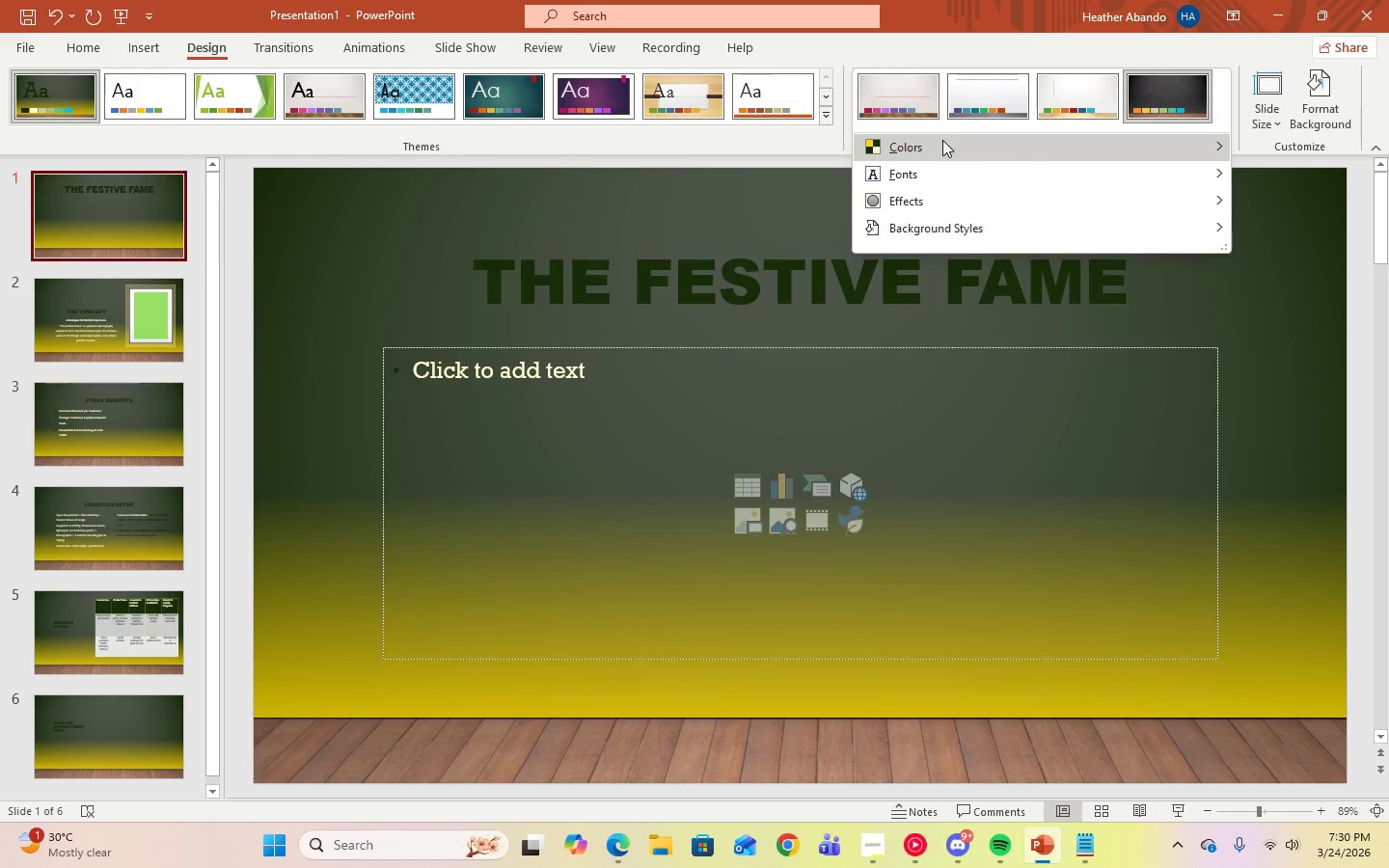 
left_click([941, 140])
 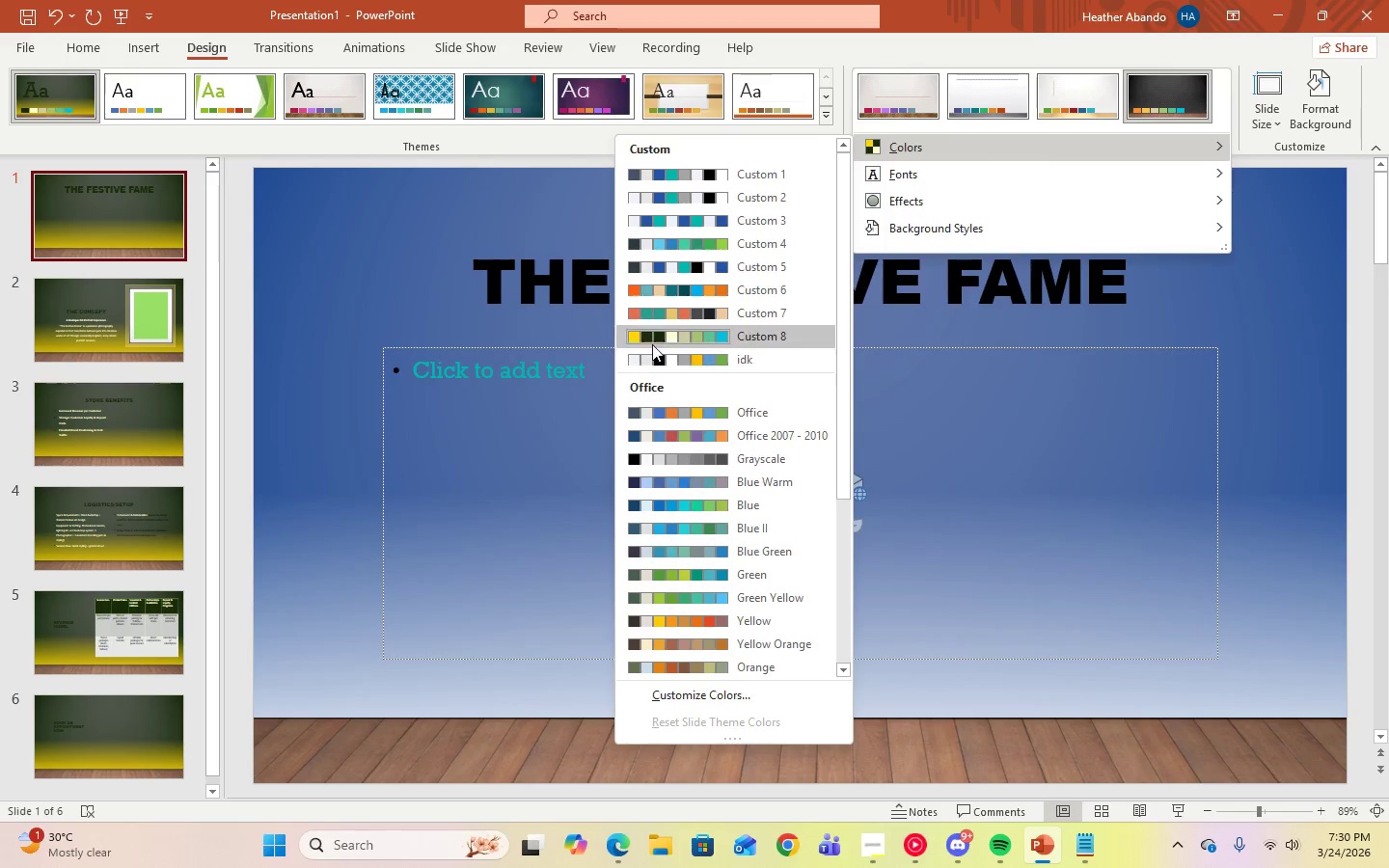 
right_click([656, 335])
 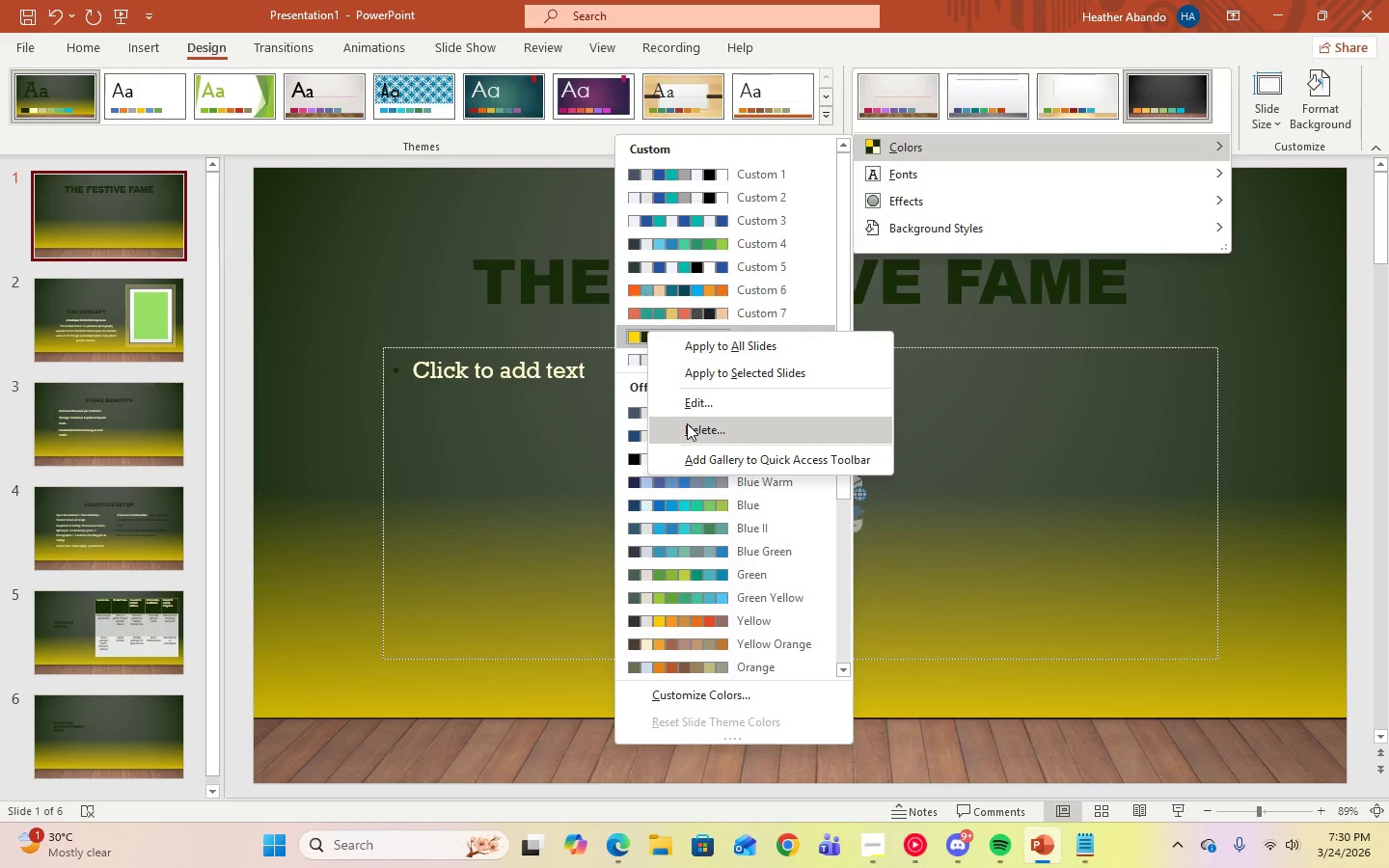 
left_click([687, 423])
 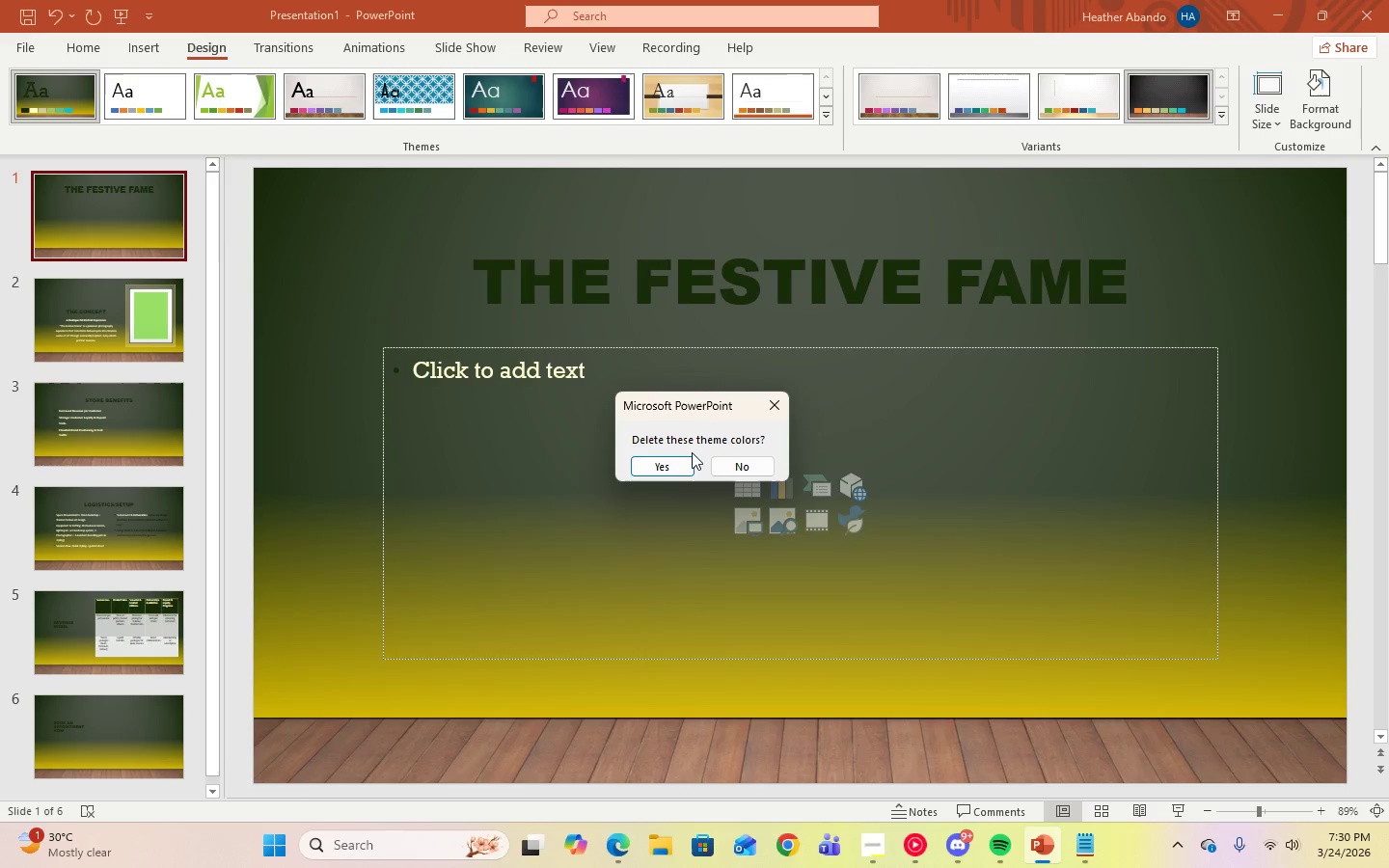 
left_click([683, 460])
 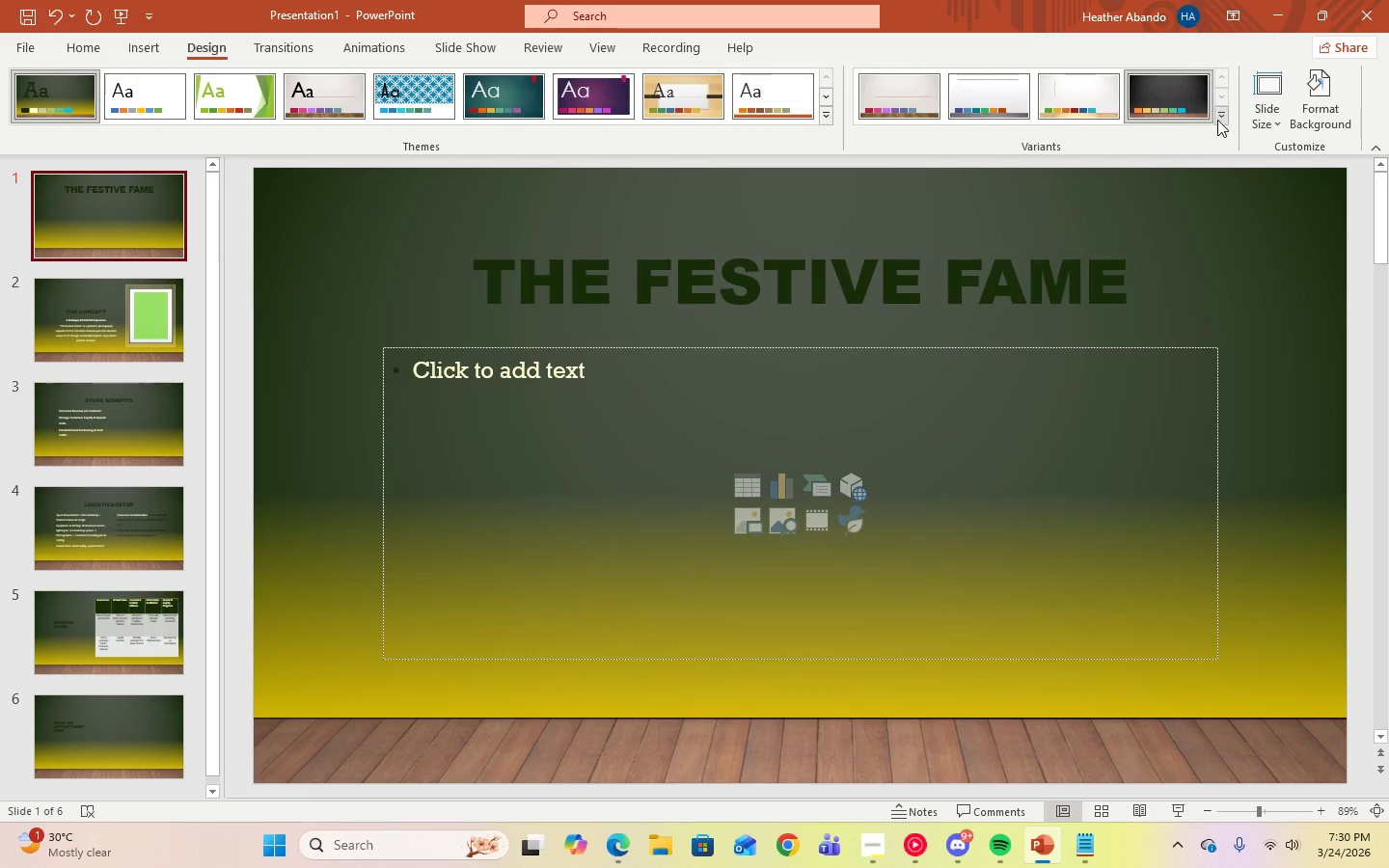 
left_click([1217, 120])
 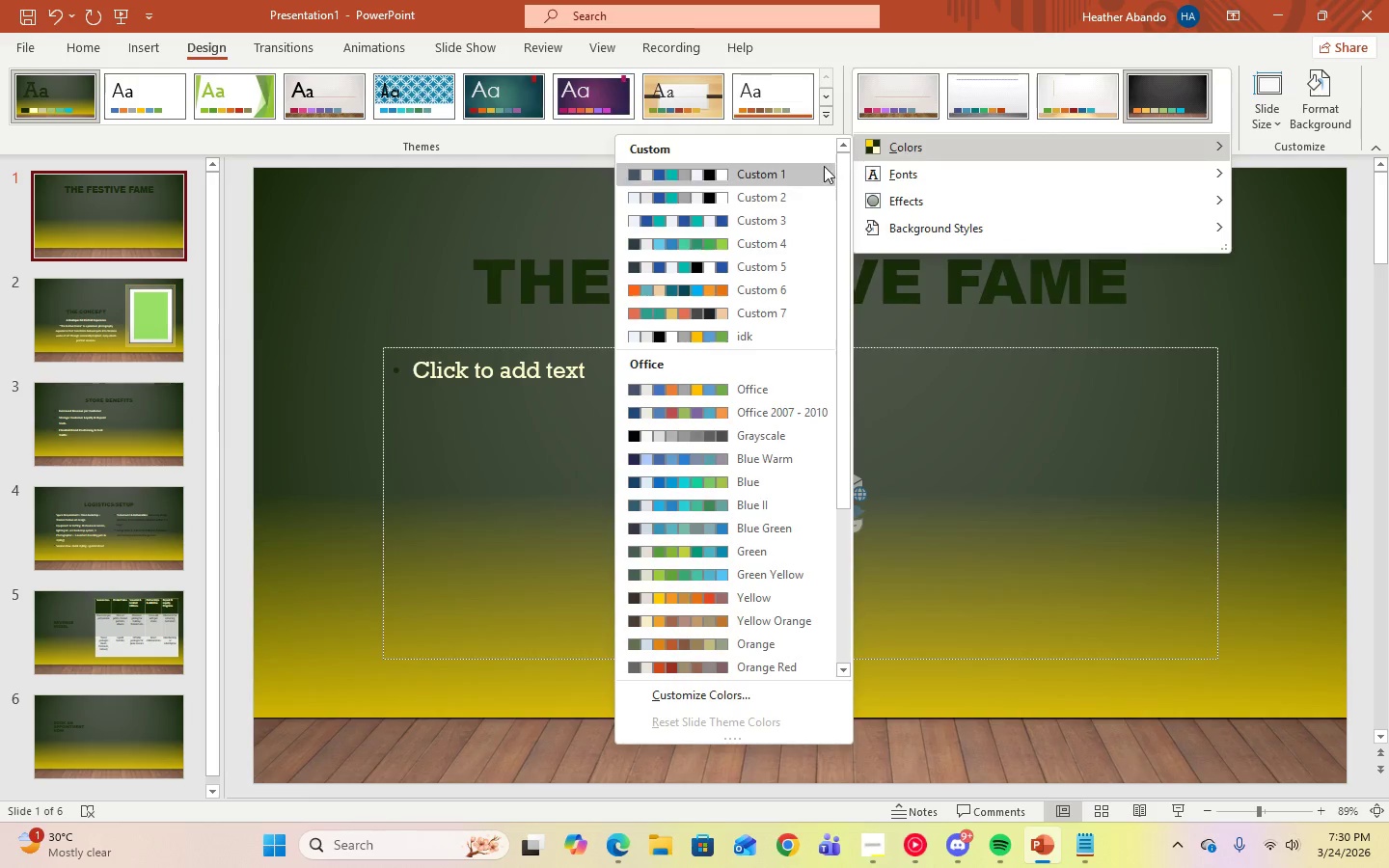 
right_click([790, 182])
 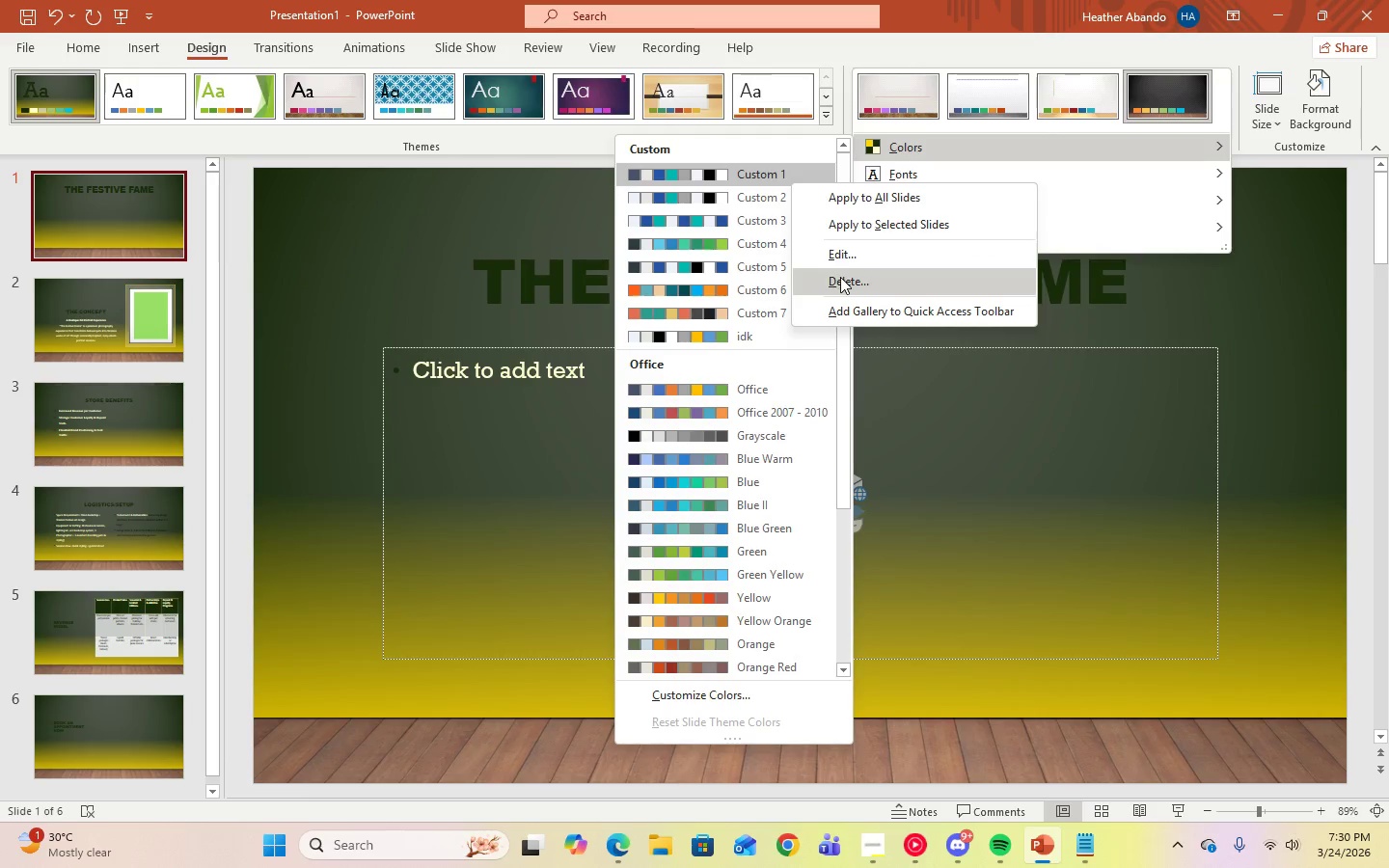 
left_click([672, 242])
 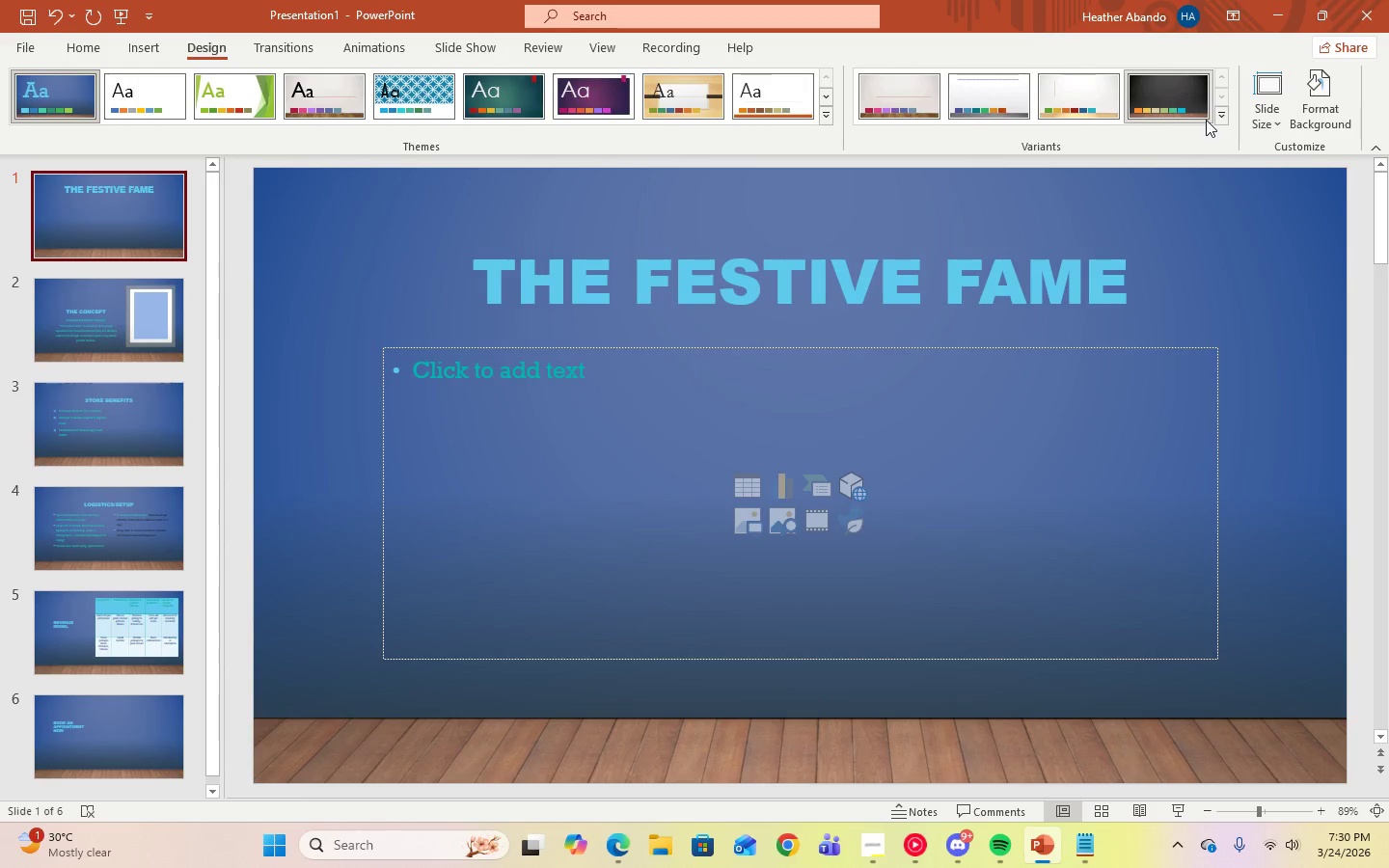 
left_click([1214, 119])
 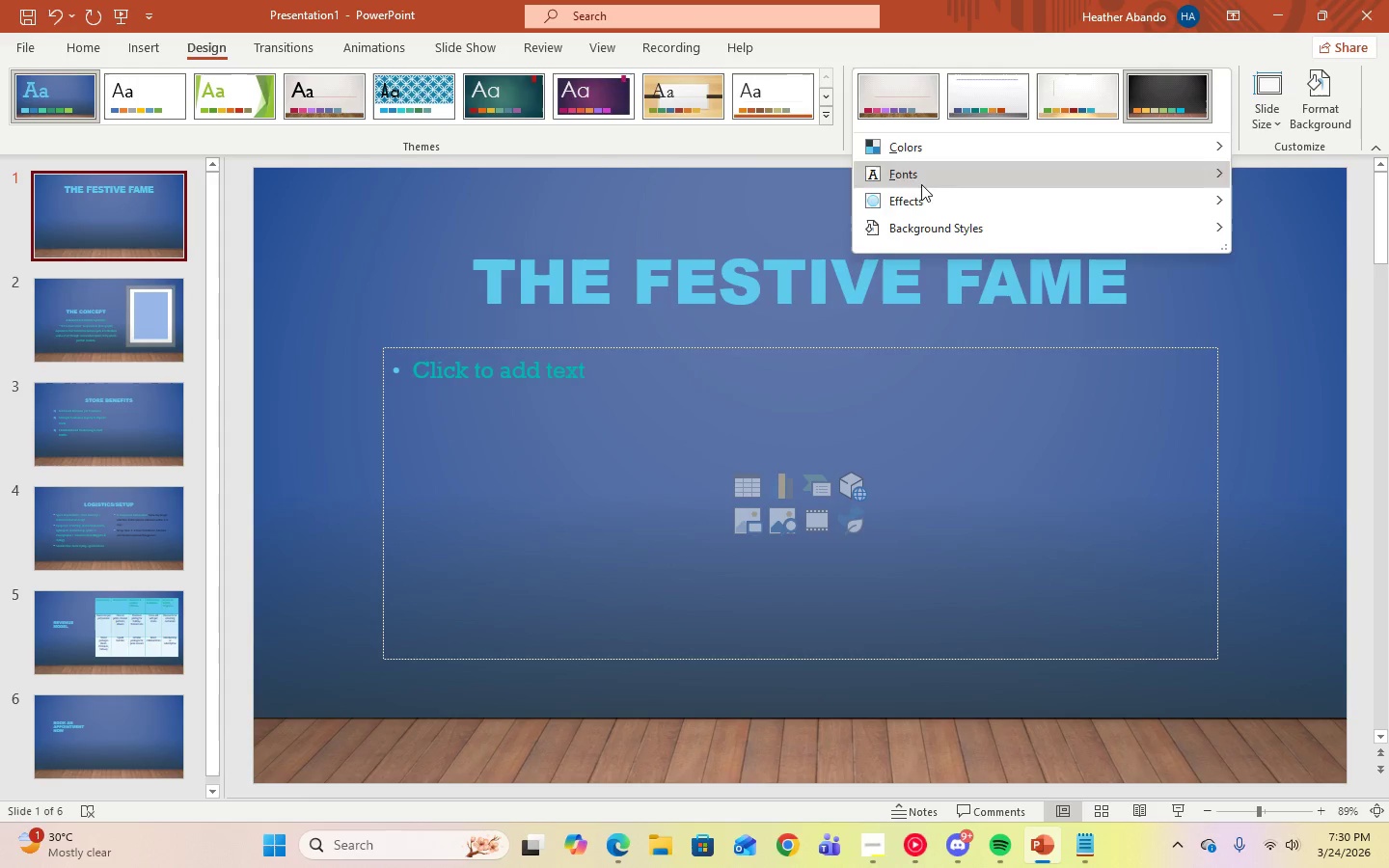 
mouse_move([862, 166])
 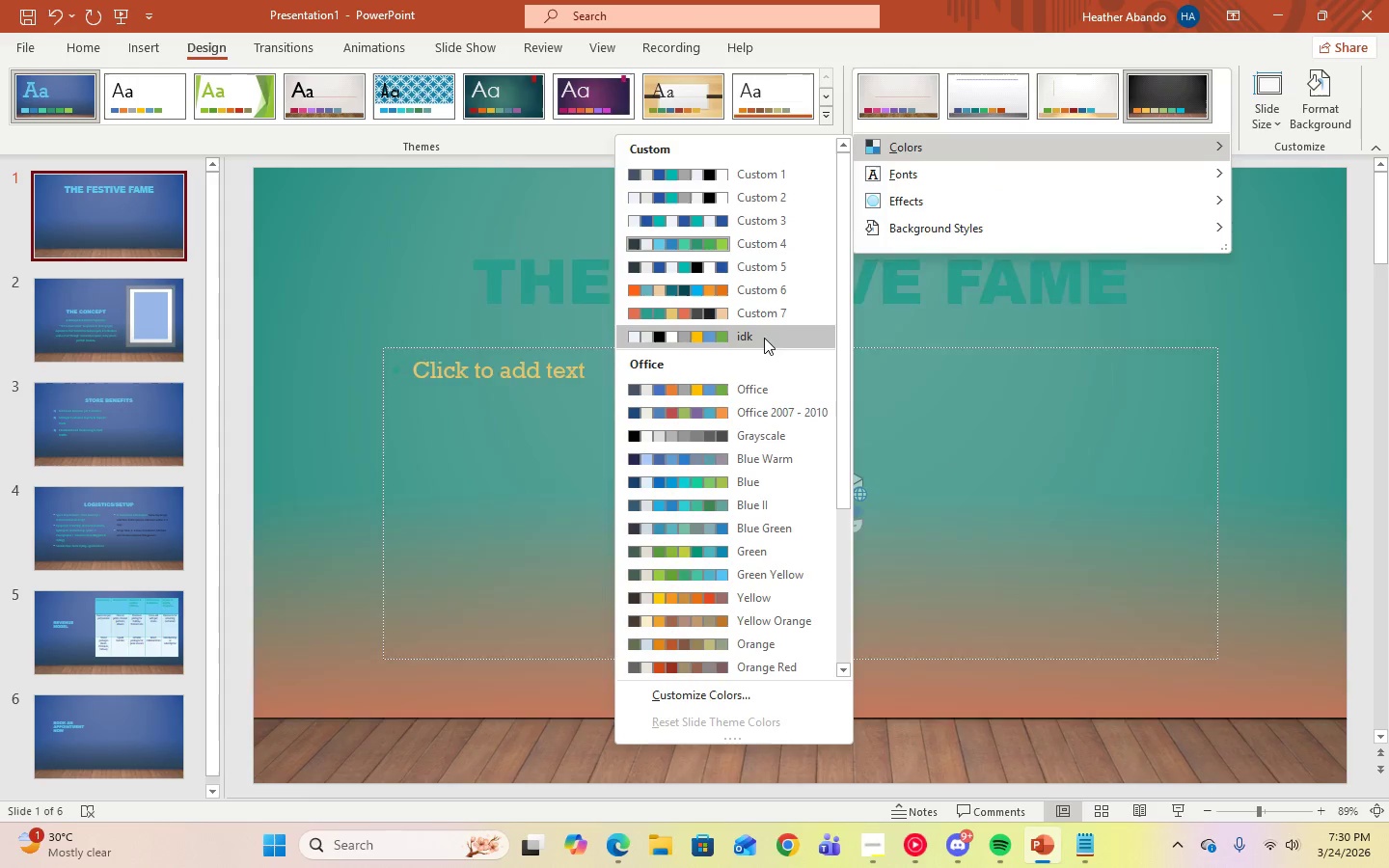 
right_click([764, 340])
 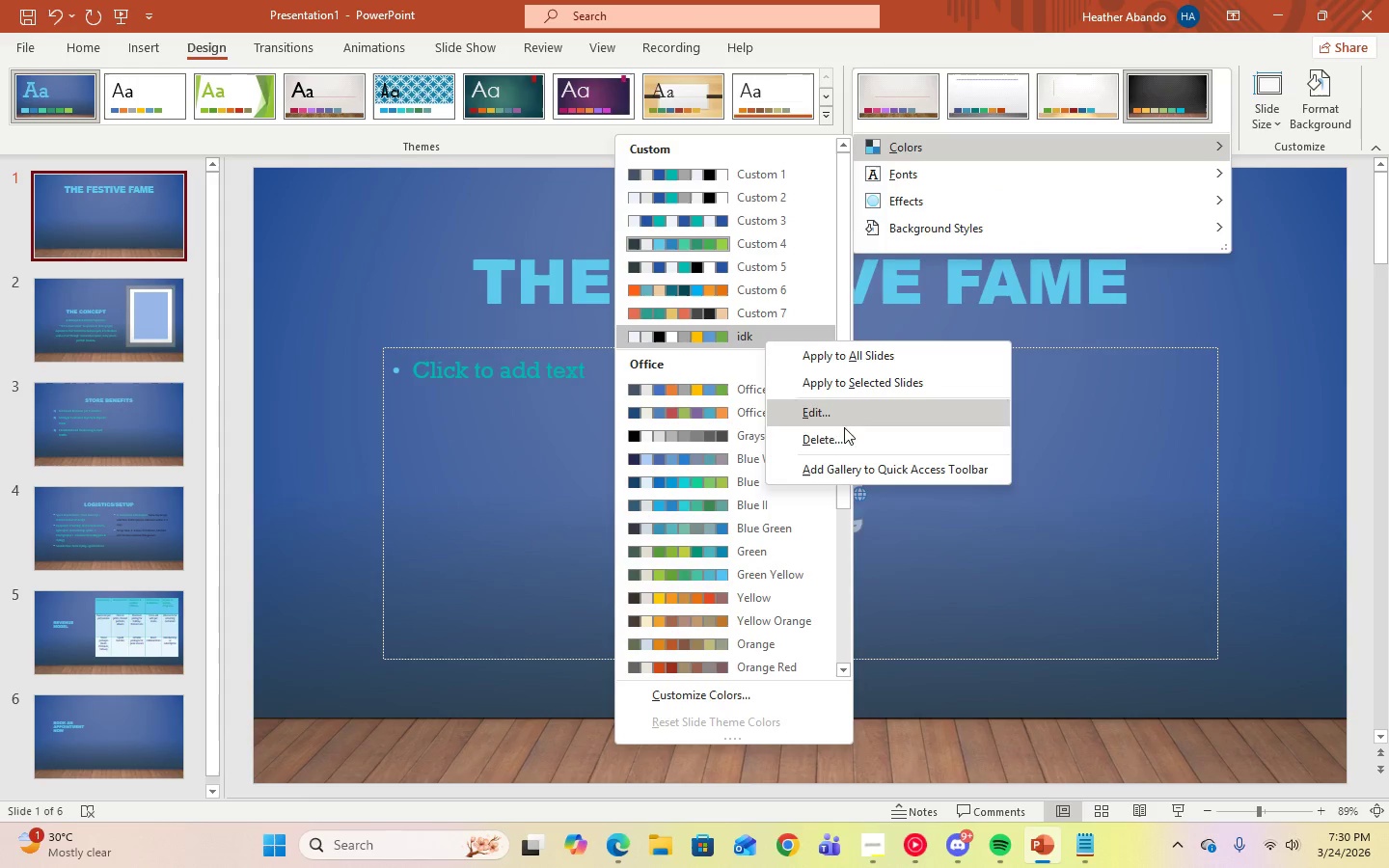 
left_click([843, 436])
 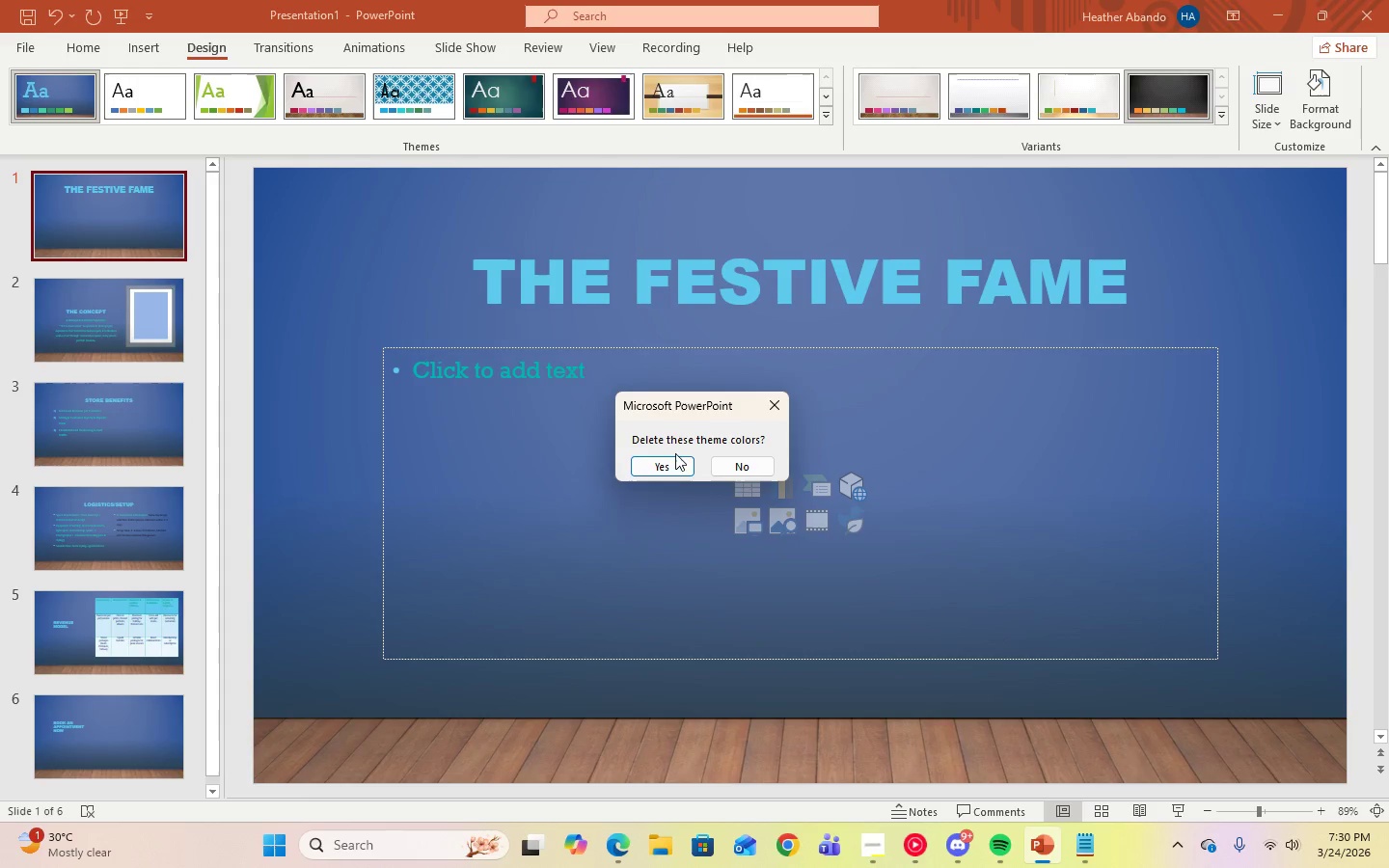 
left_click([670, 461])
 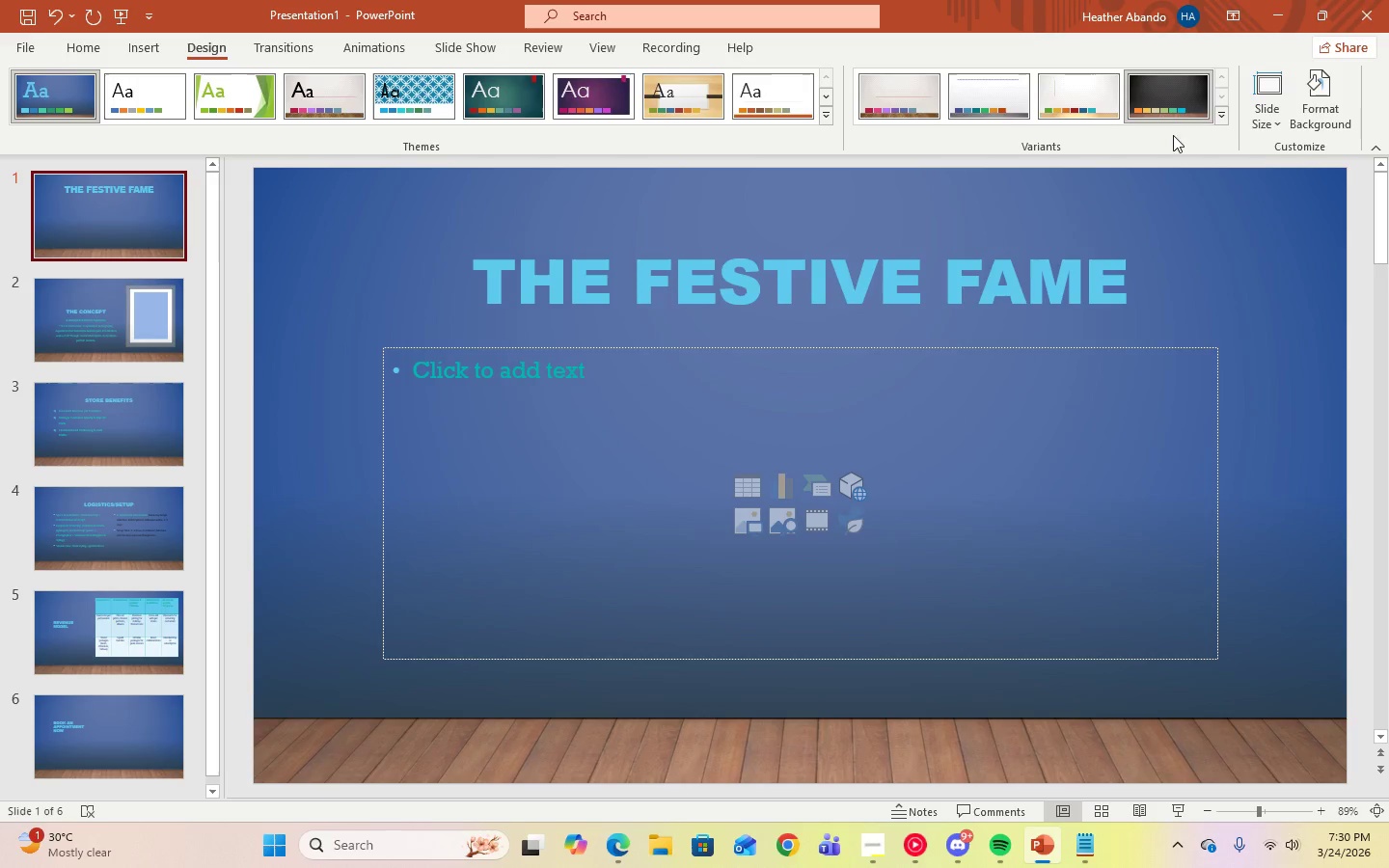 
left_click([1218, 121])
 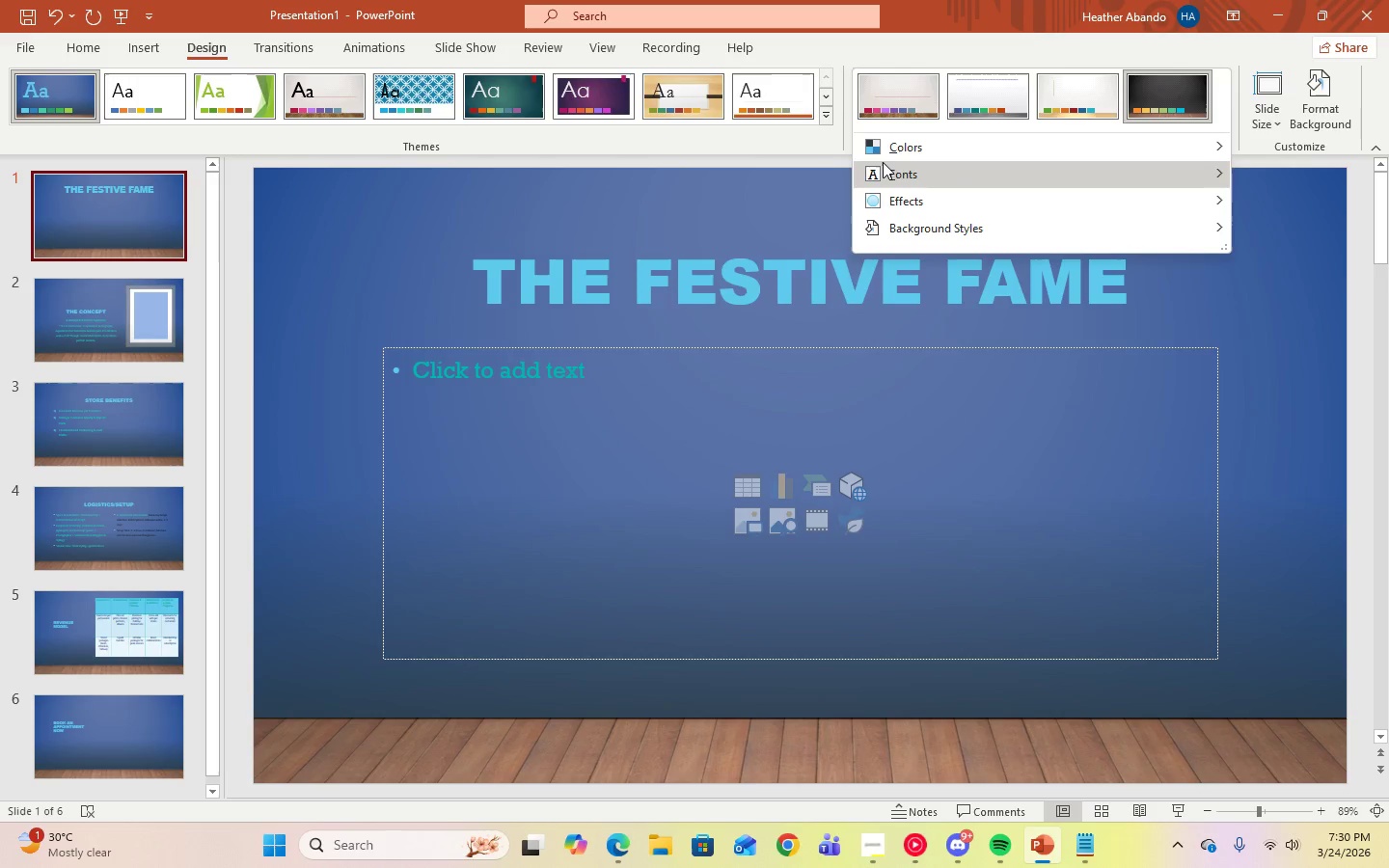 
left_click([883, 151])
 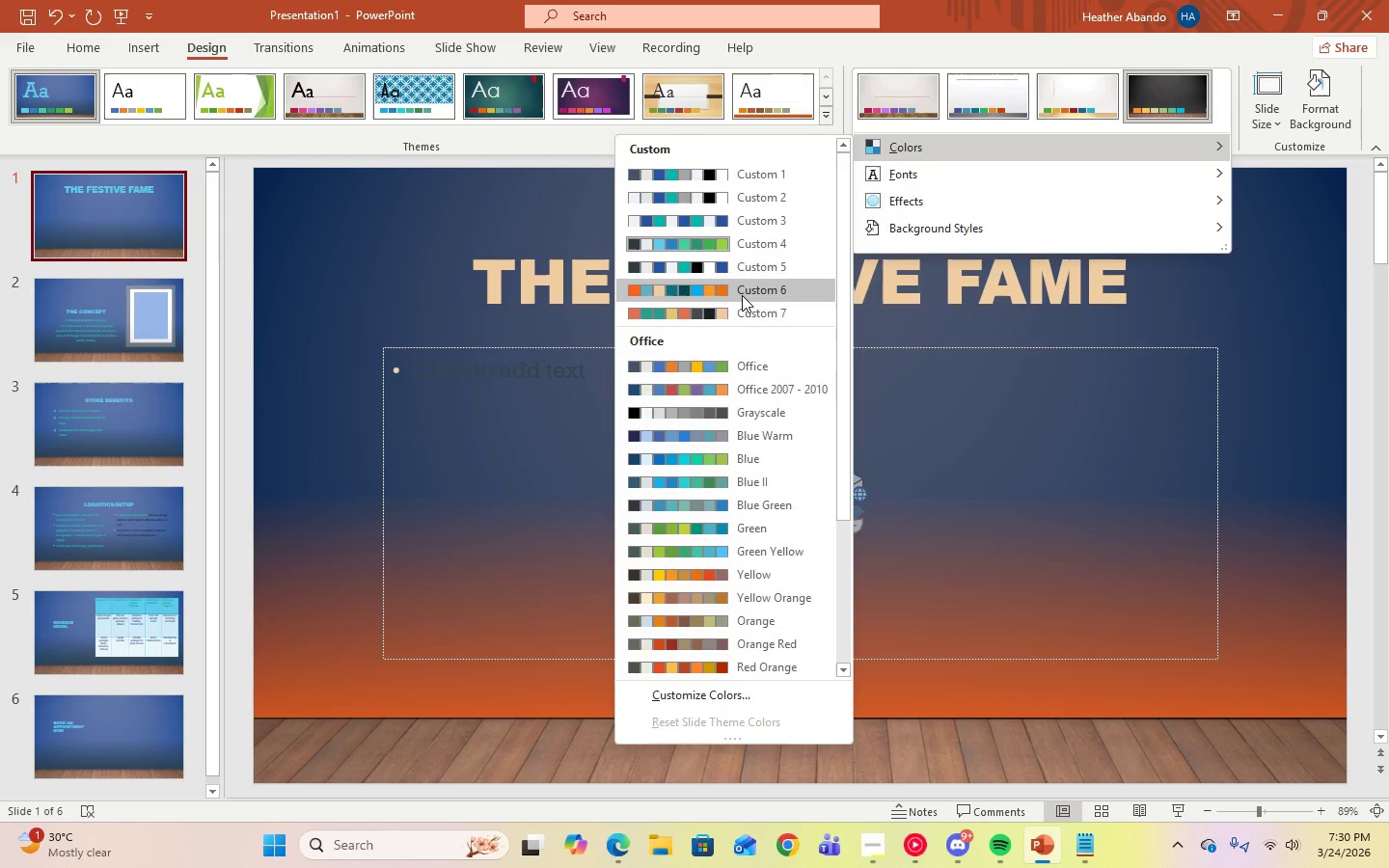 
left_click([1268, 305])
 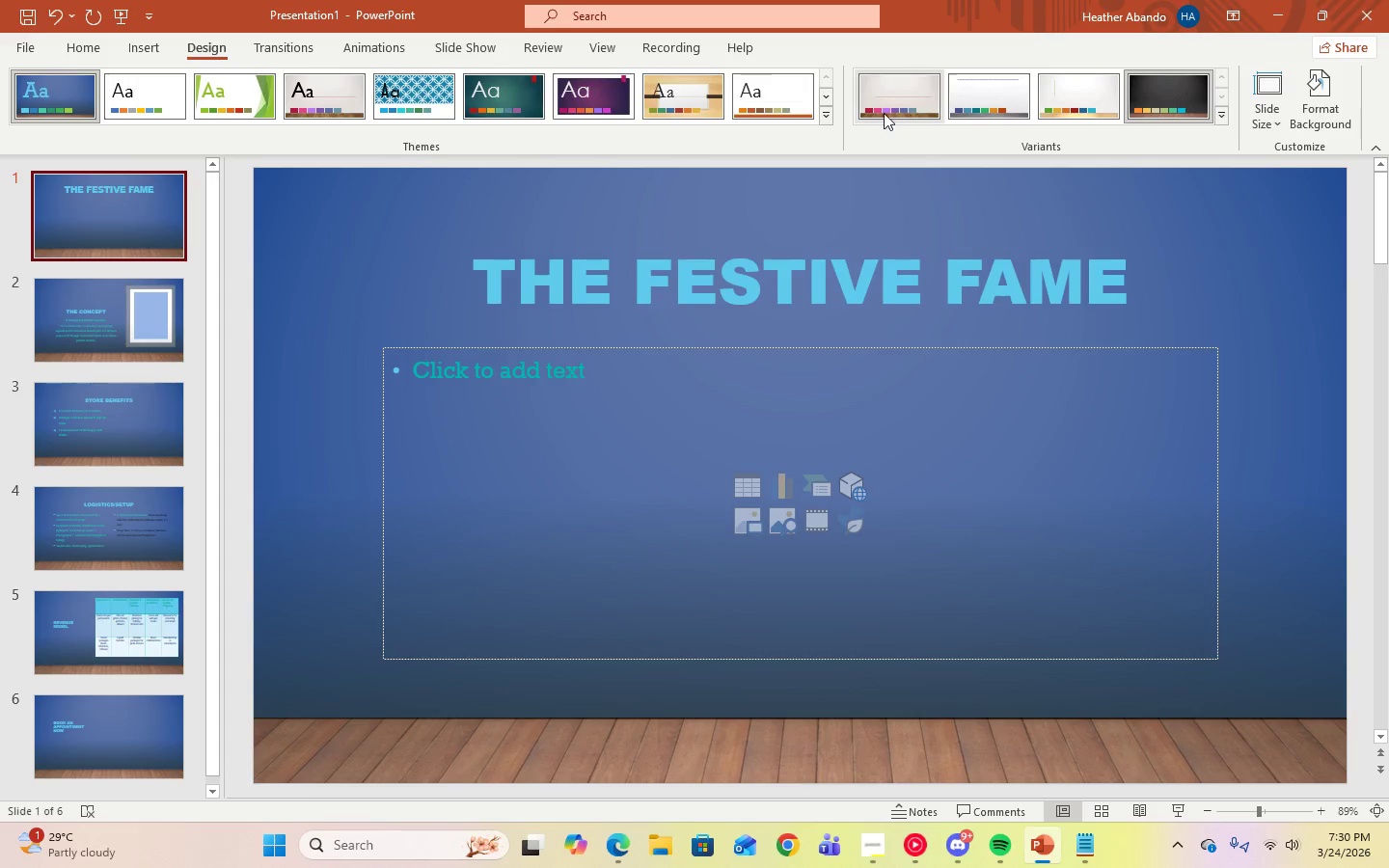 
left_click([884, 109])
 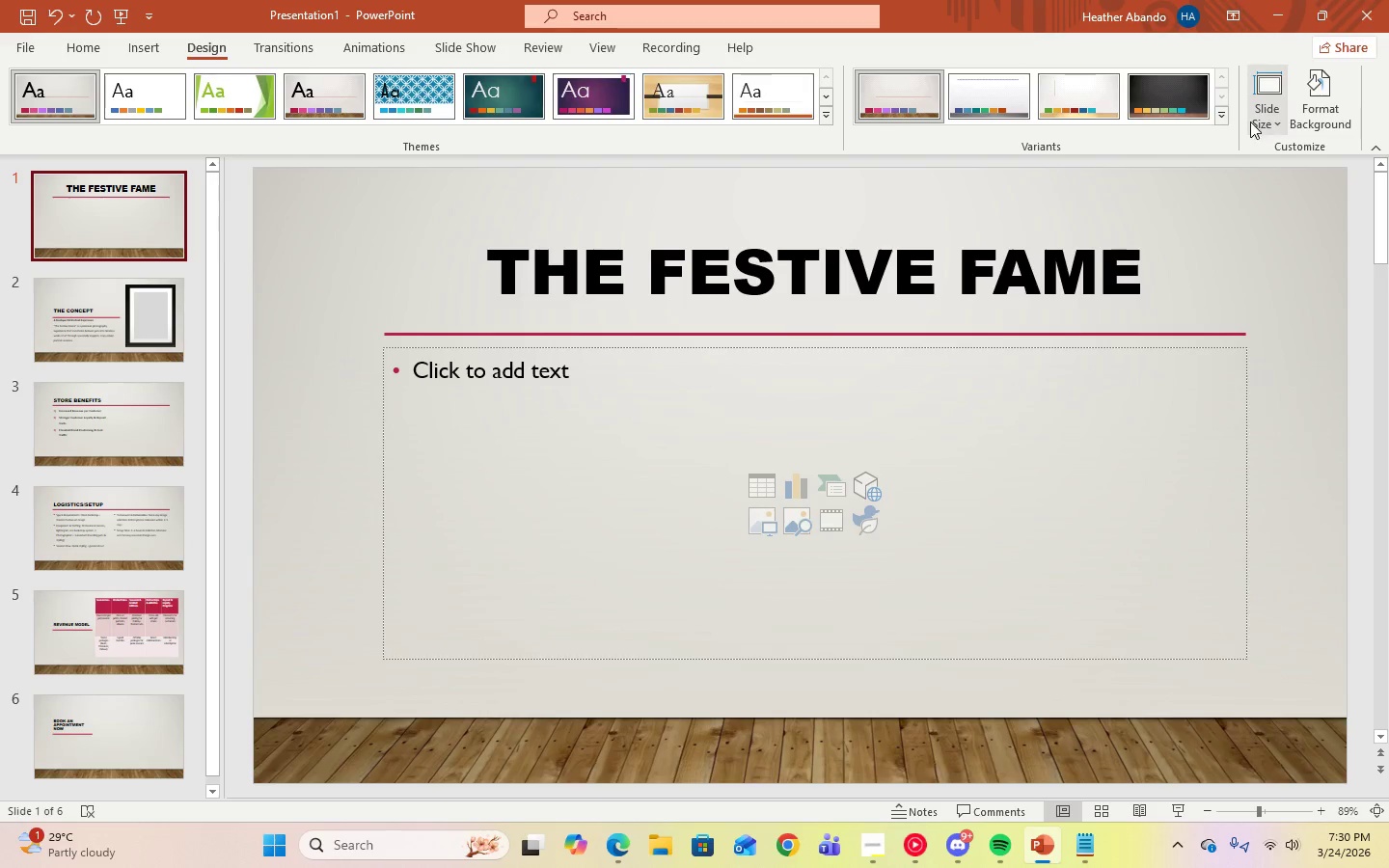 
left_click([1224, 118])
 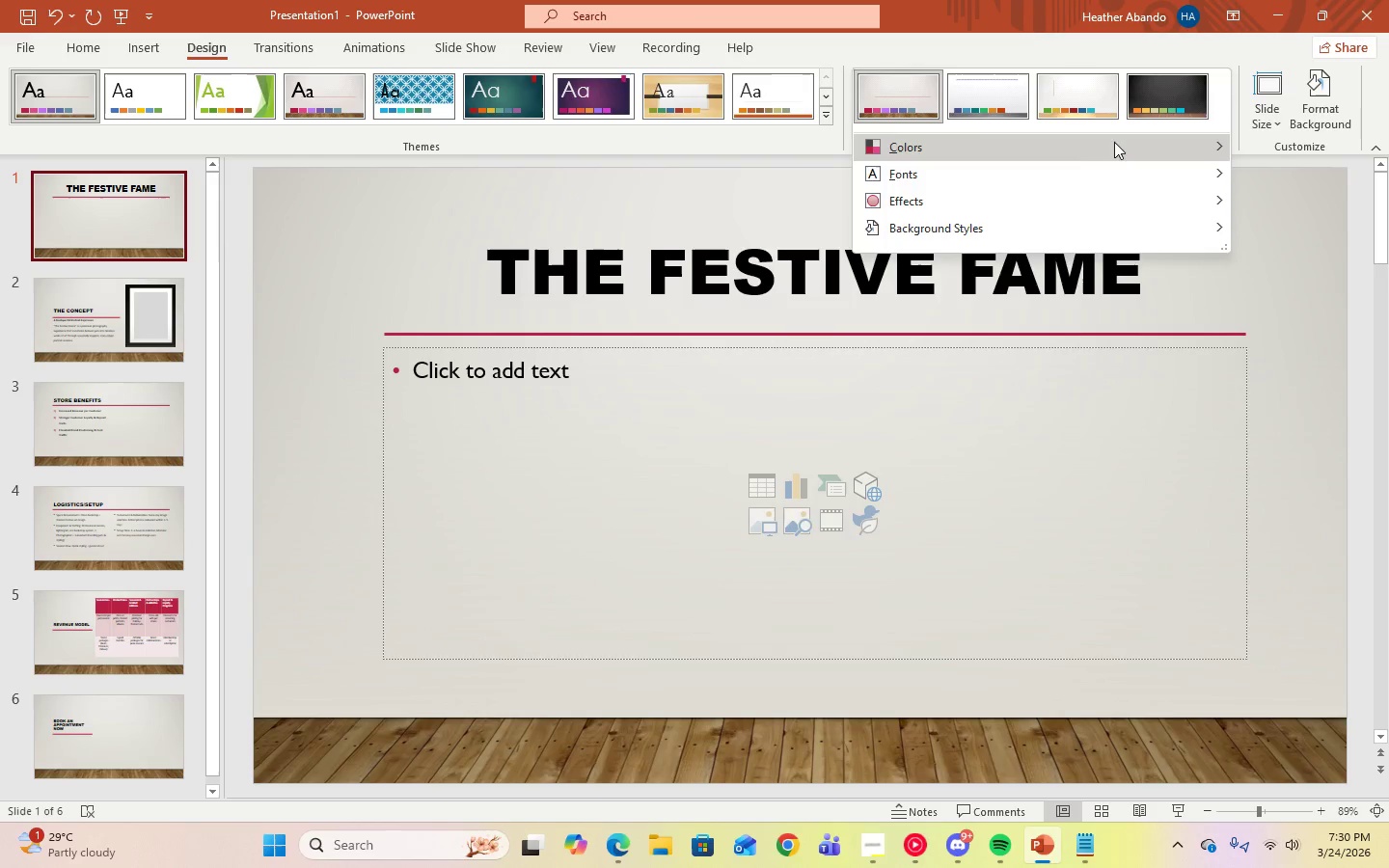 
left_click([1100, 139])
 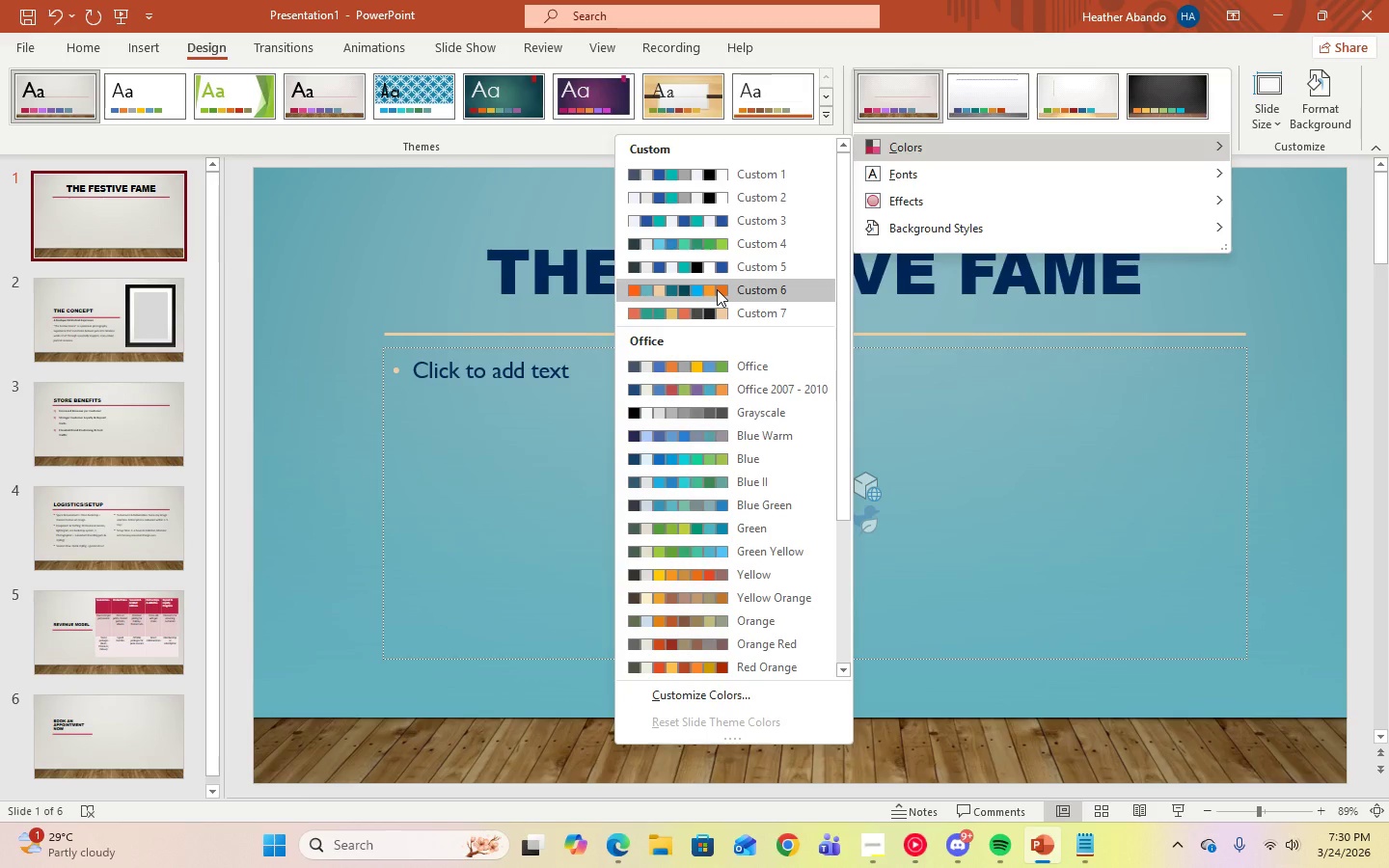 
wait(6.72)
 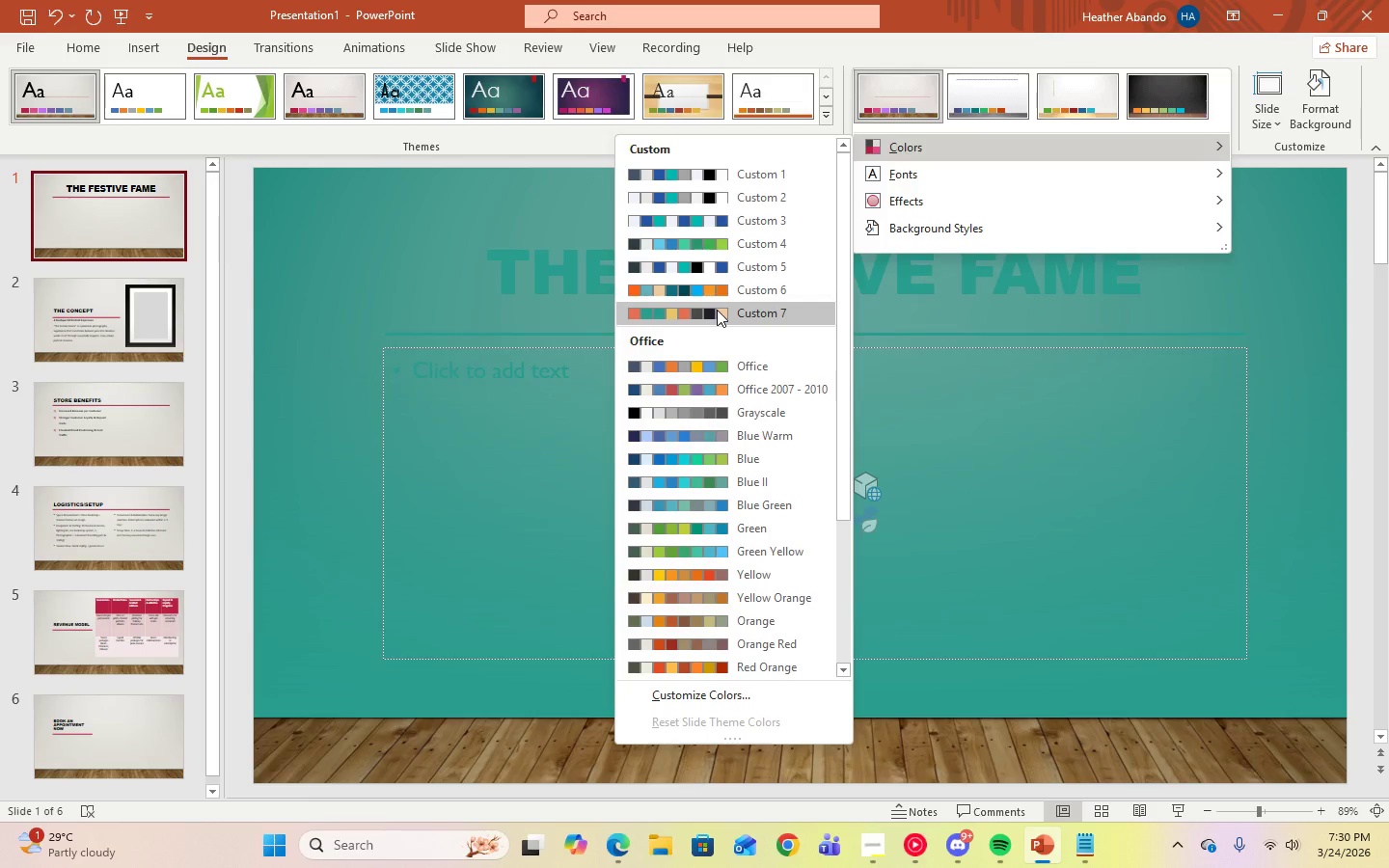 
right_click([717, 310])
 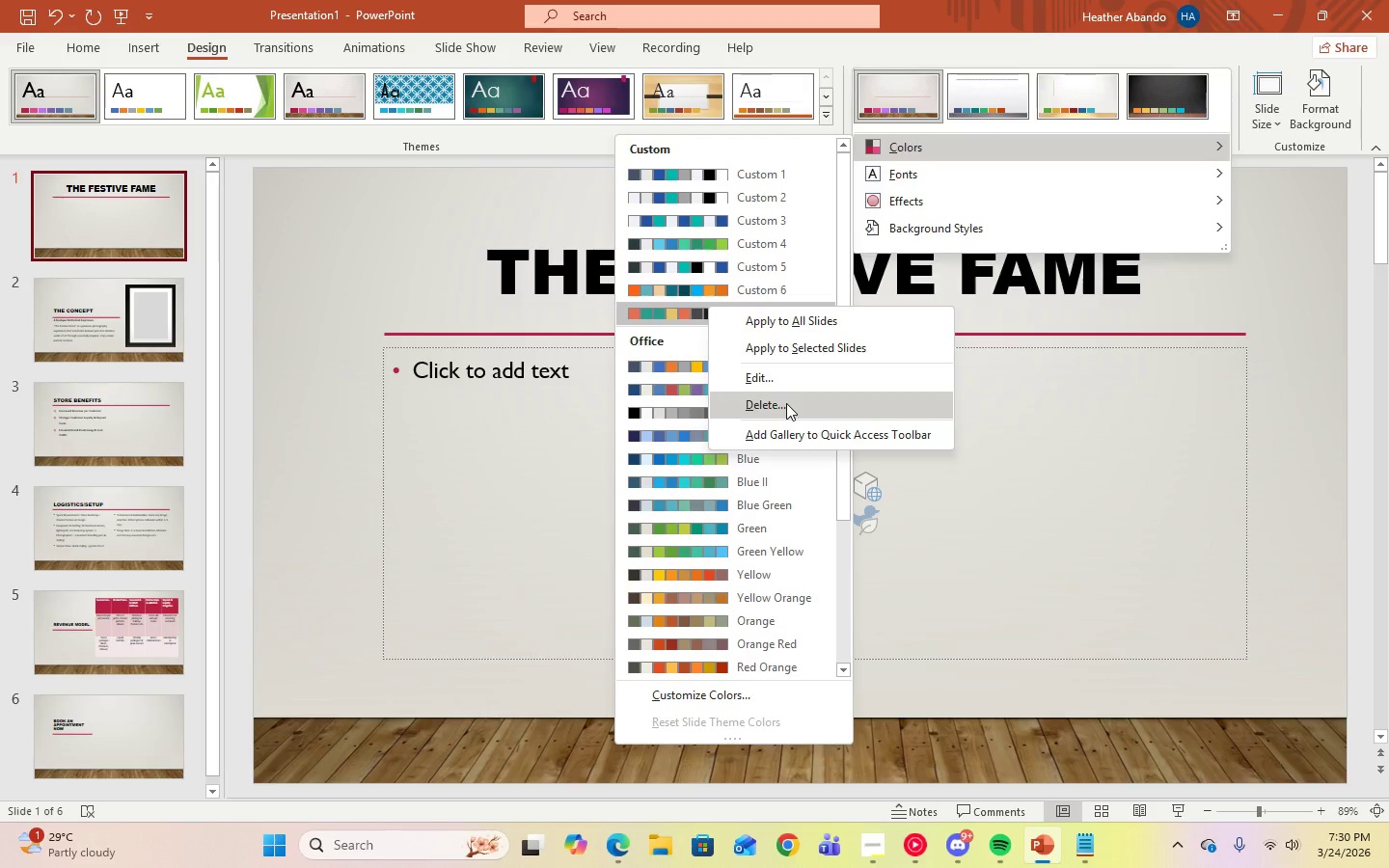 
left_click([786, 403])
 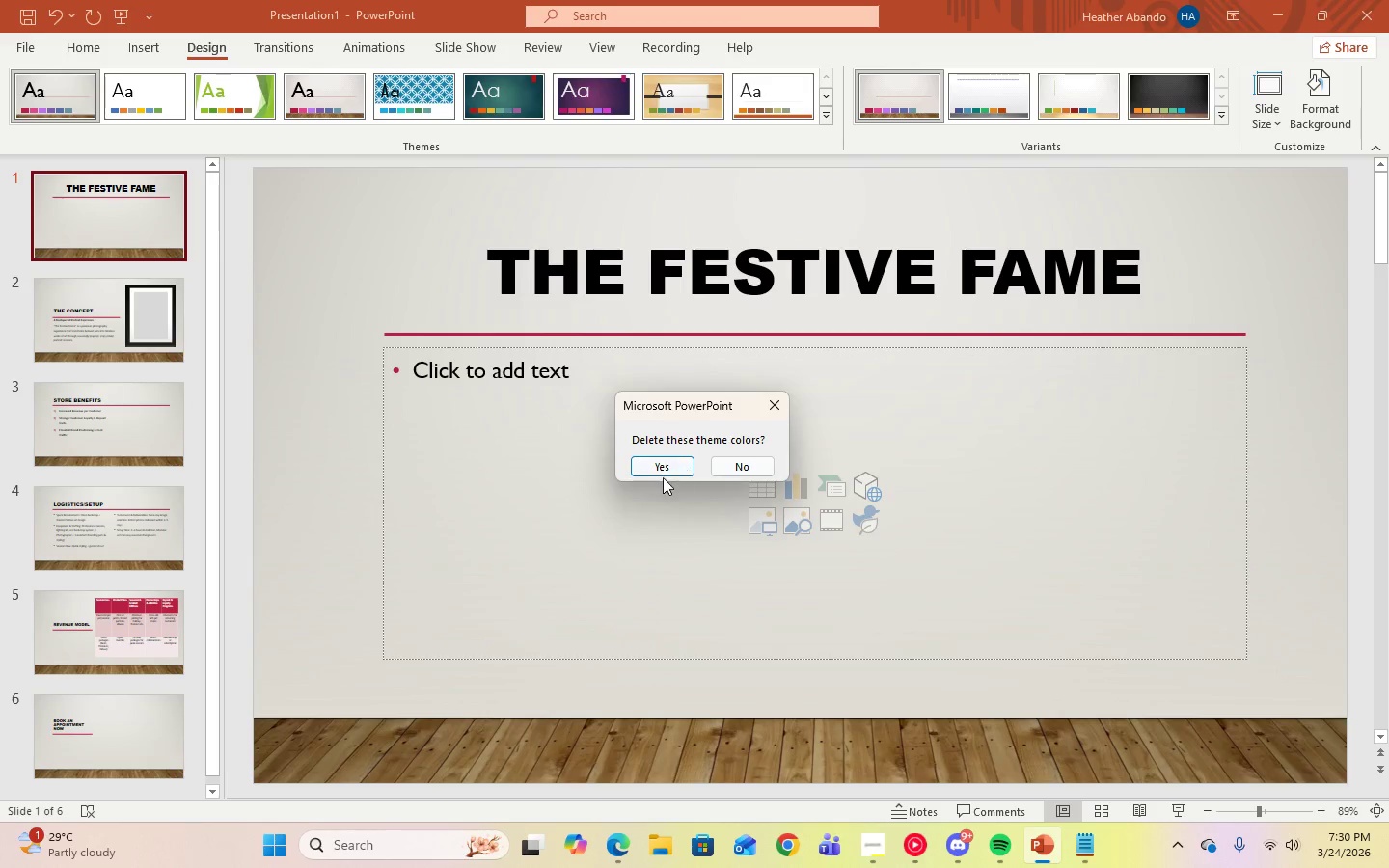 
left_click([660, 463])
 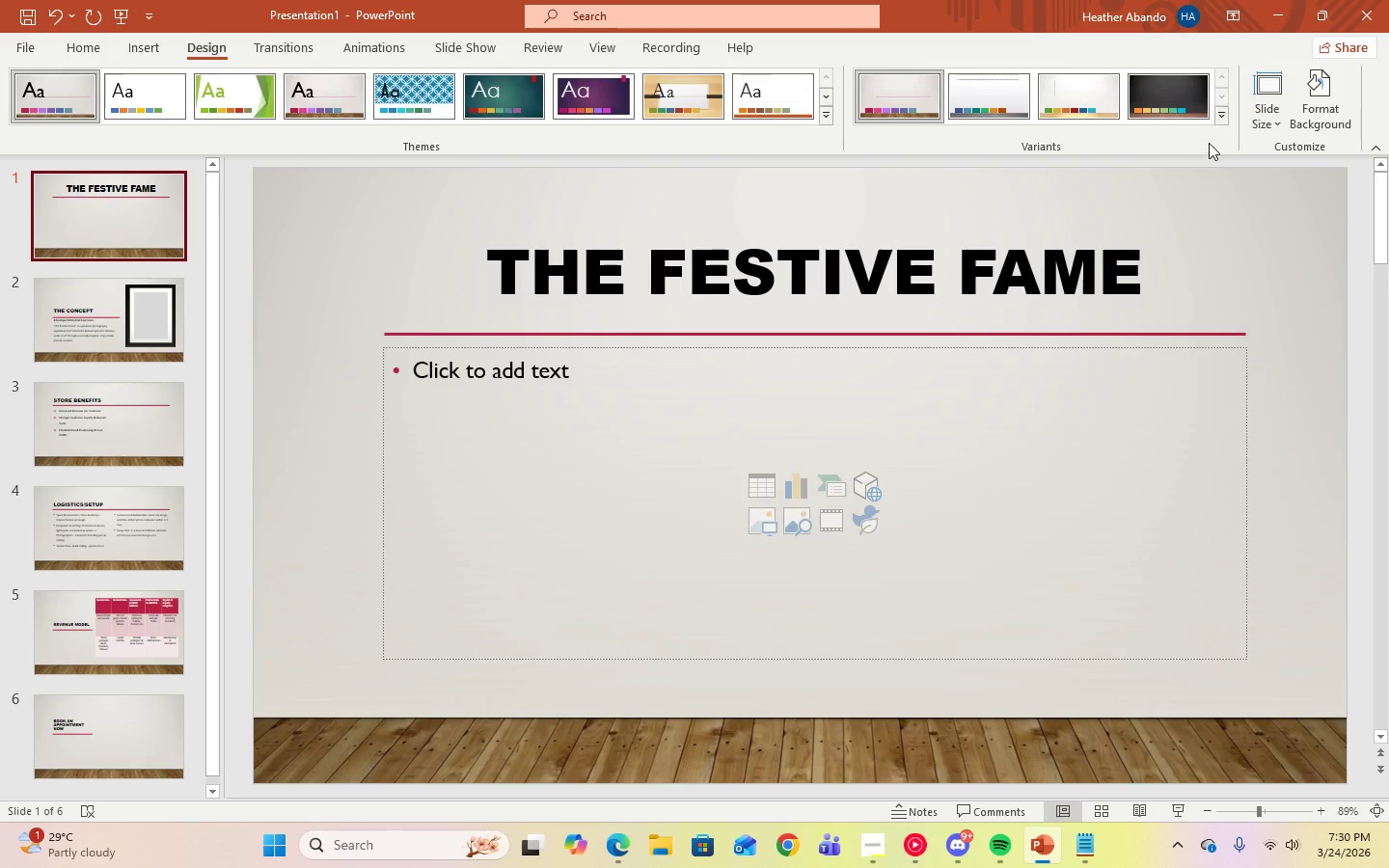 
left_click([1004, 99])
 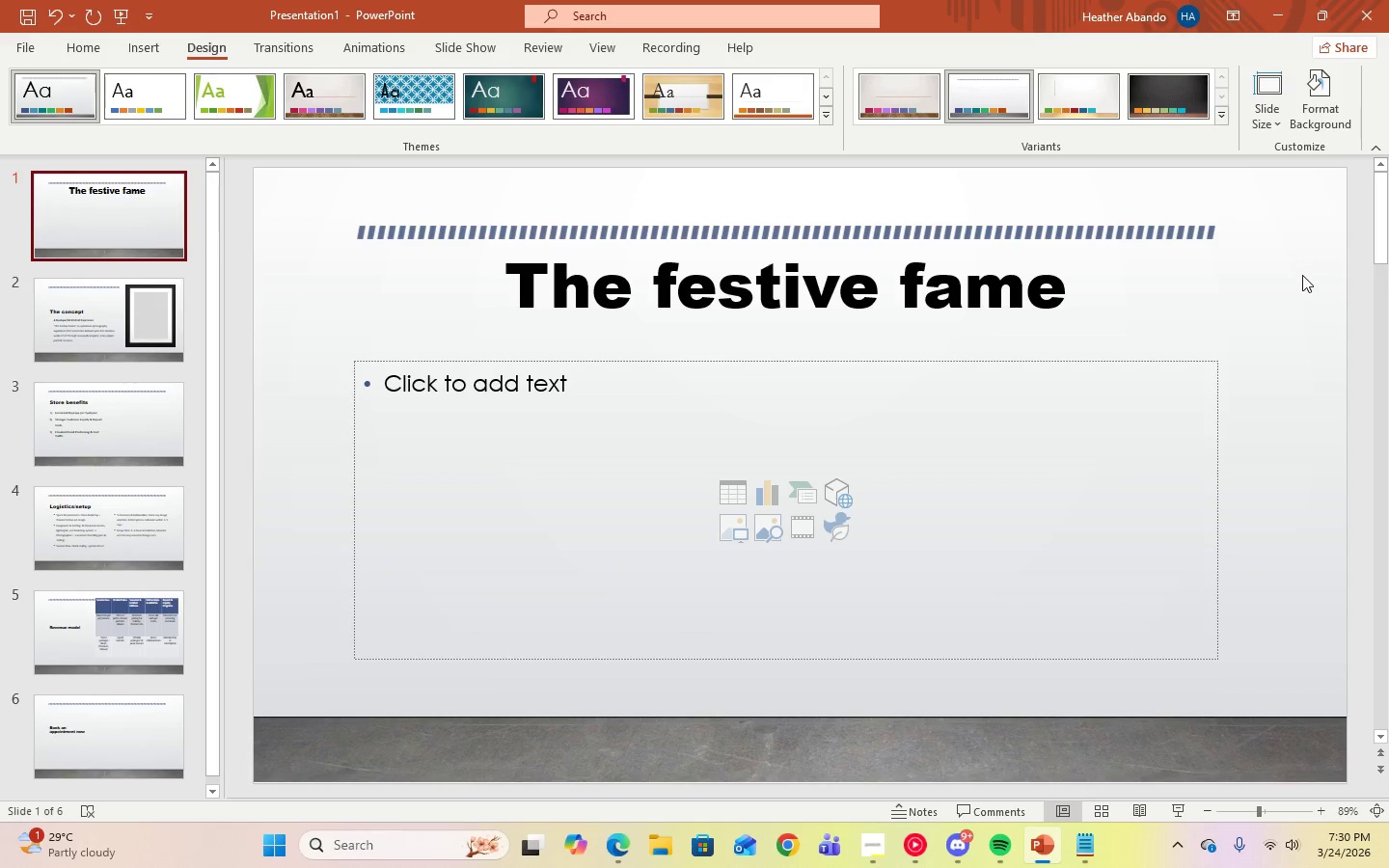 
left_click([1219, 122])
 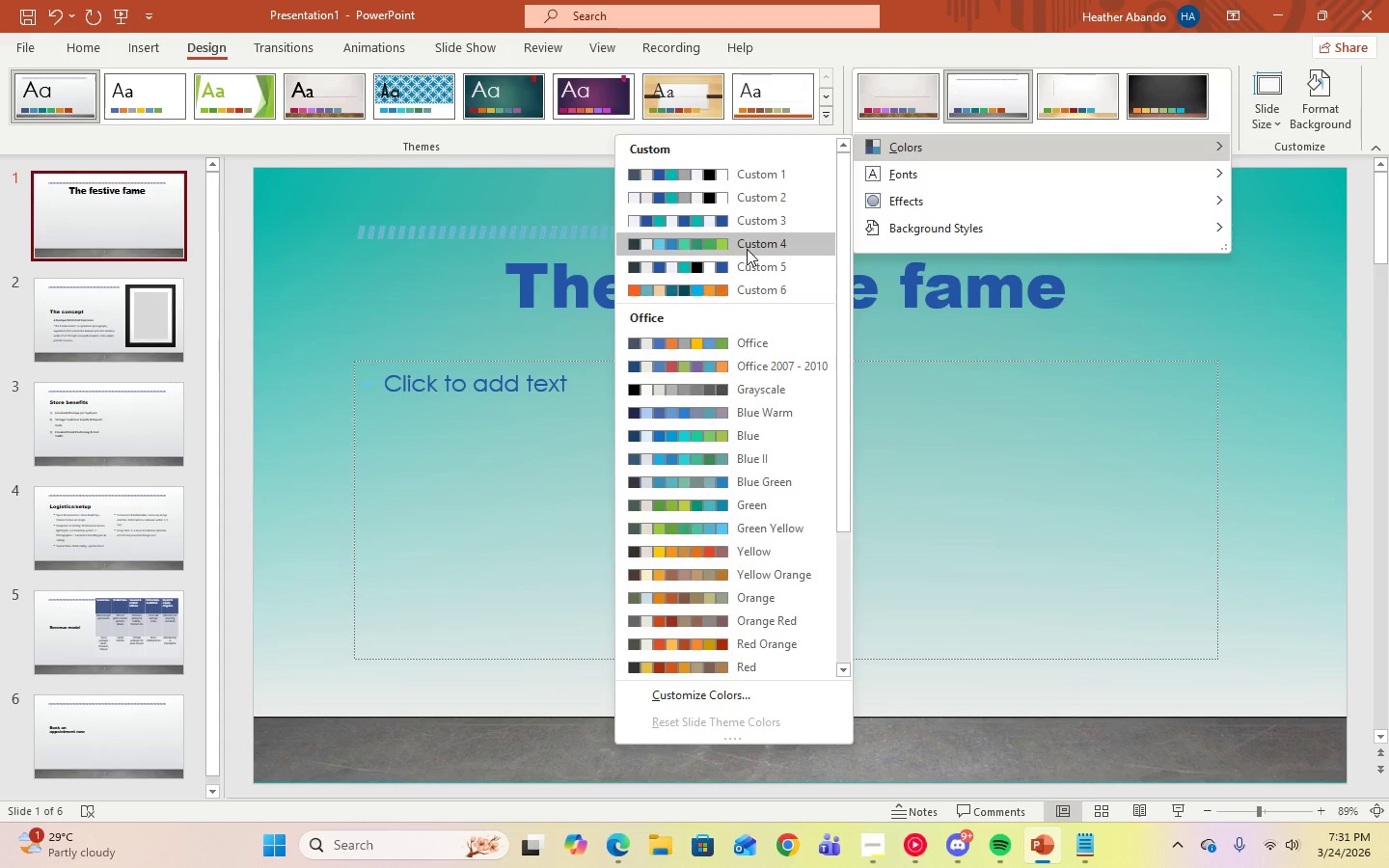 
wait(35.84)
 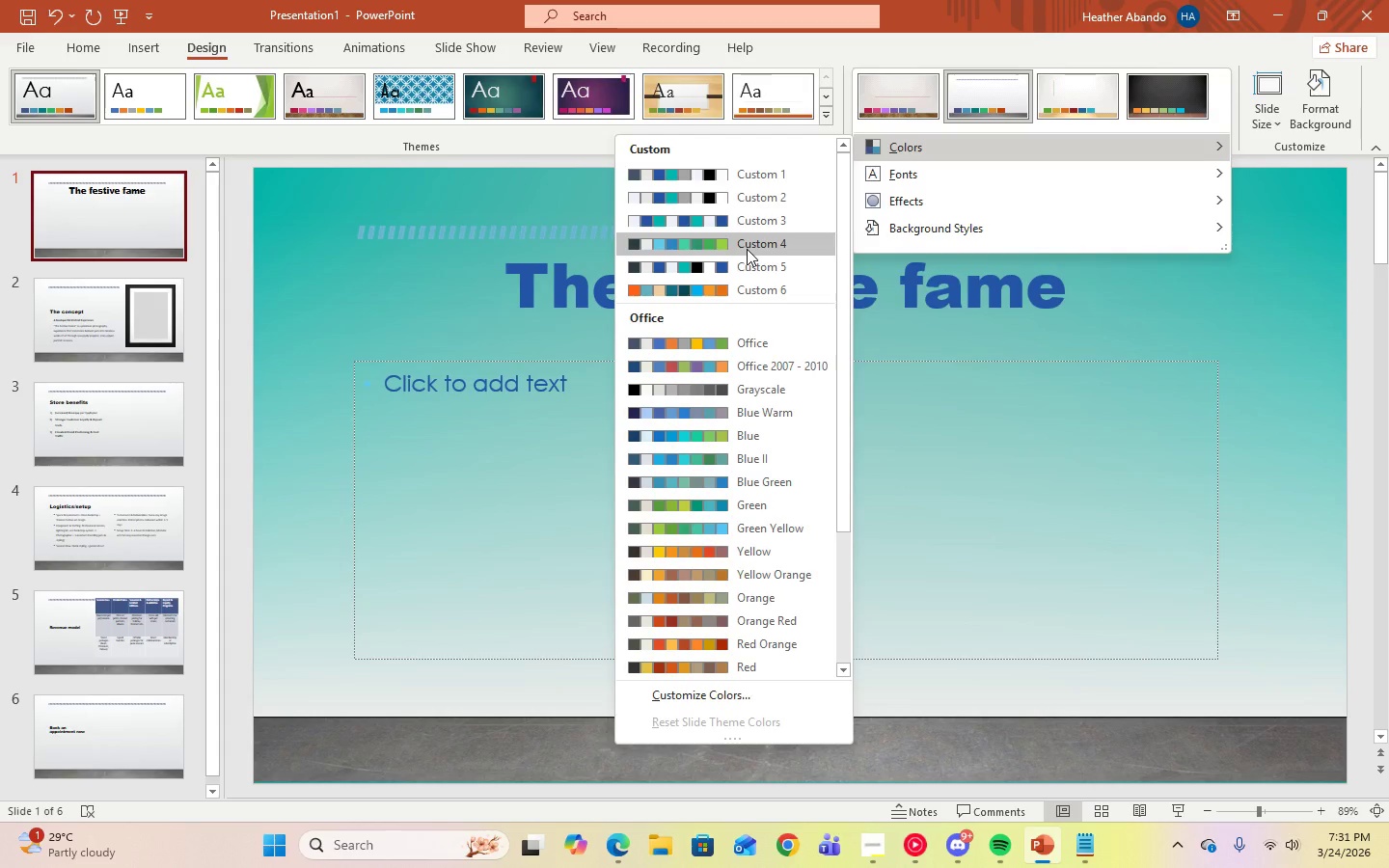 
left_click([906, 100])
 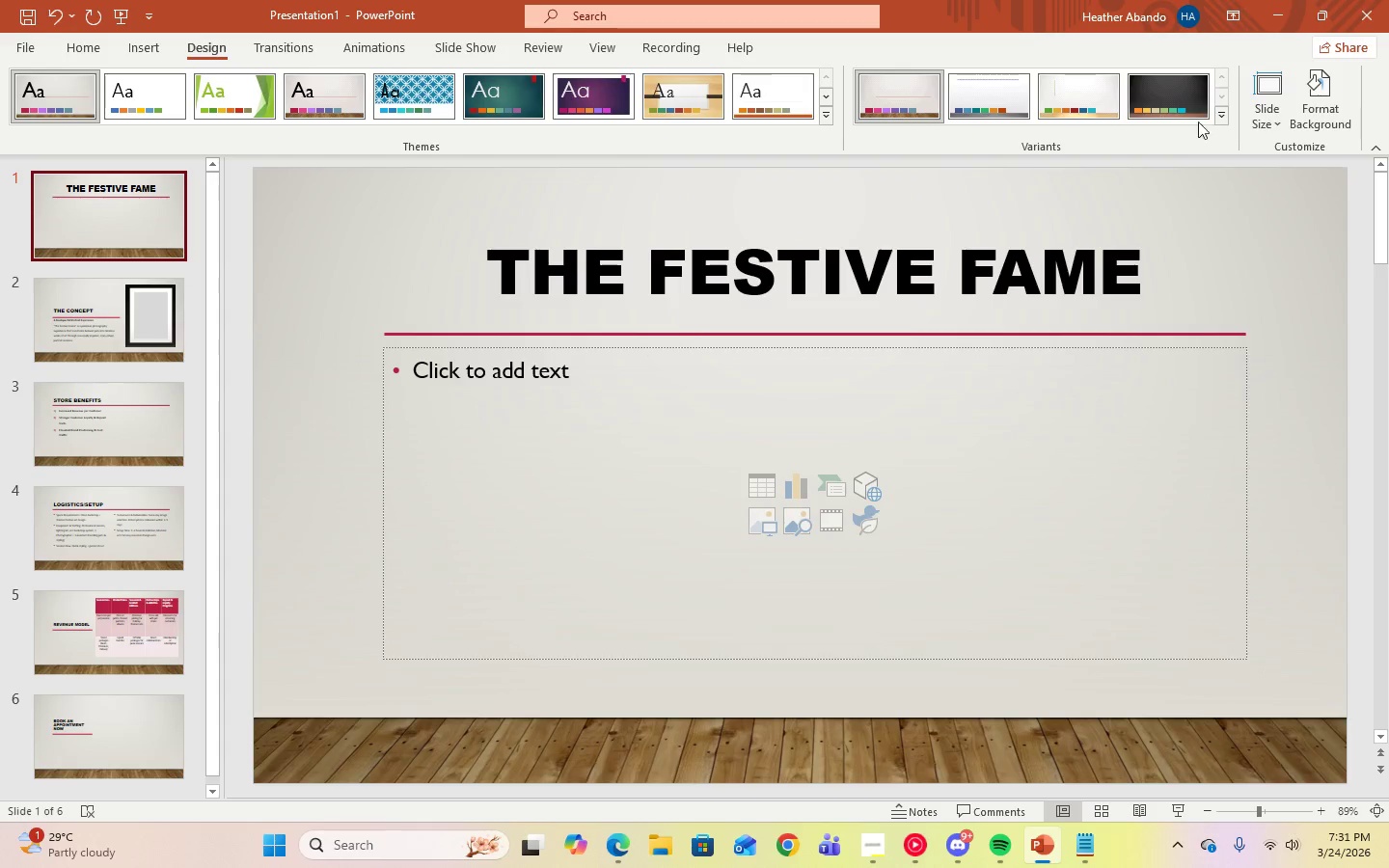 
left_click([1218, 116])
 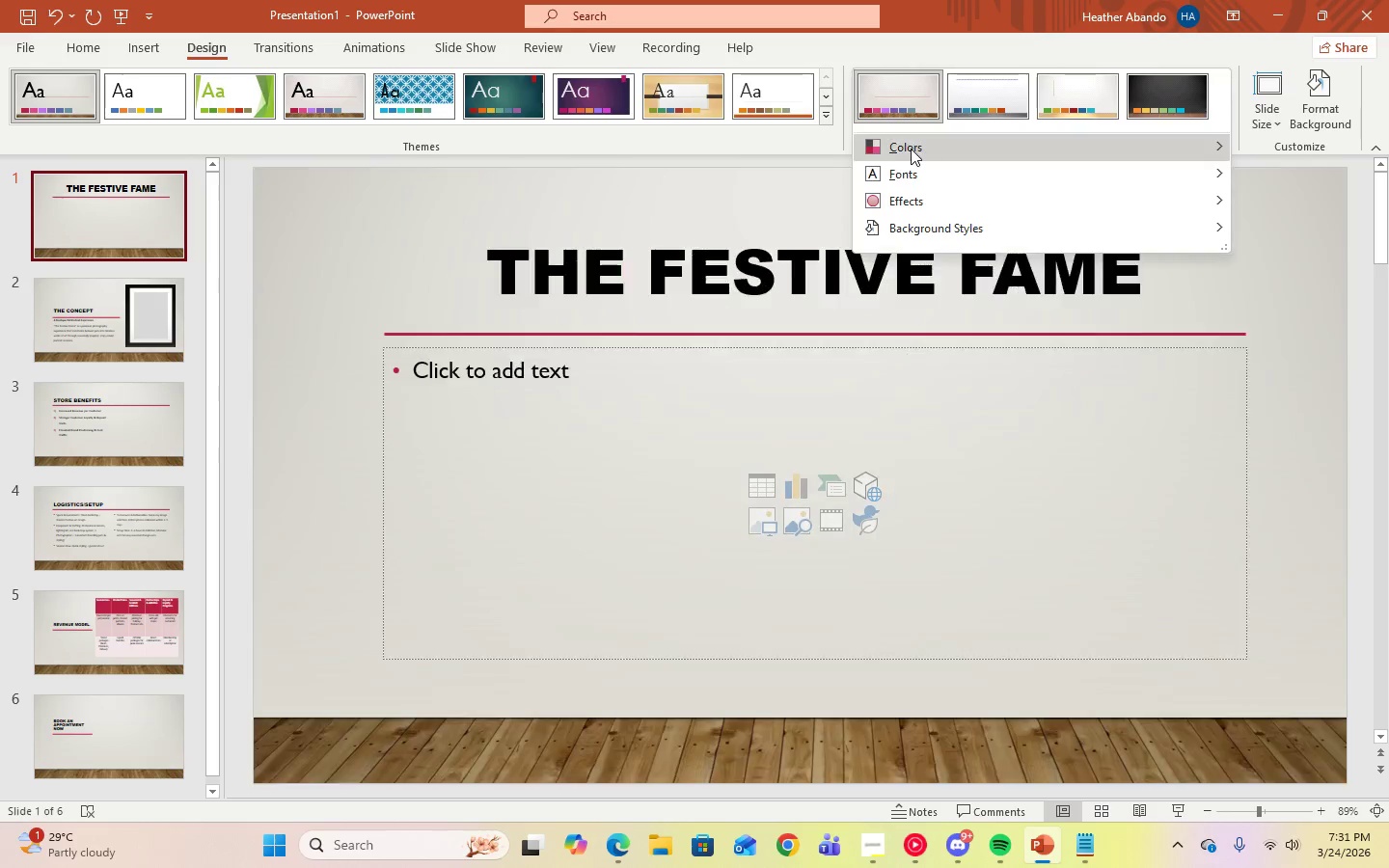 
left_click([910, 149])
 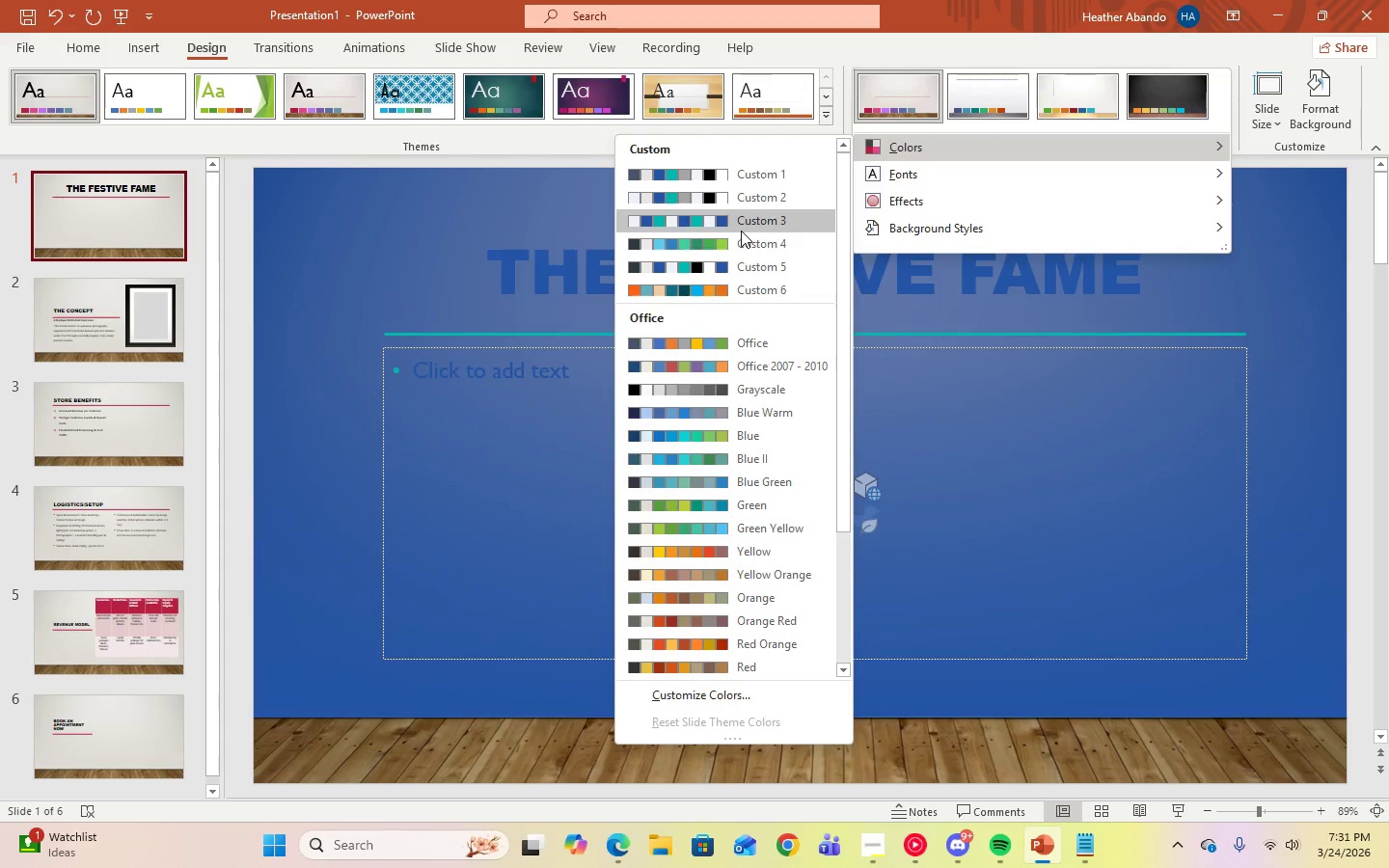 
wait(5.75)
 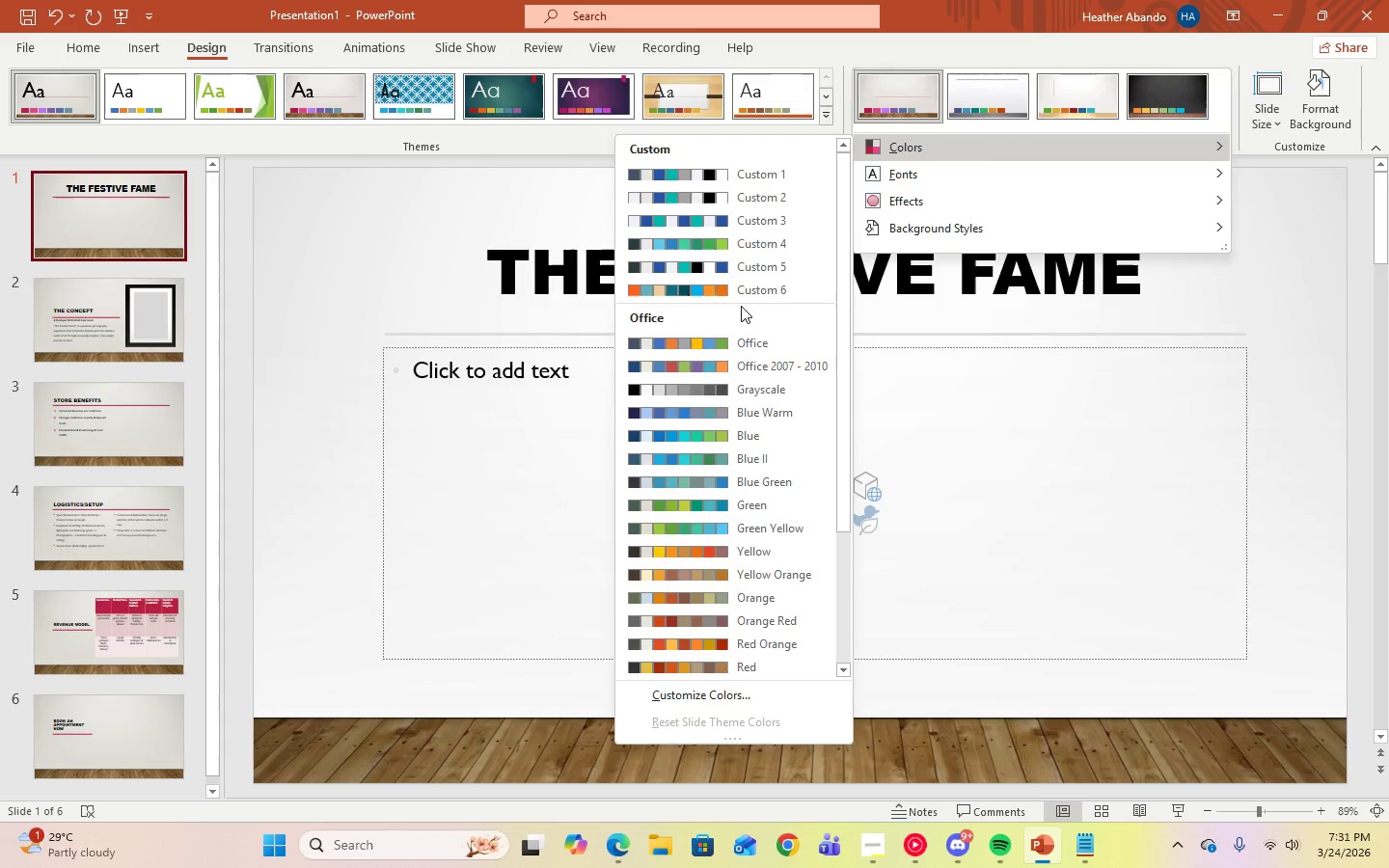 
left_click([1316, 360])
 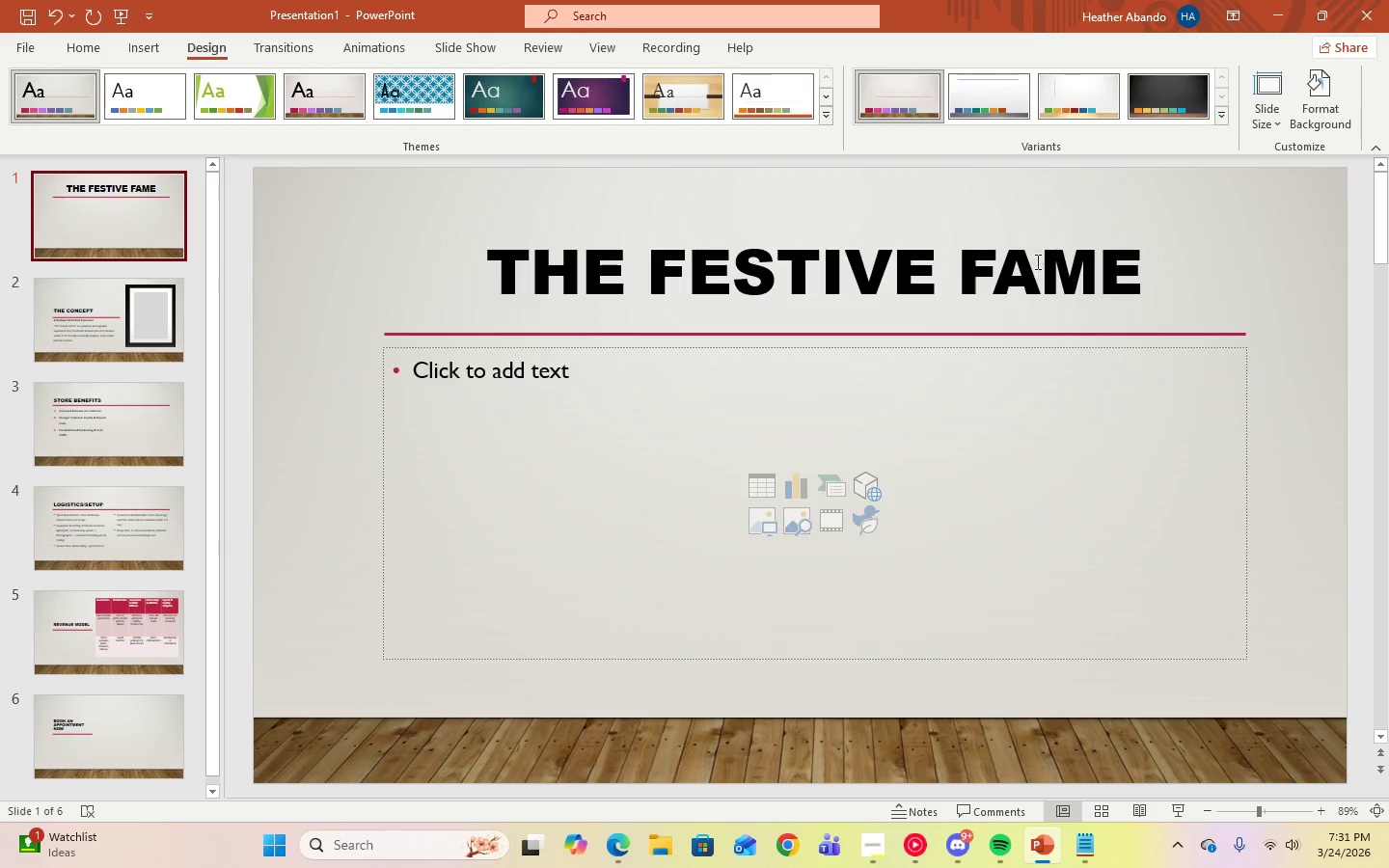 
left_click([1223, 120])
 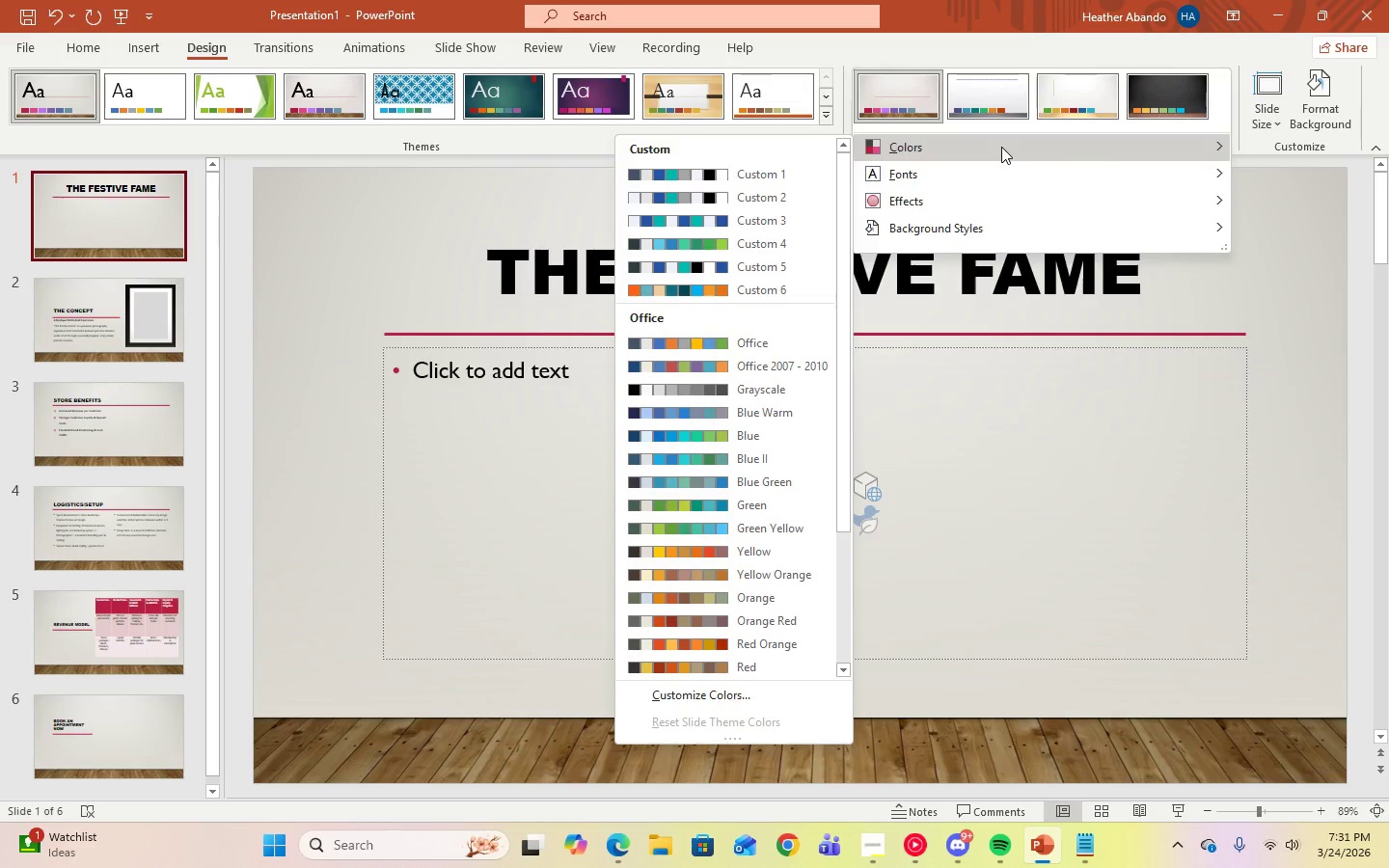 
left_click([691, 697])
 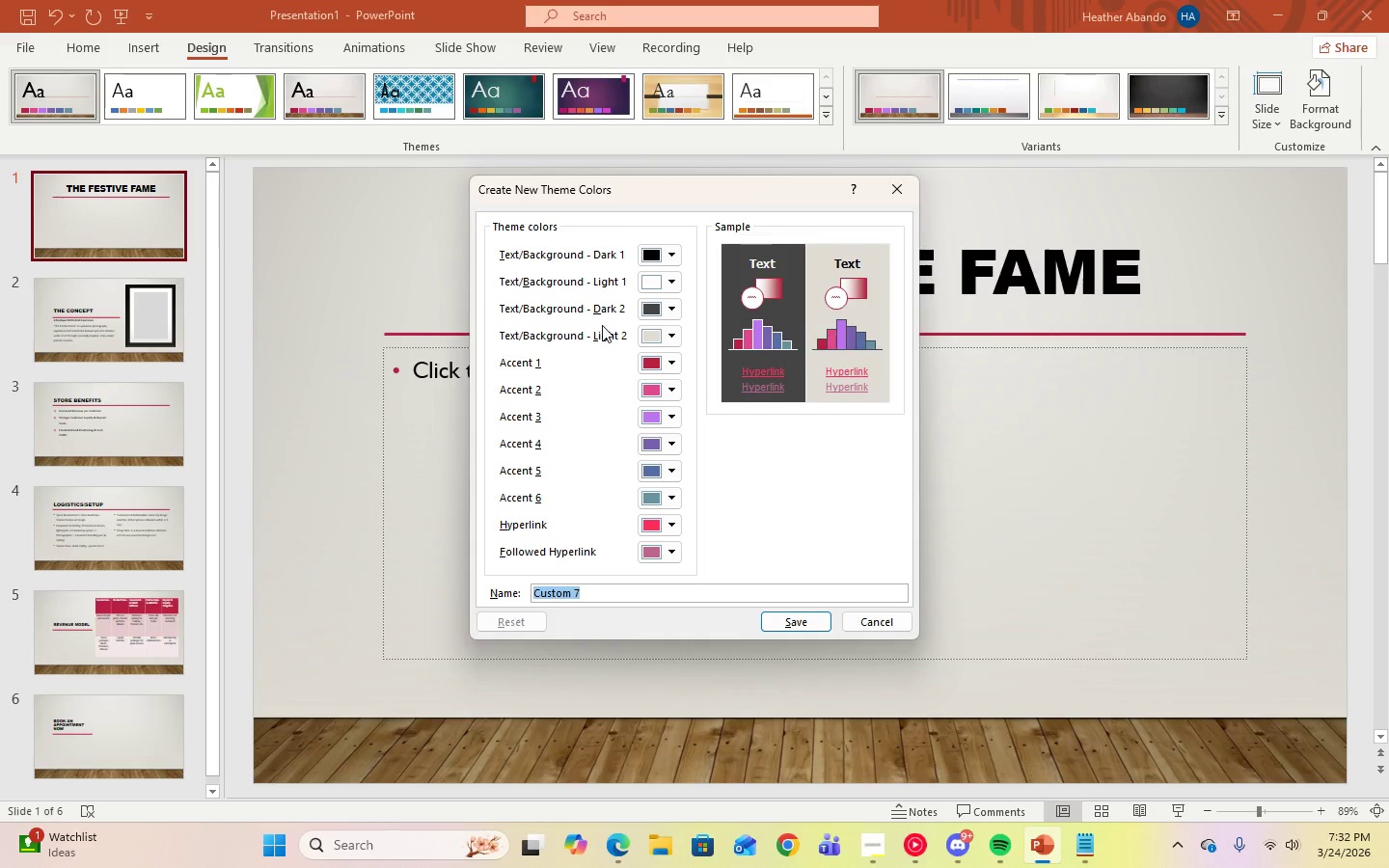 
wait(17.17)
 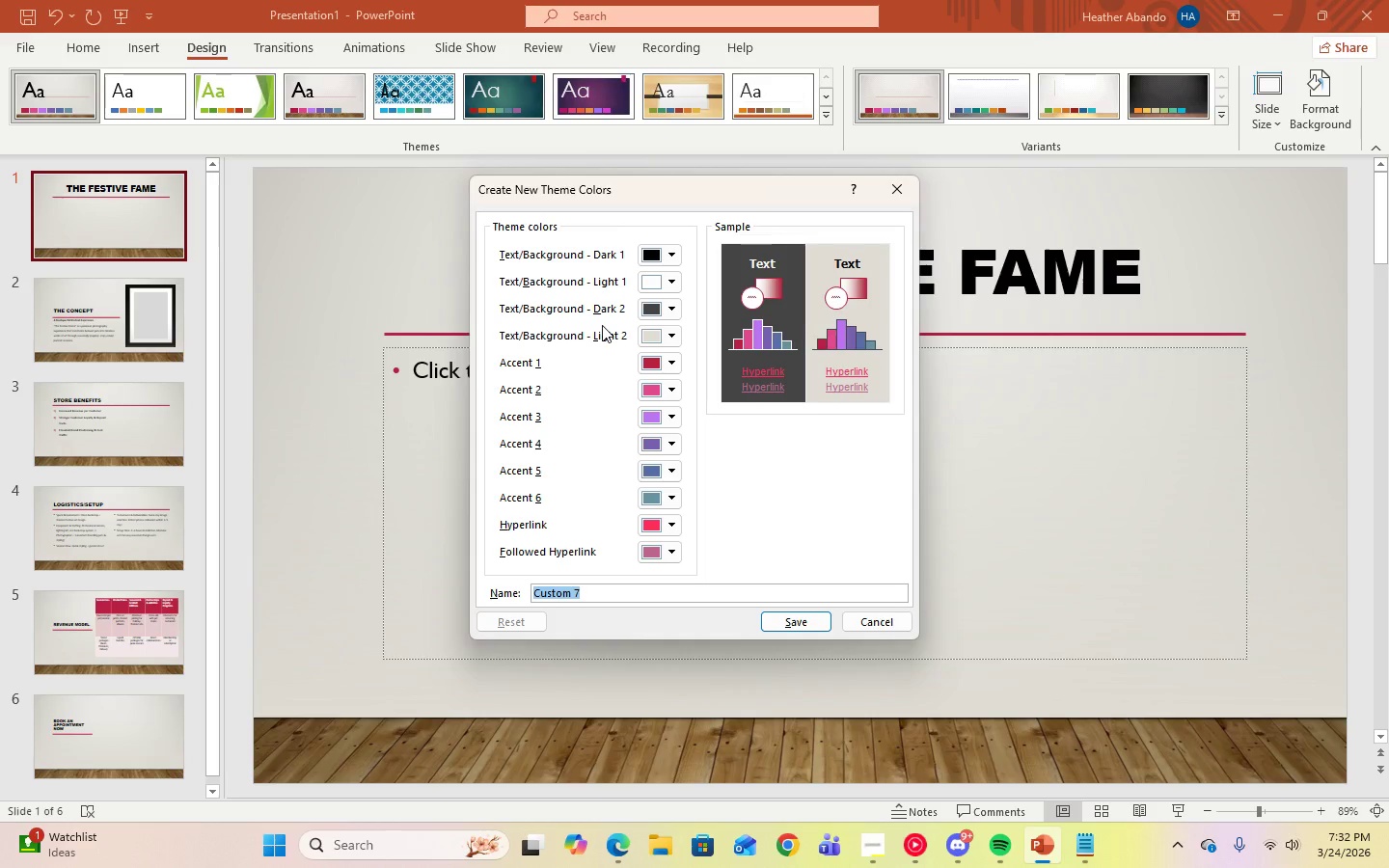 
left_click([672, 259])
 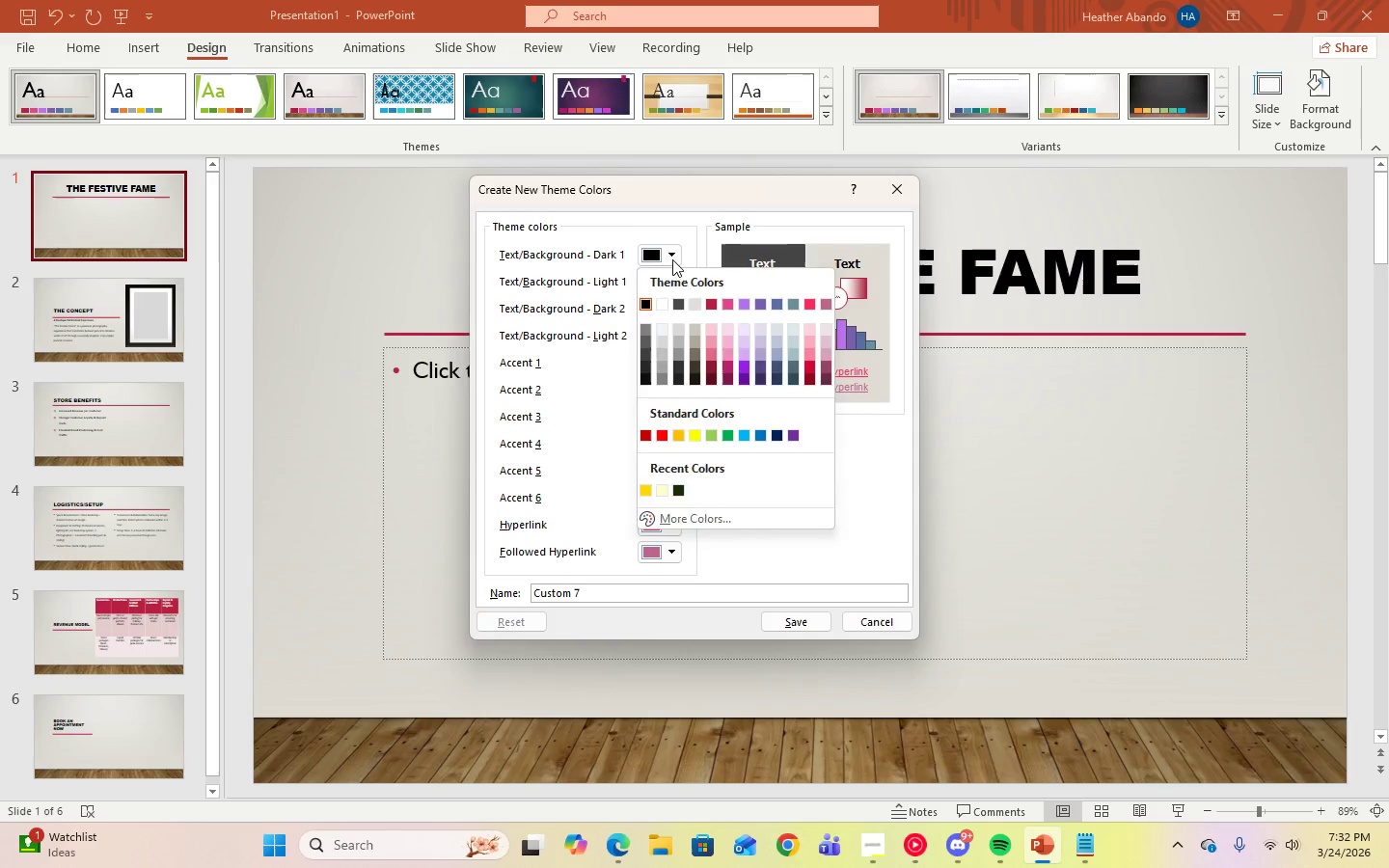 
left_click([672, 259])
 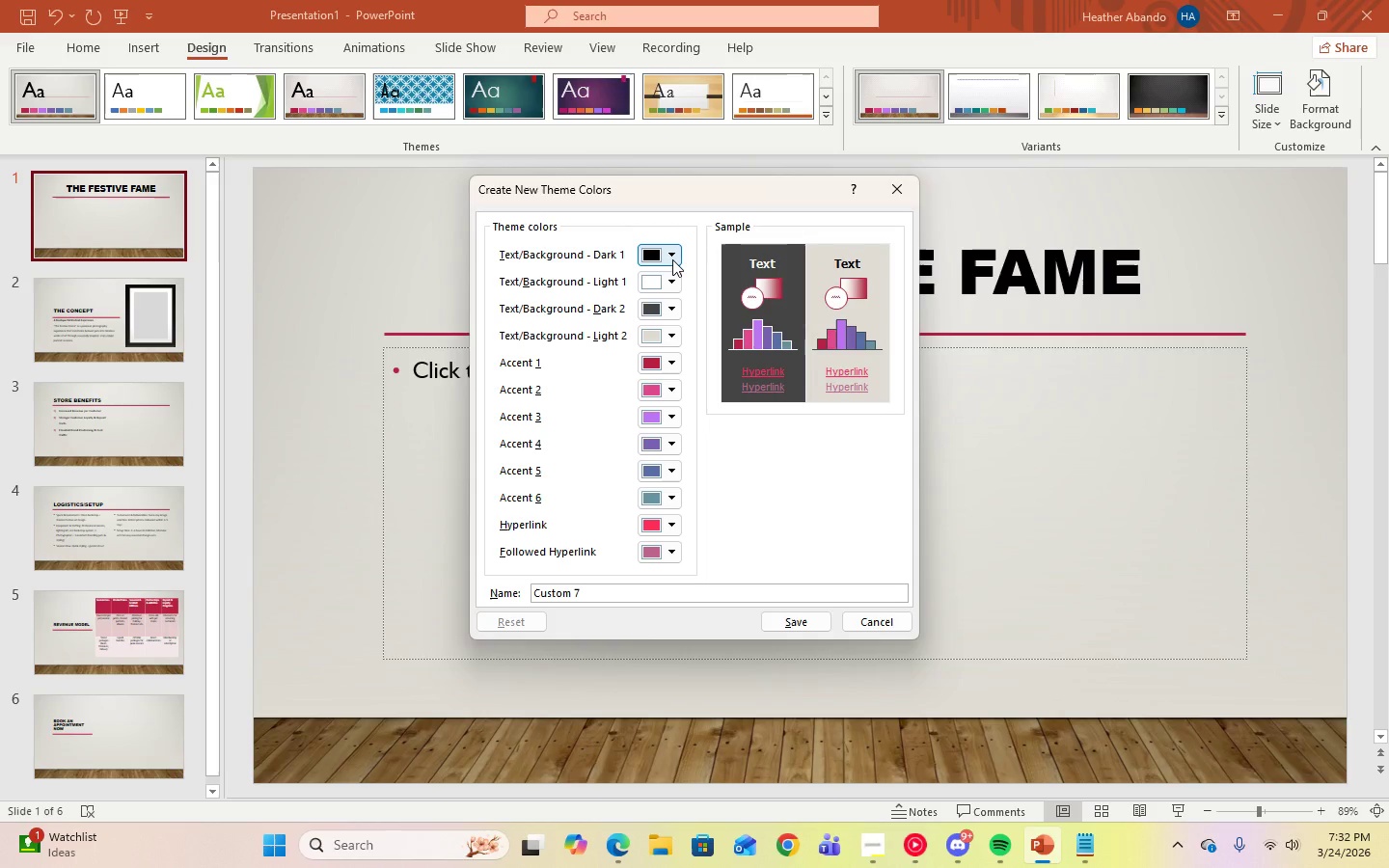 
left_click([672, 259])
 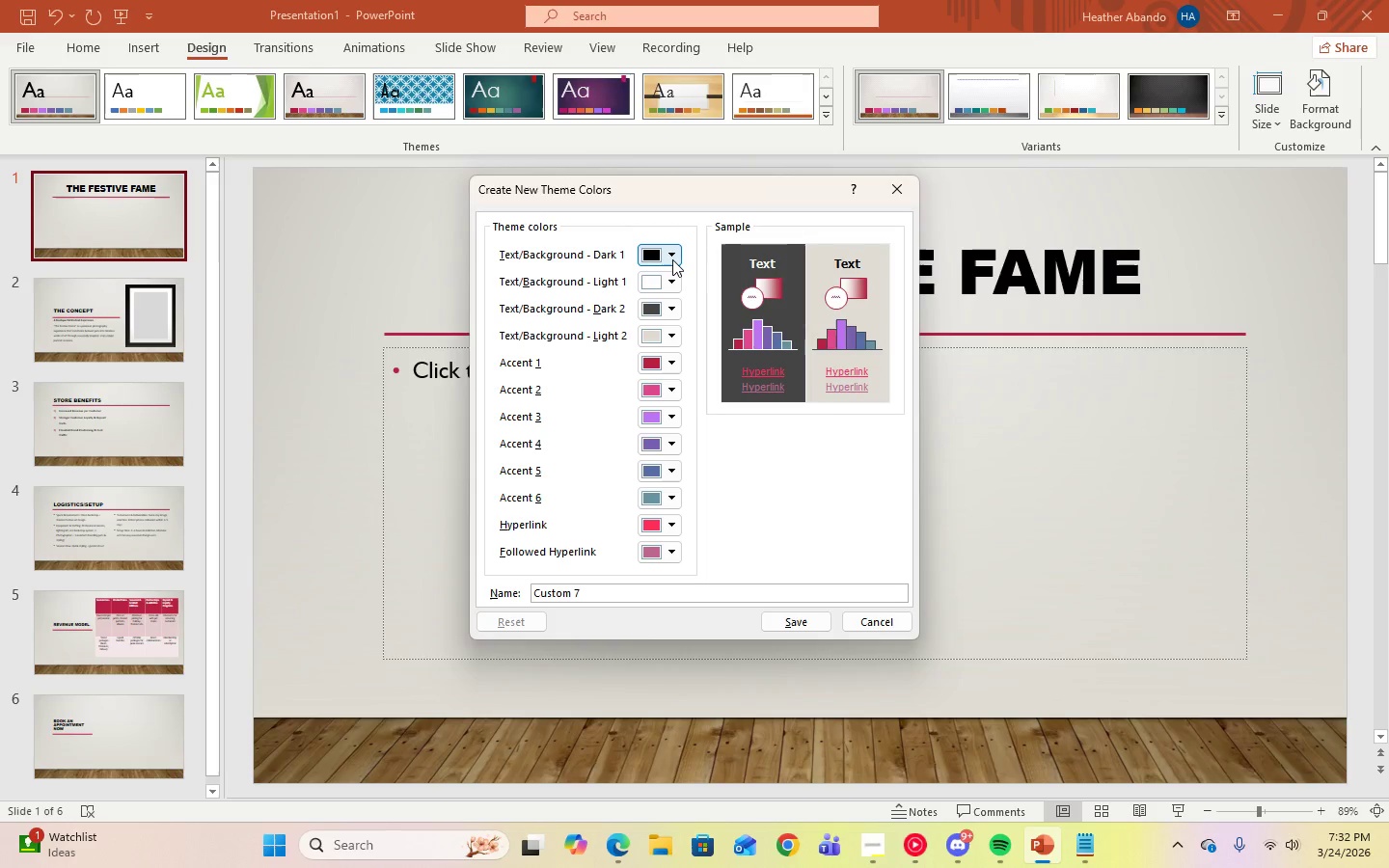 
double_click([672, 259])
 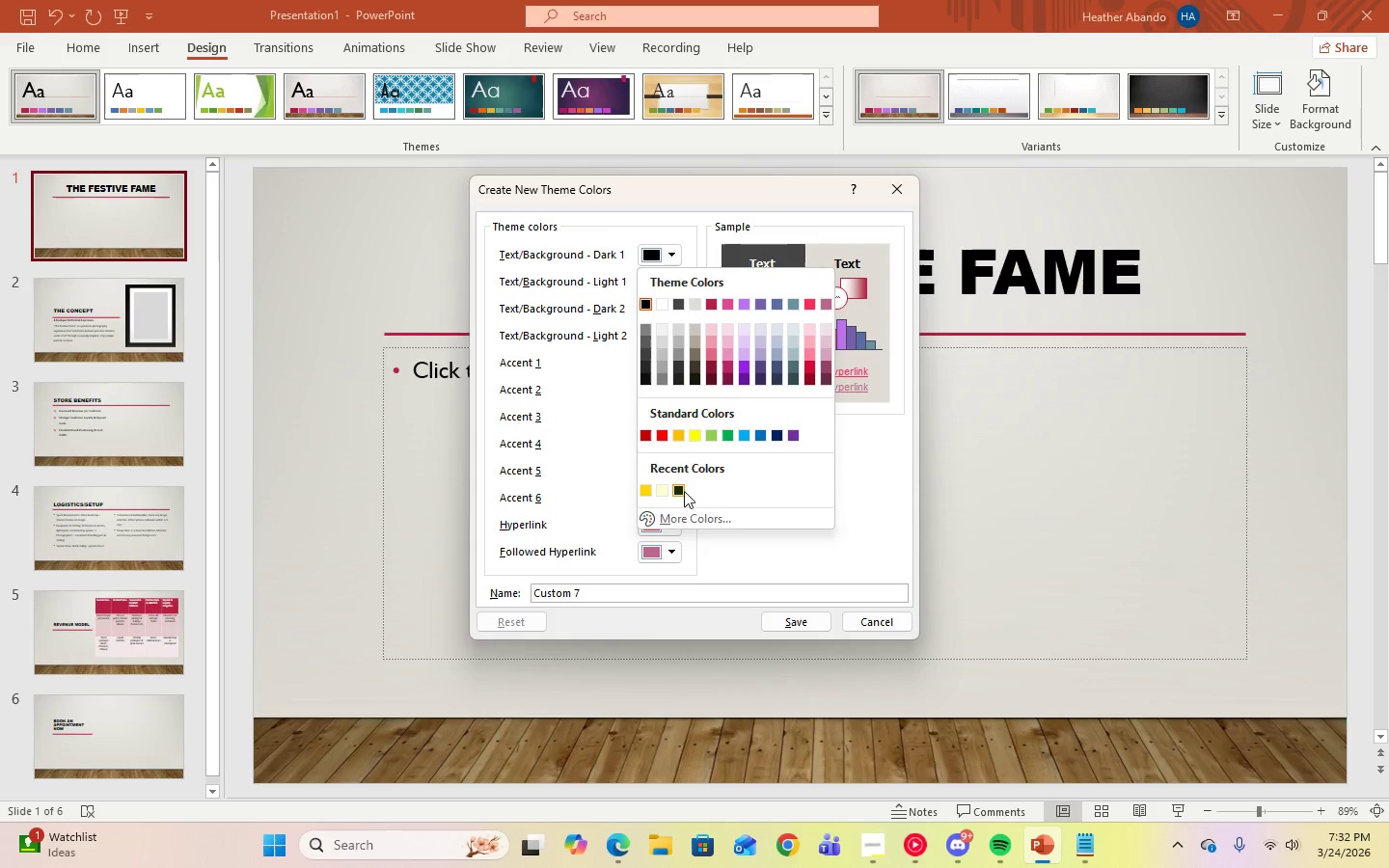 
left_click([679, 491])
 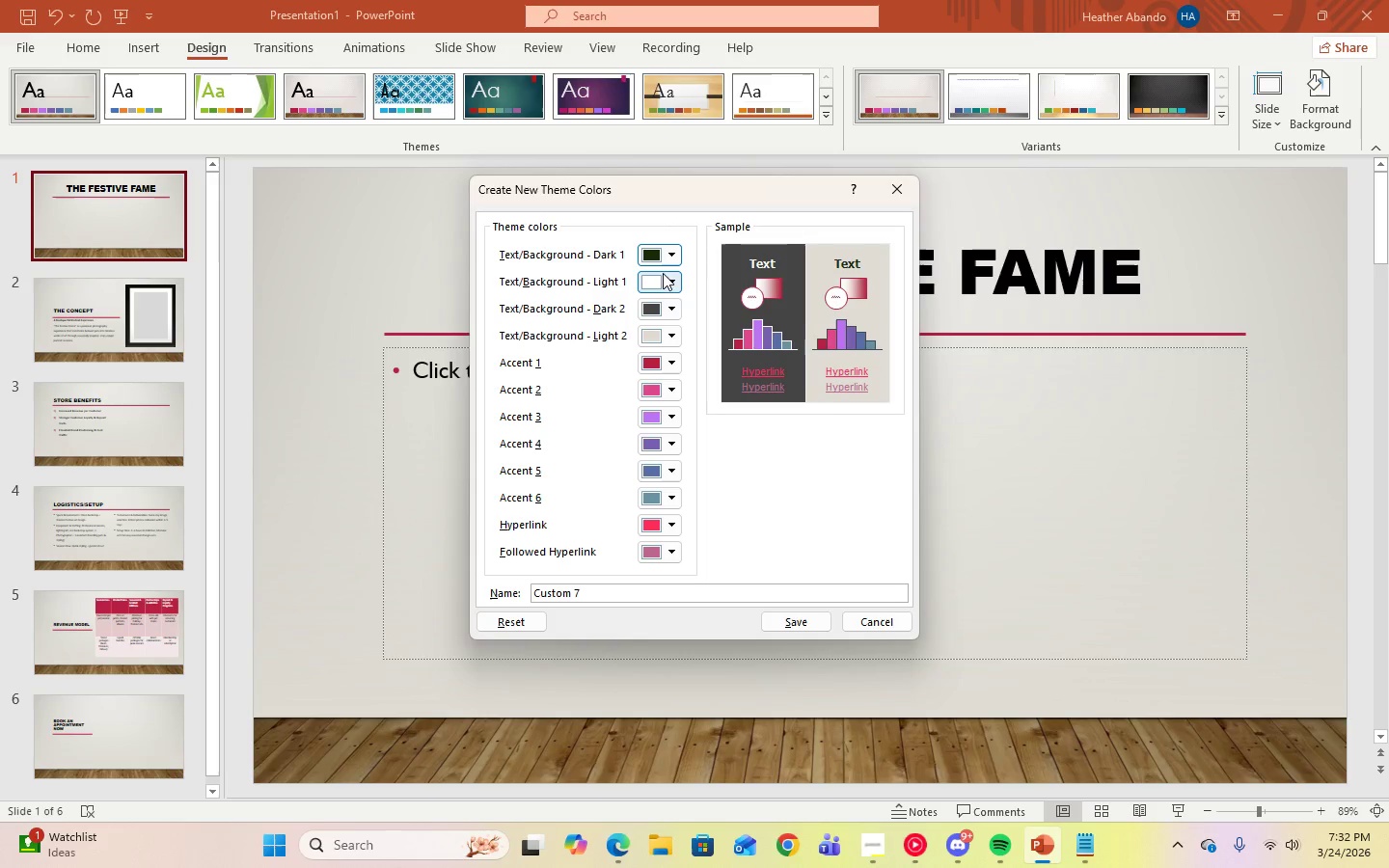 
left_click([674, 285])
 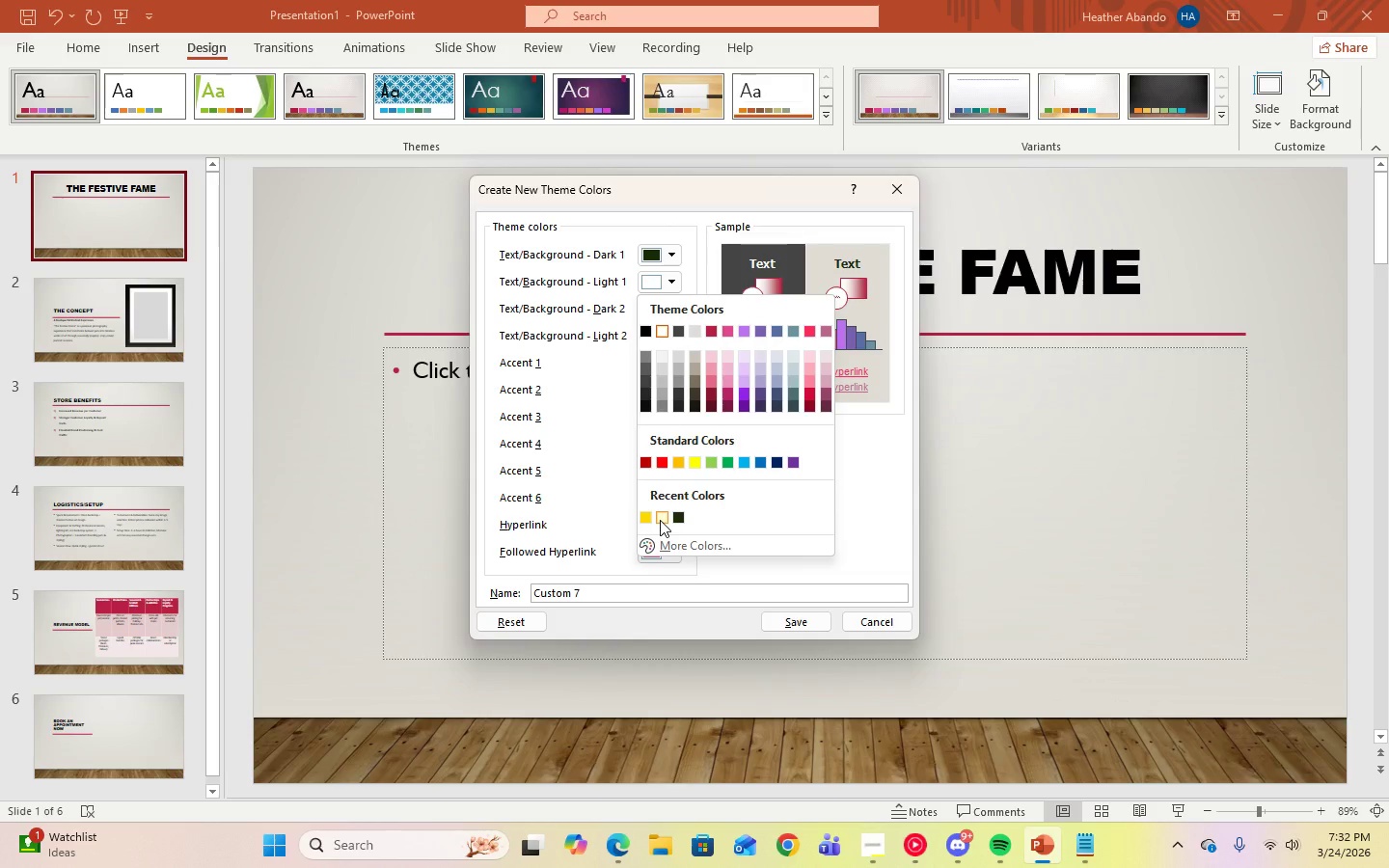 
left_click([660, 520])
 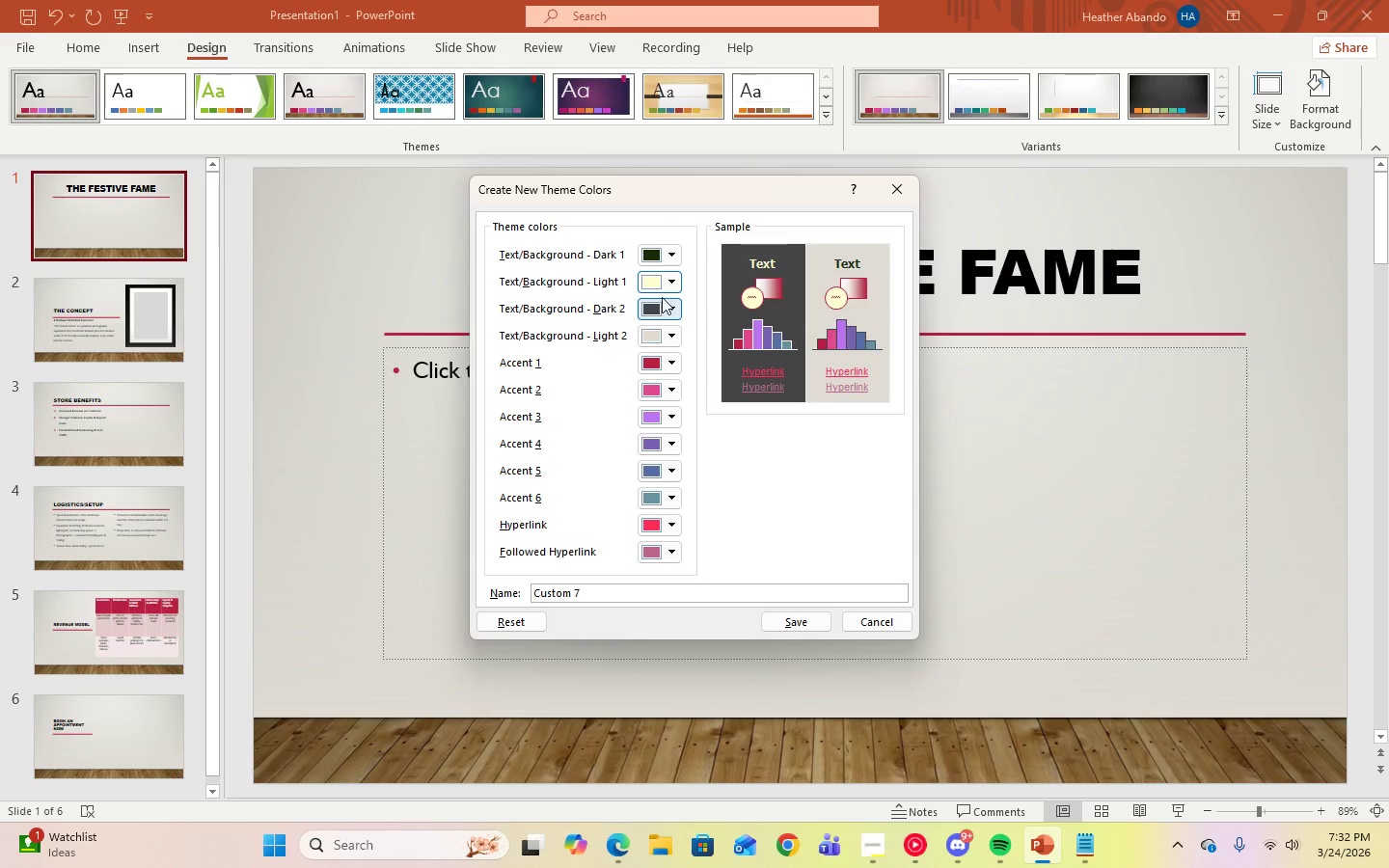 
left_click([673, 310])
 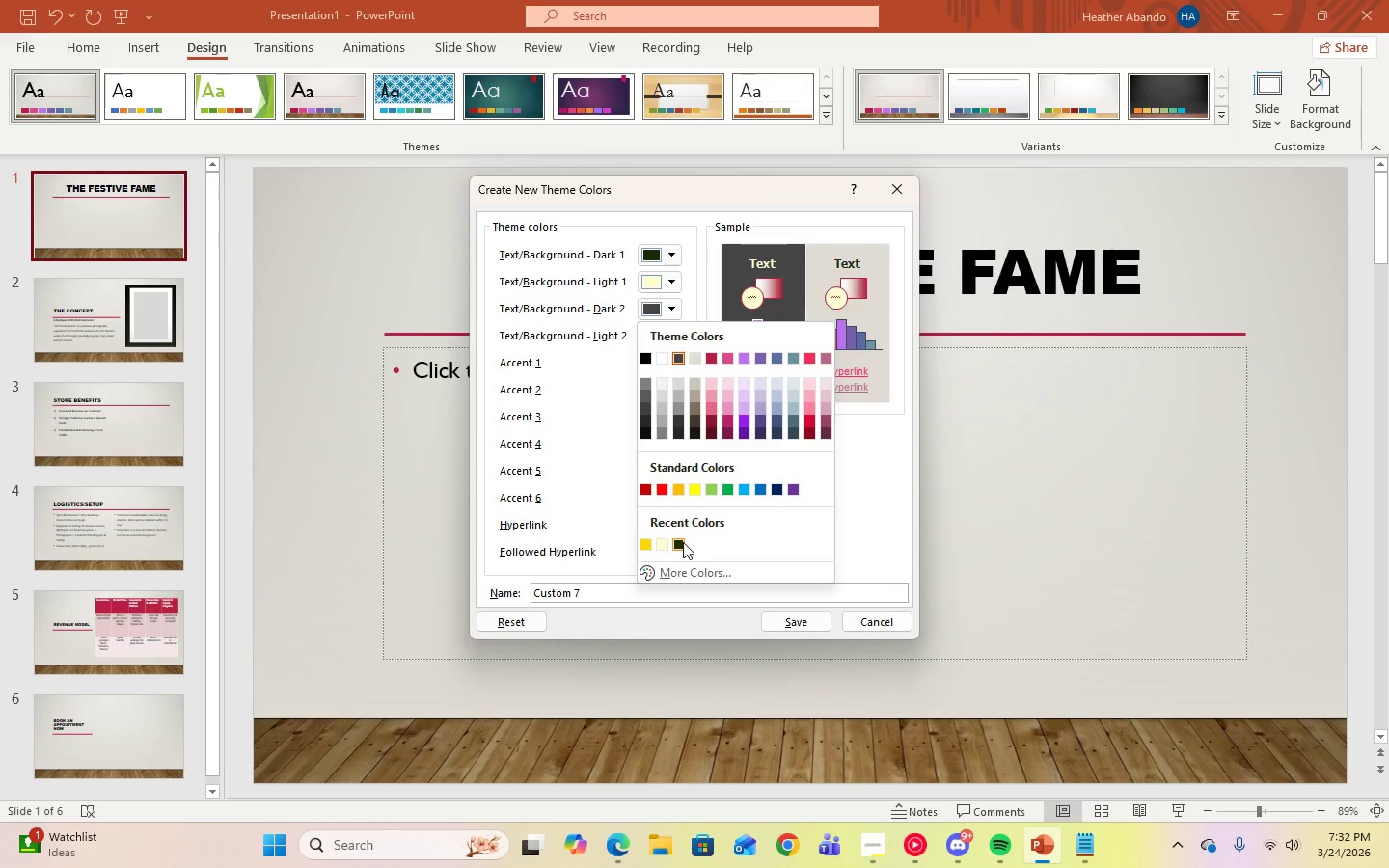 
left_click([683, 542])
 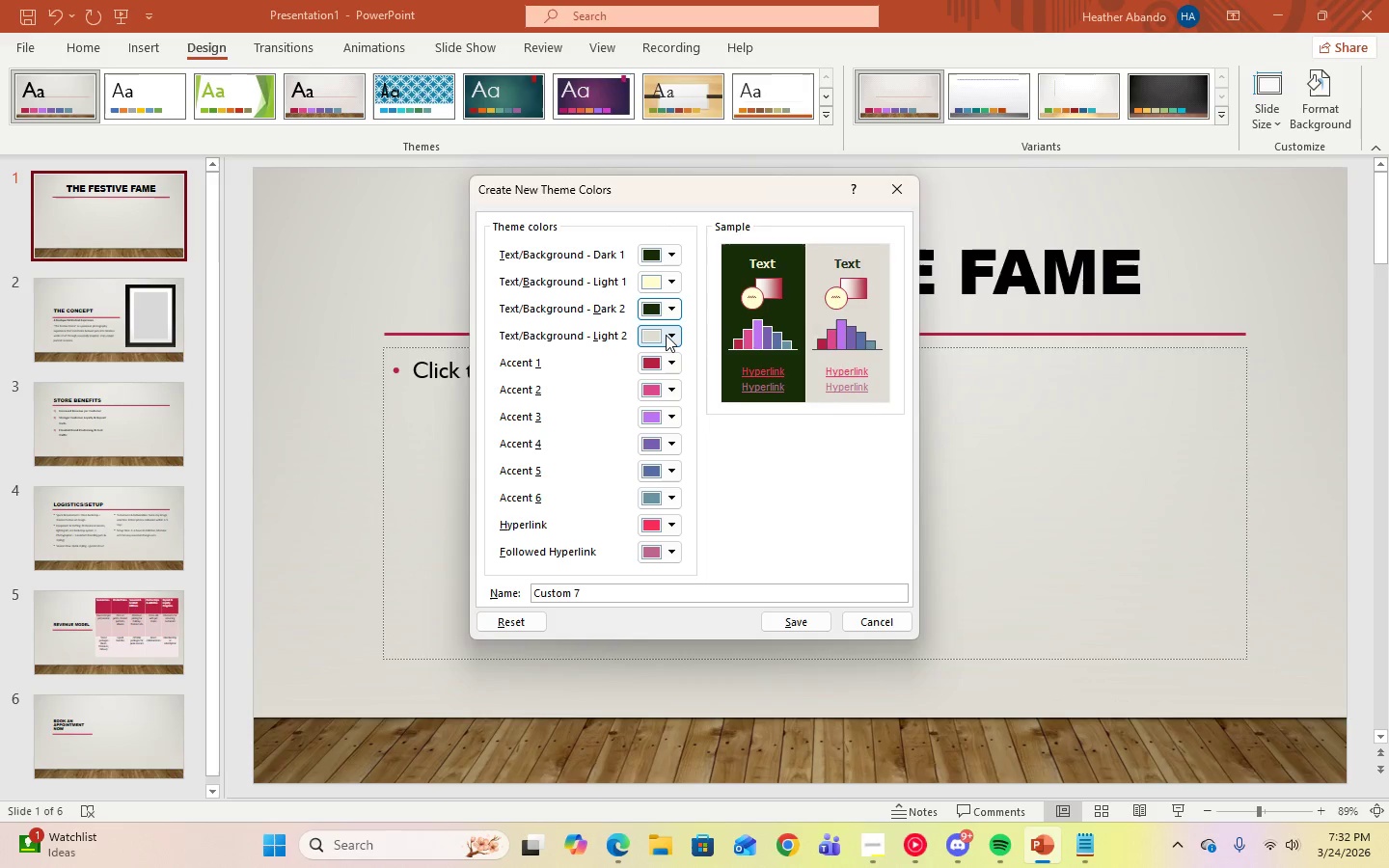 
left_click([667, 335])
 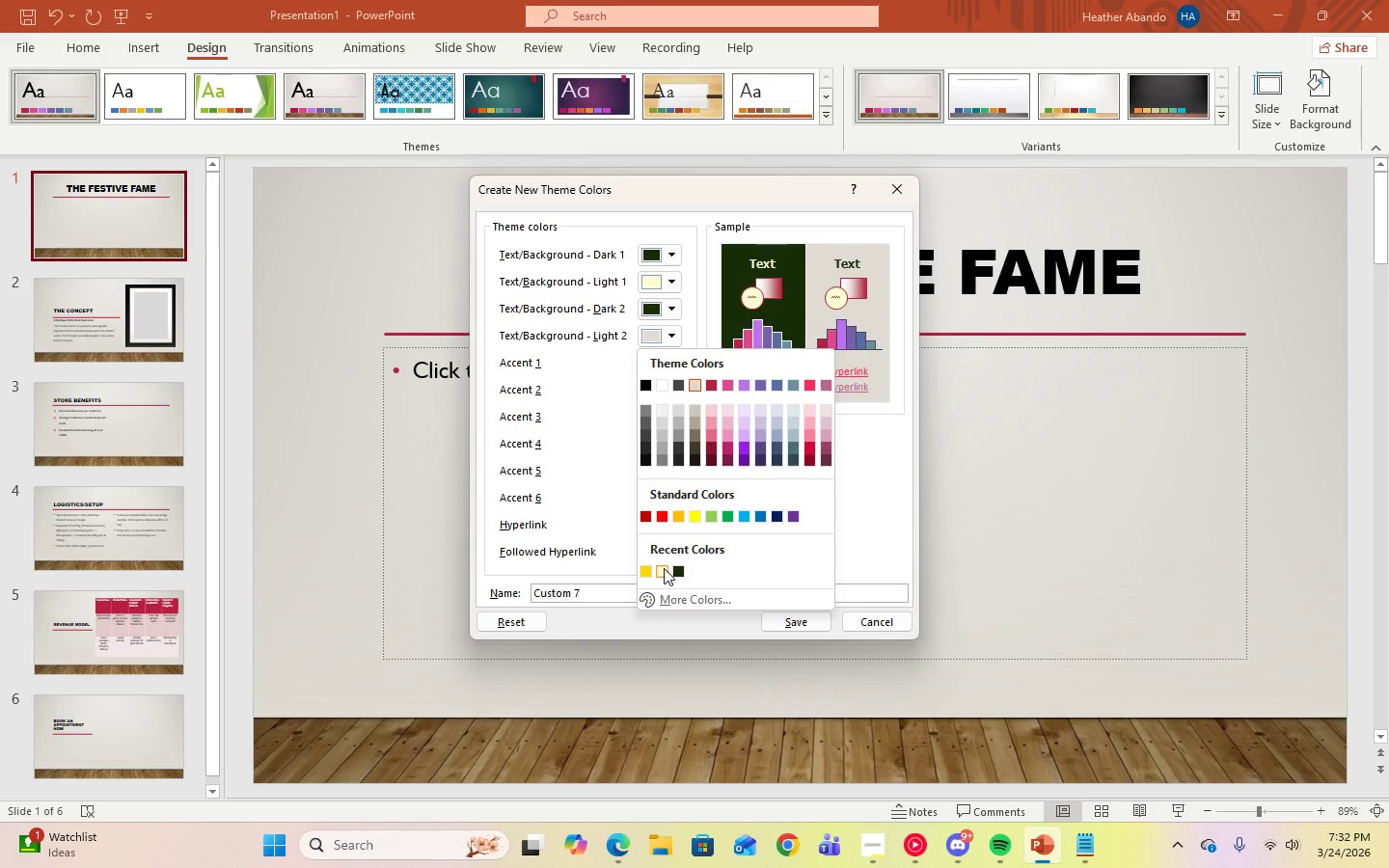 
left_click([664, 570])
 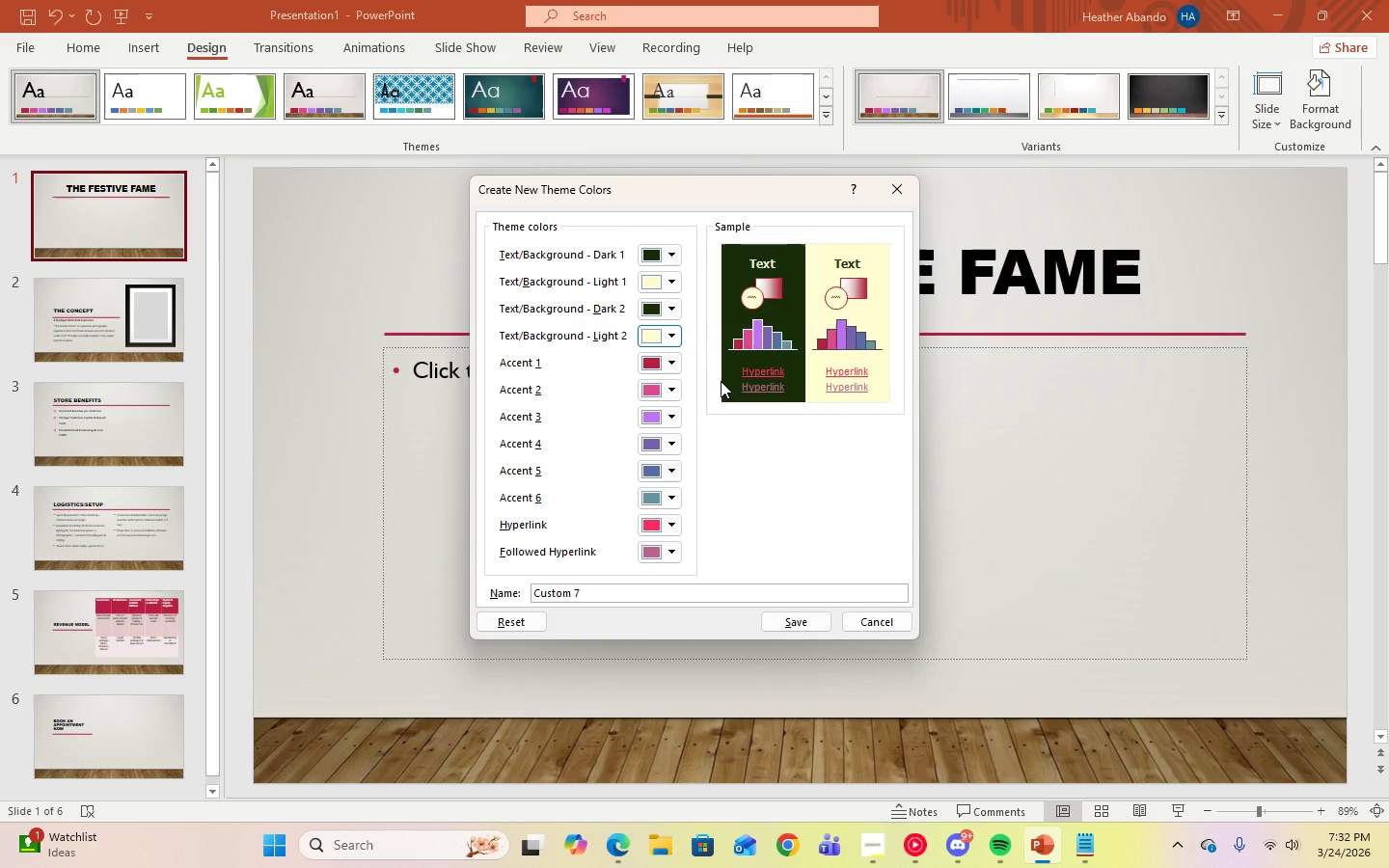 
left_click([672, 368])
 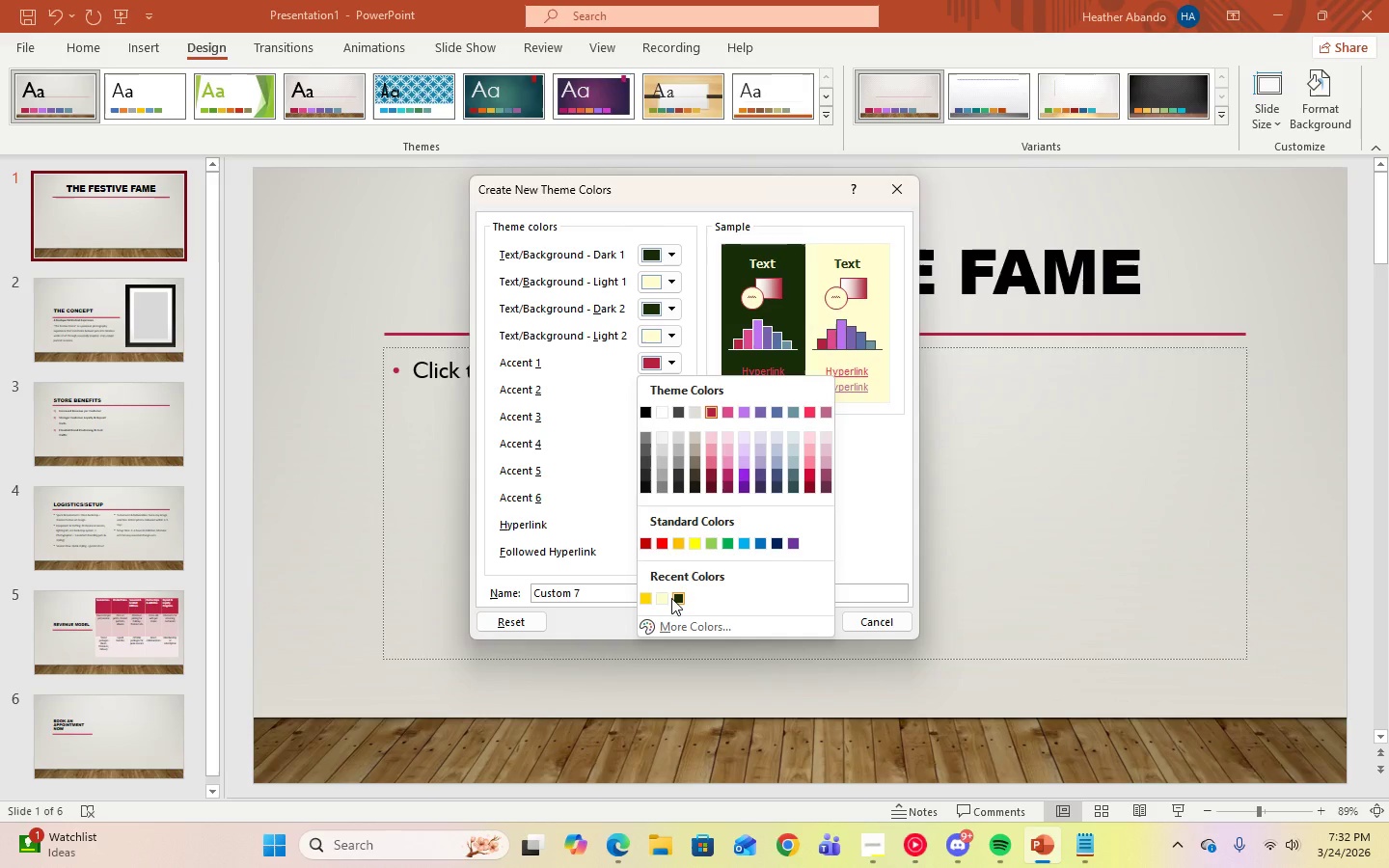 
left_click([683, 598])
 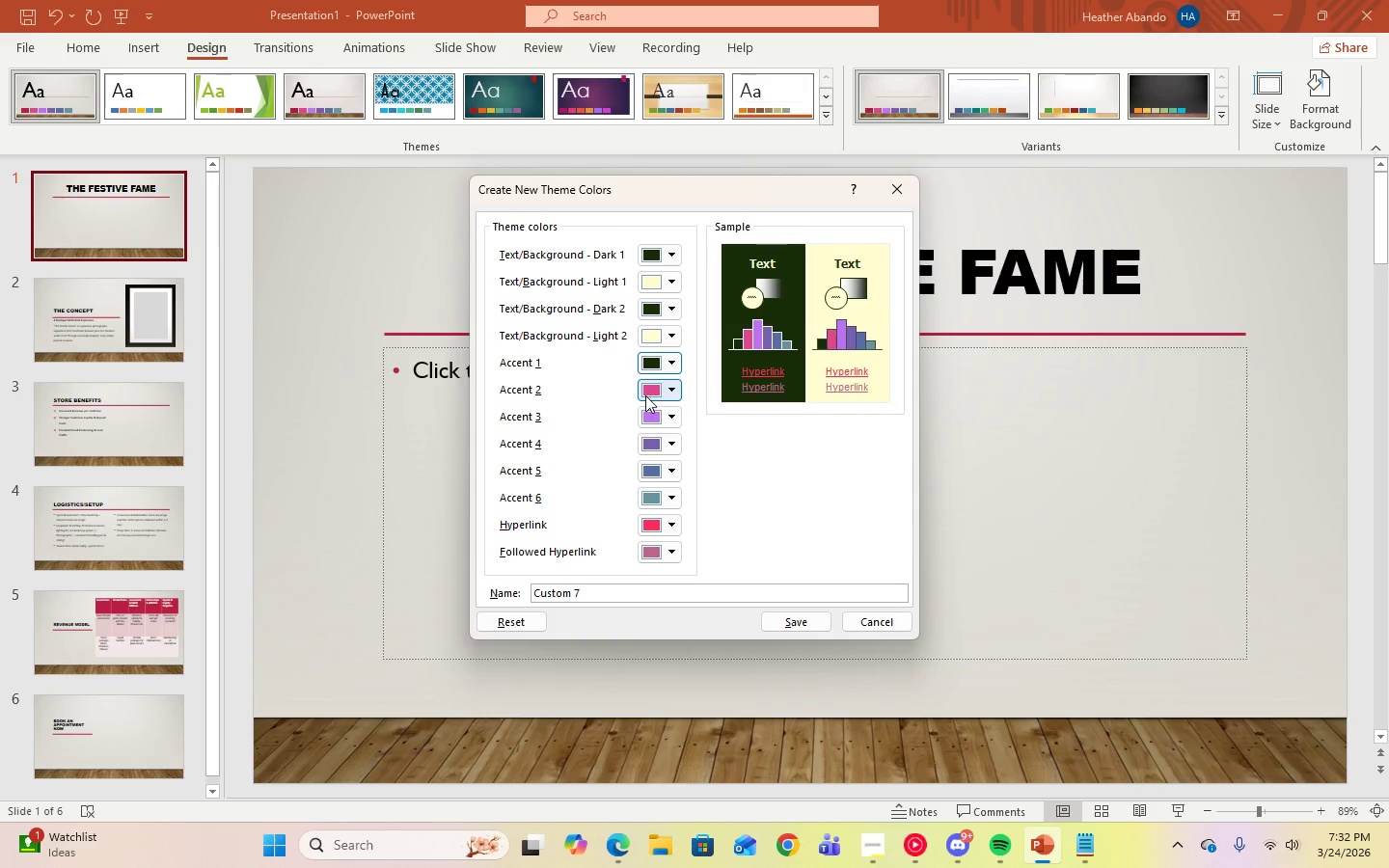 
wait(5.39)
 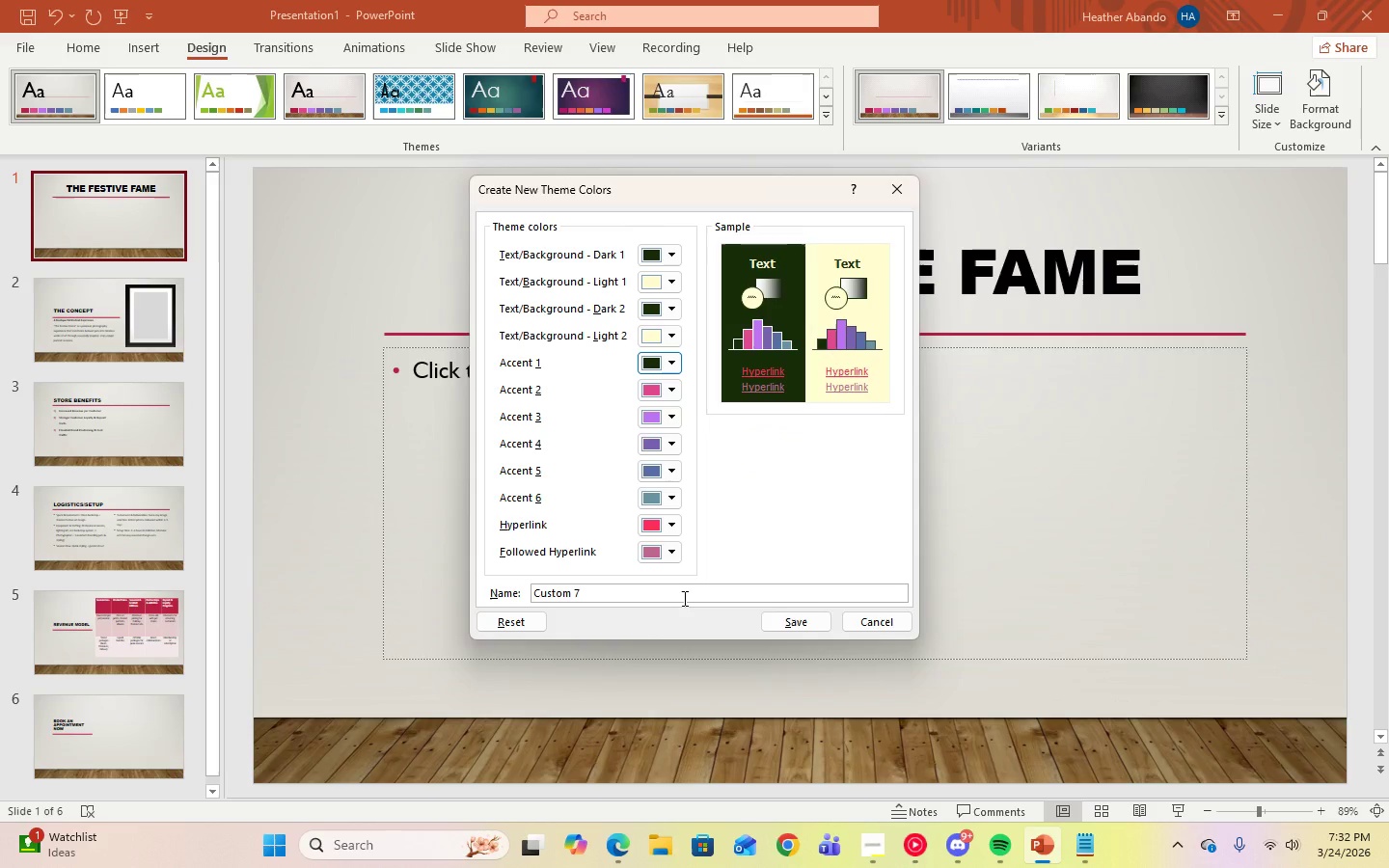 
left_click([667, 392])
 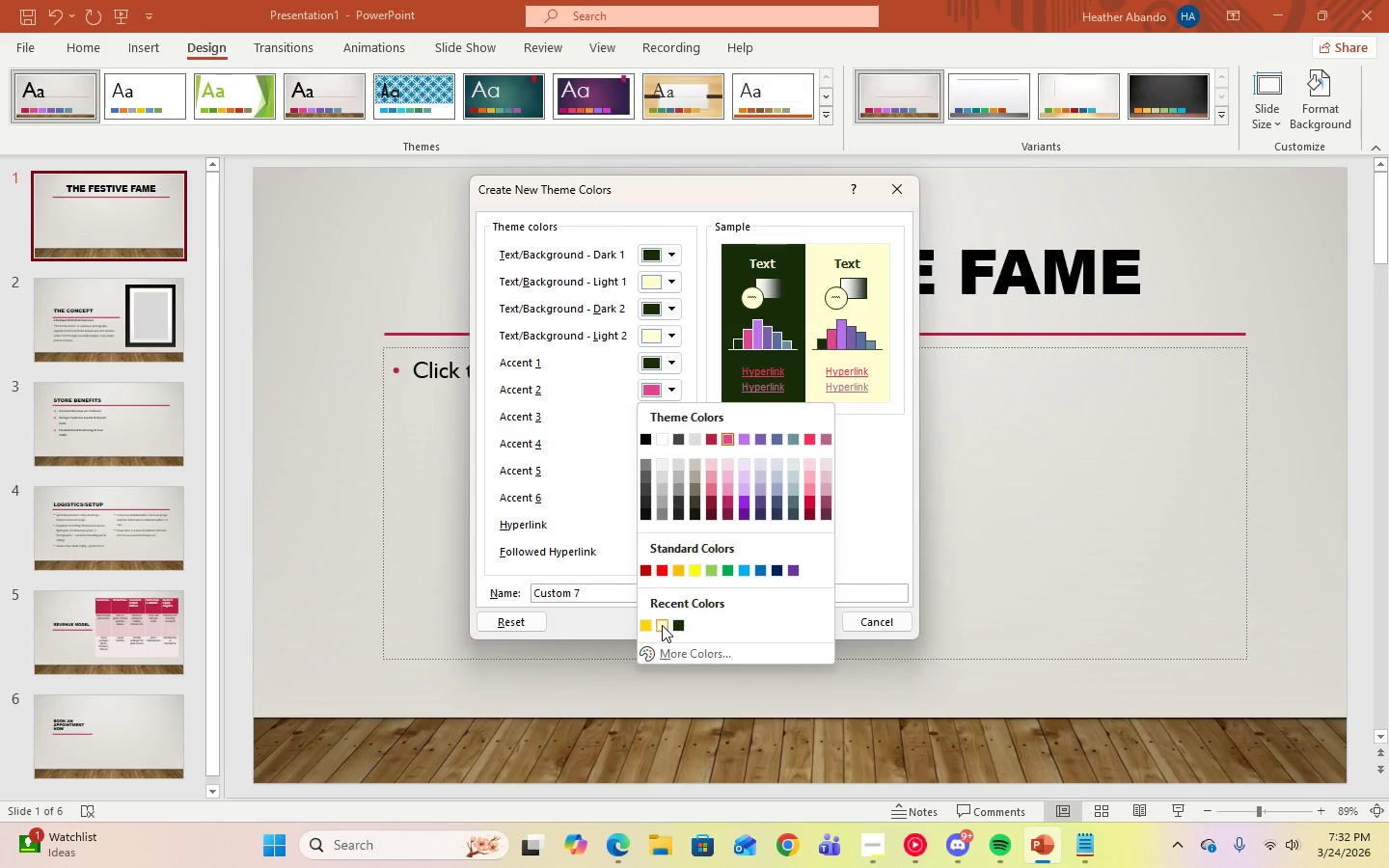 
left_click([649, 625])
 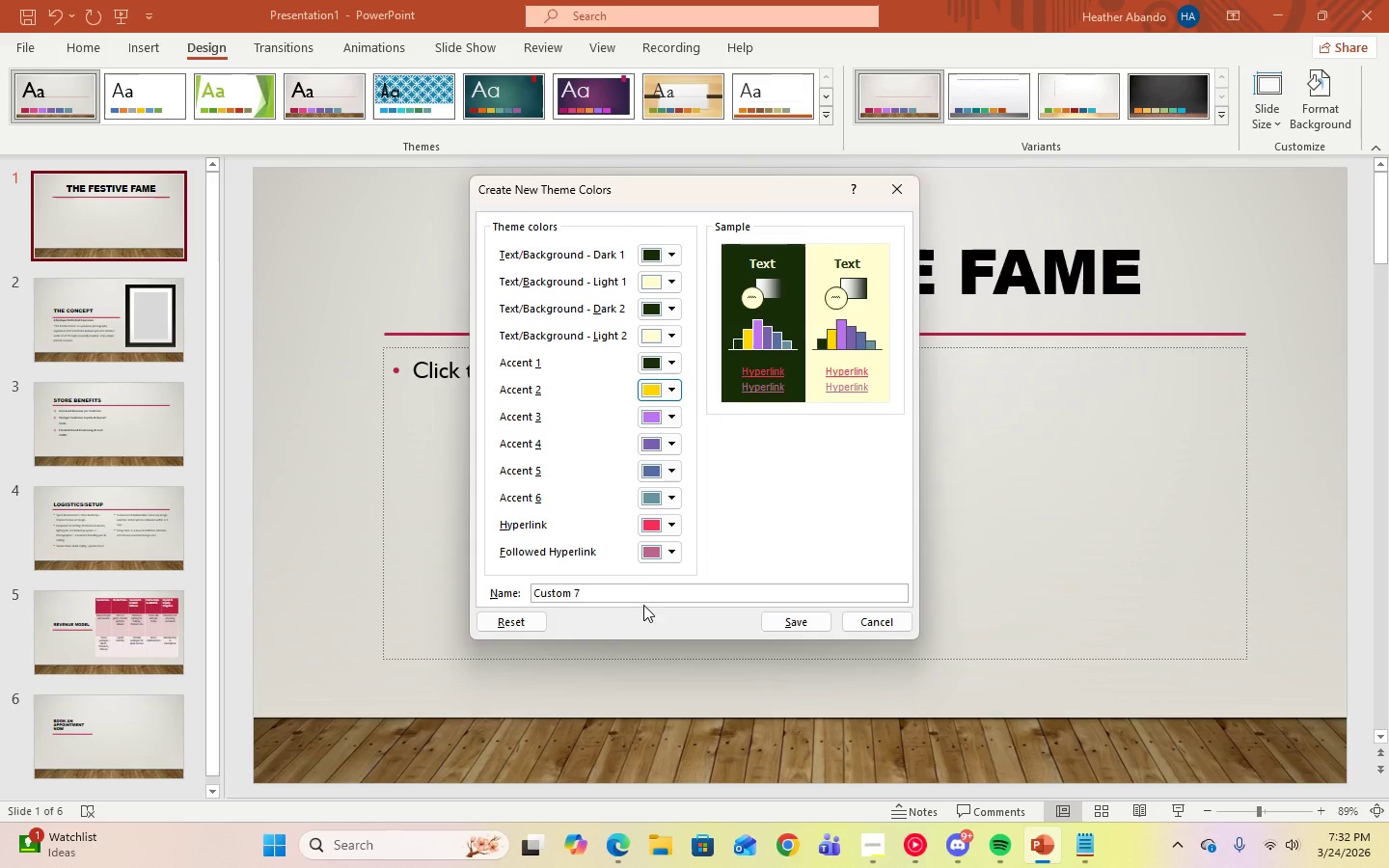 
left_click([672, 393])
 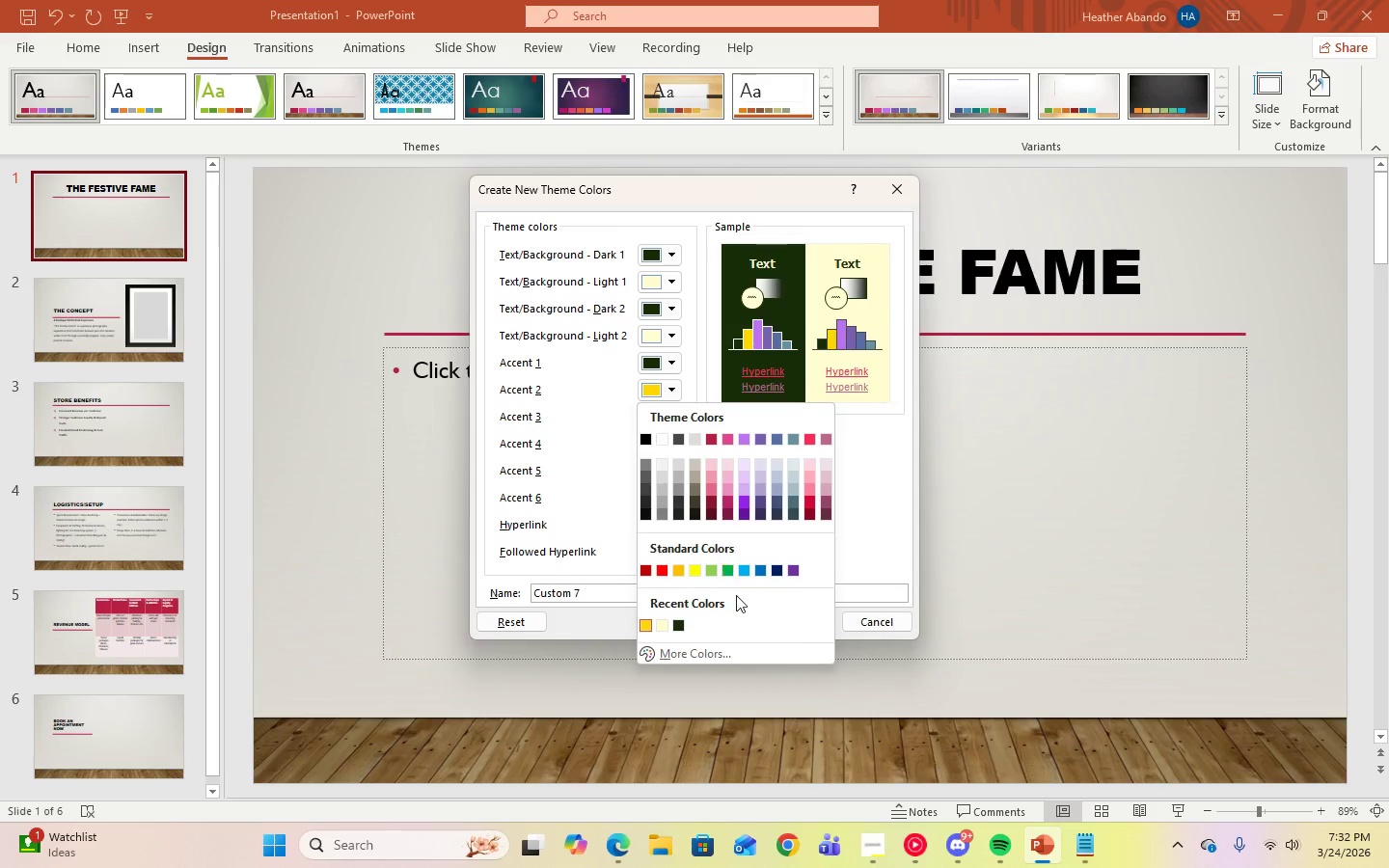 
left_click([667, 626])
 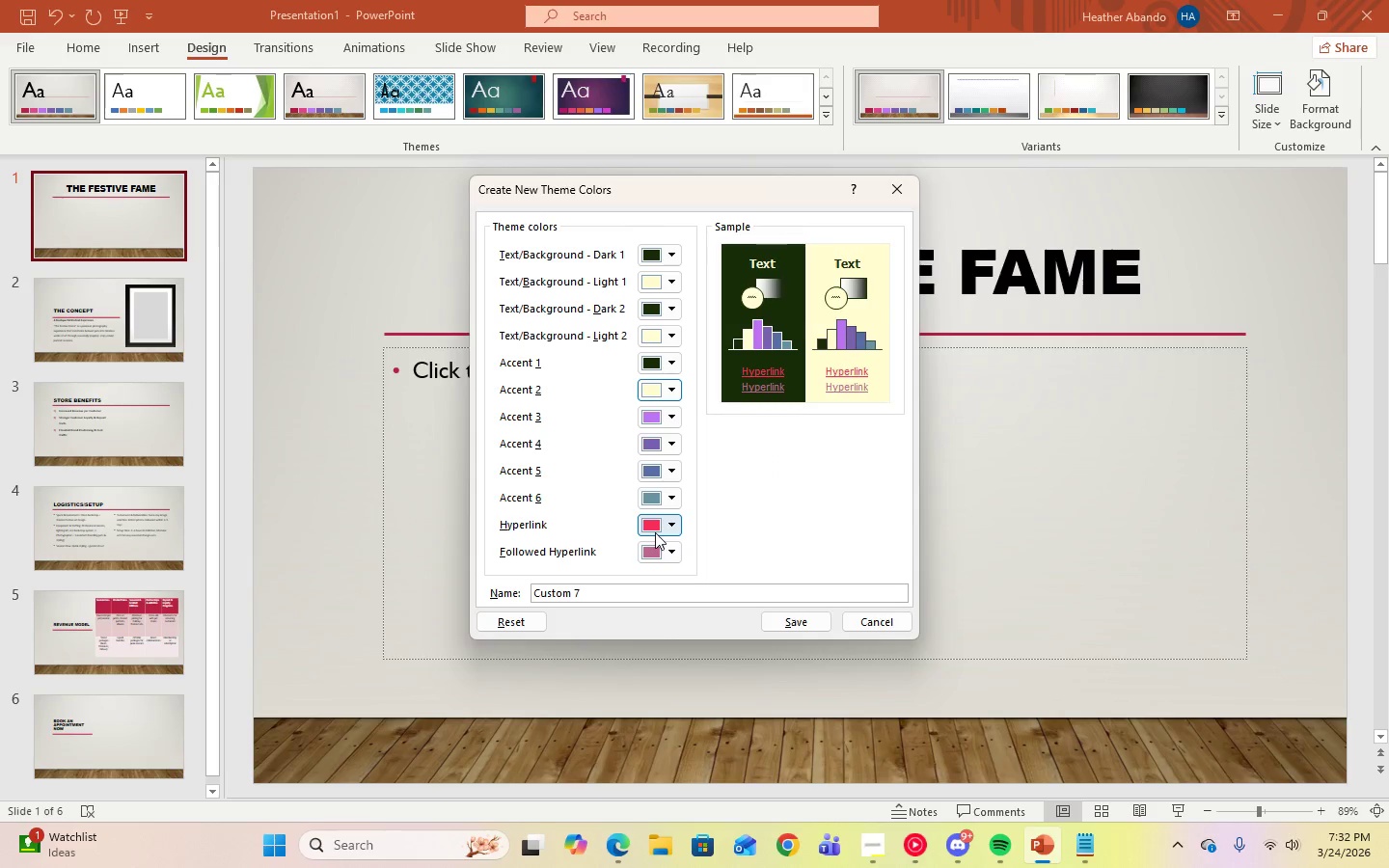 
left_click([657, 532])
 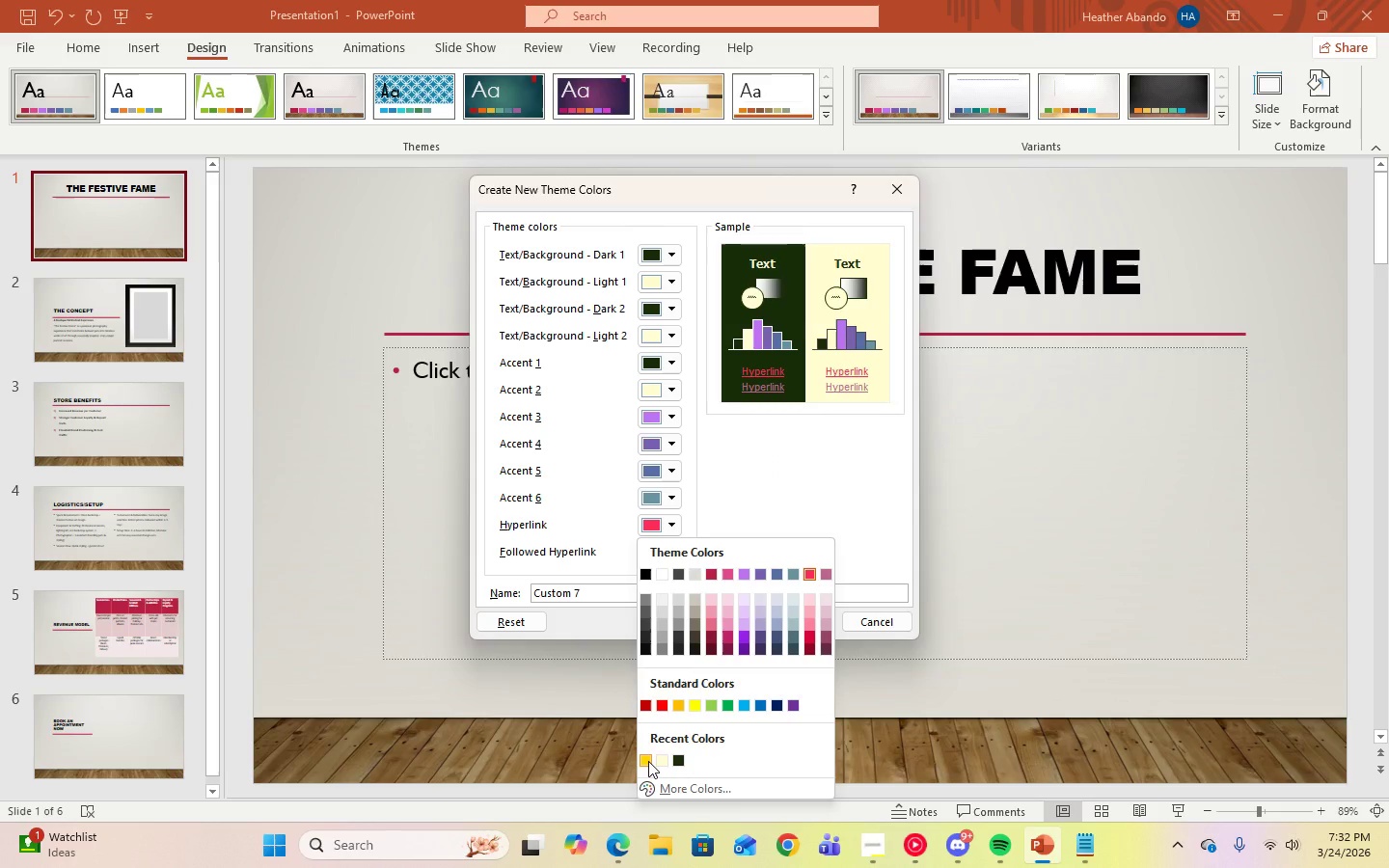 
left_click([648, 761])
 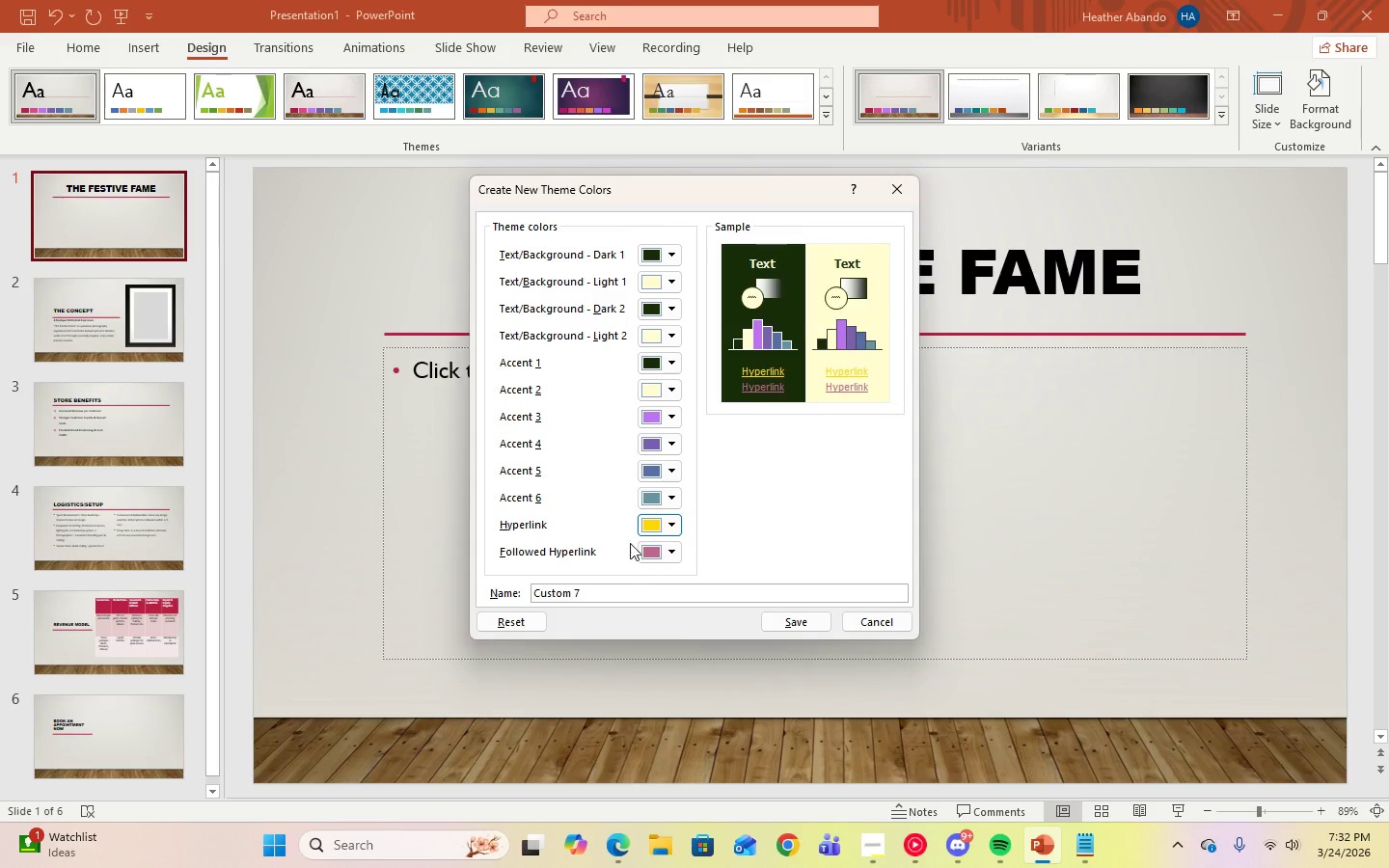 
left_click([665, 552])
 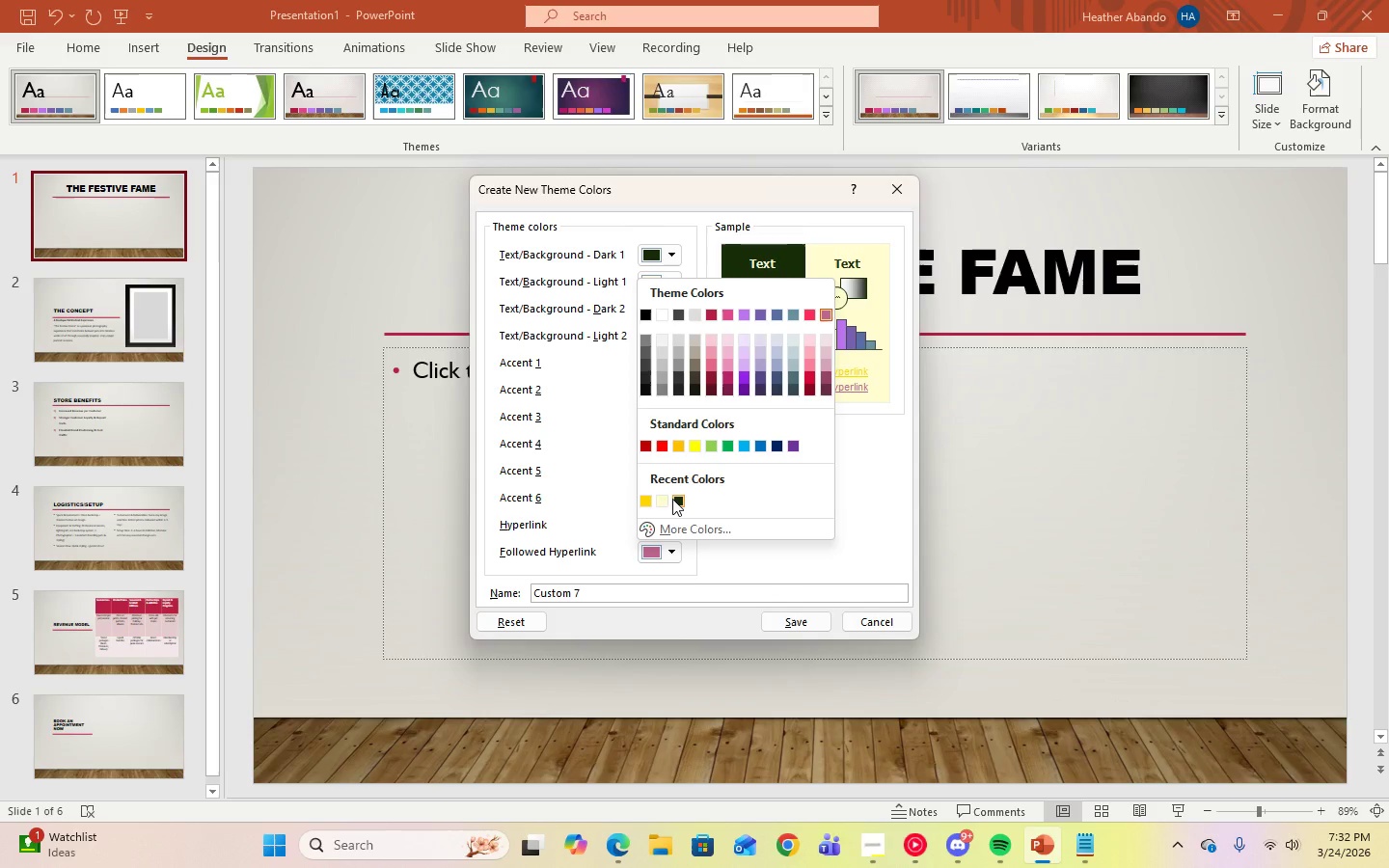 
left_click([676, 500])
 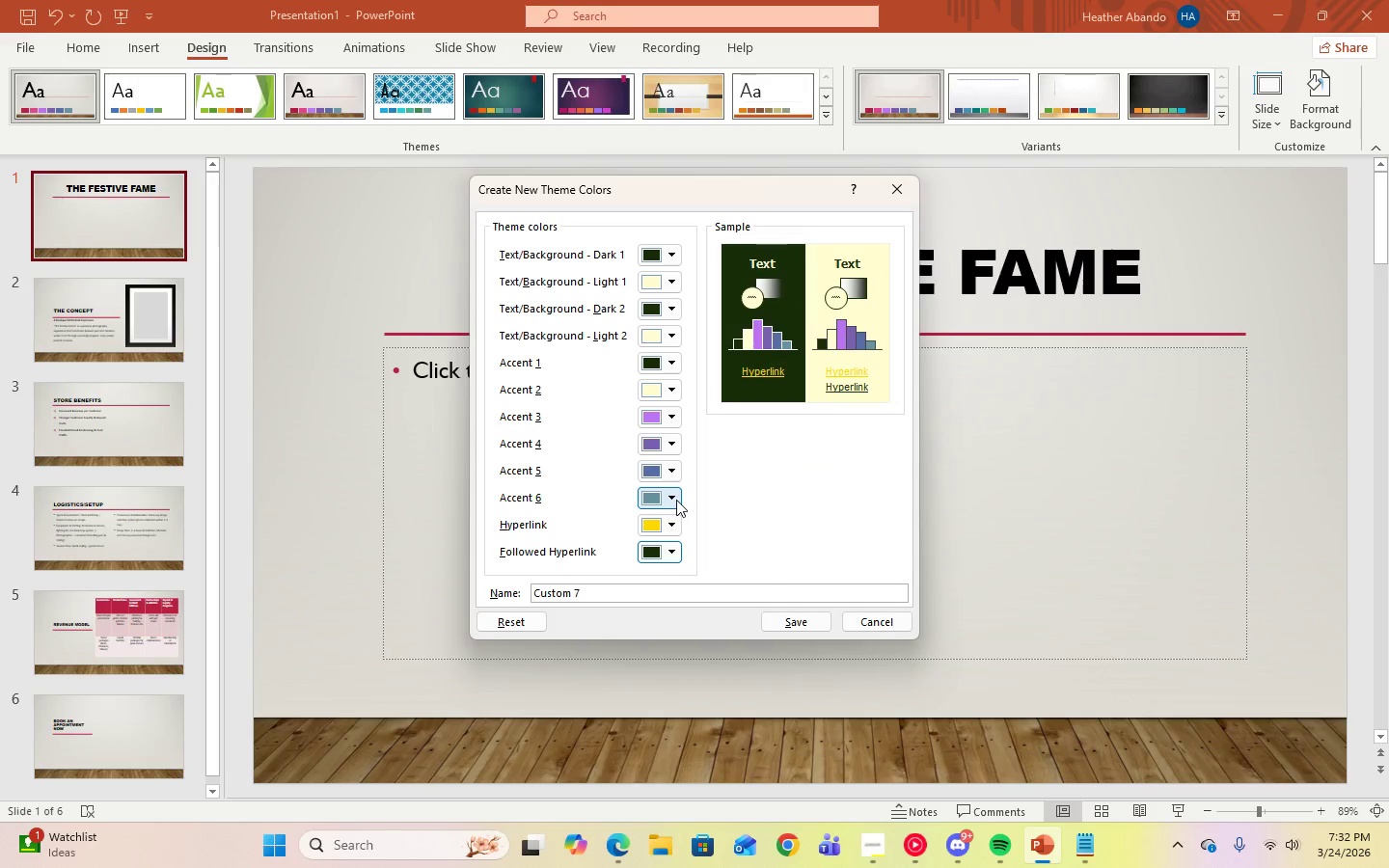 
left_click([677, 550])
 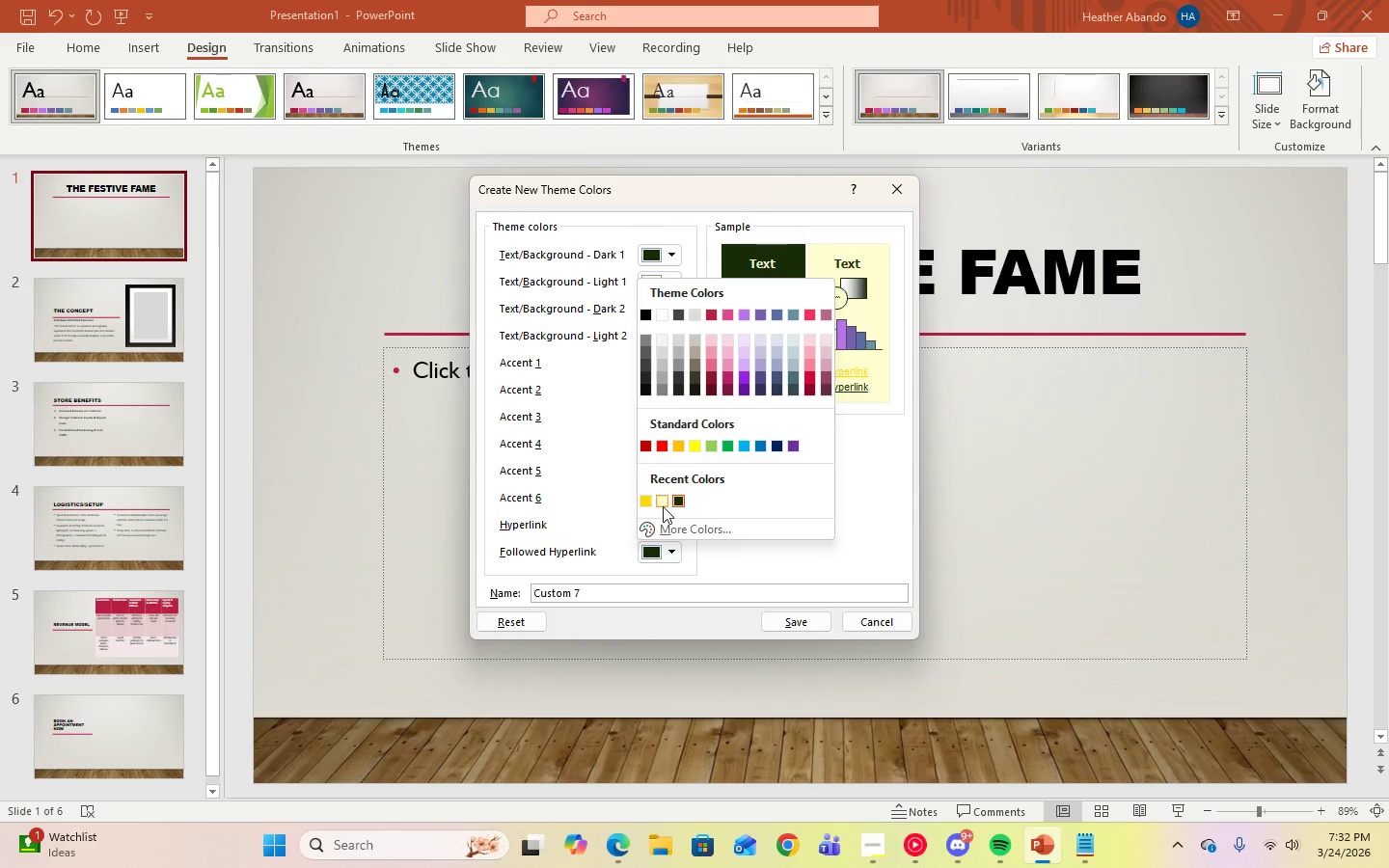 
left_click([661, 504])
 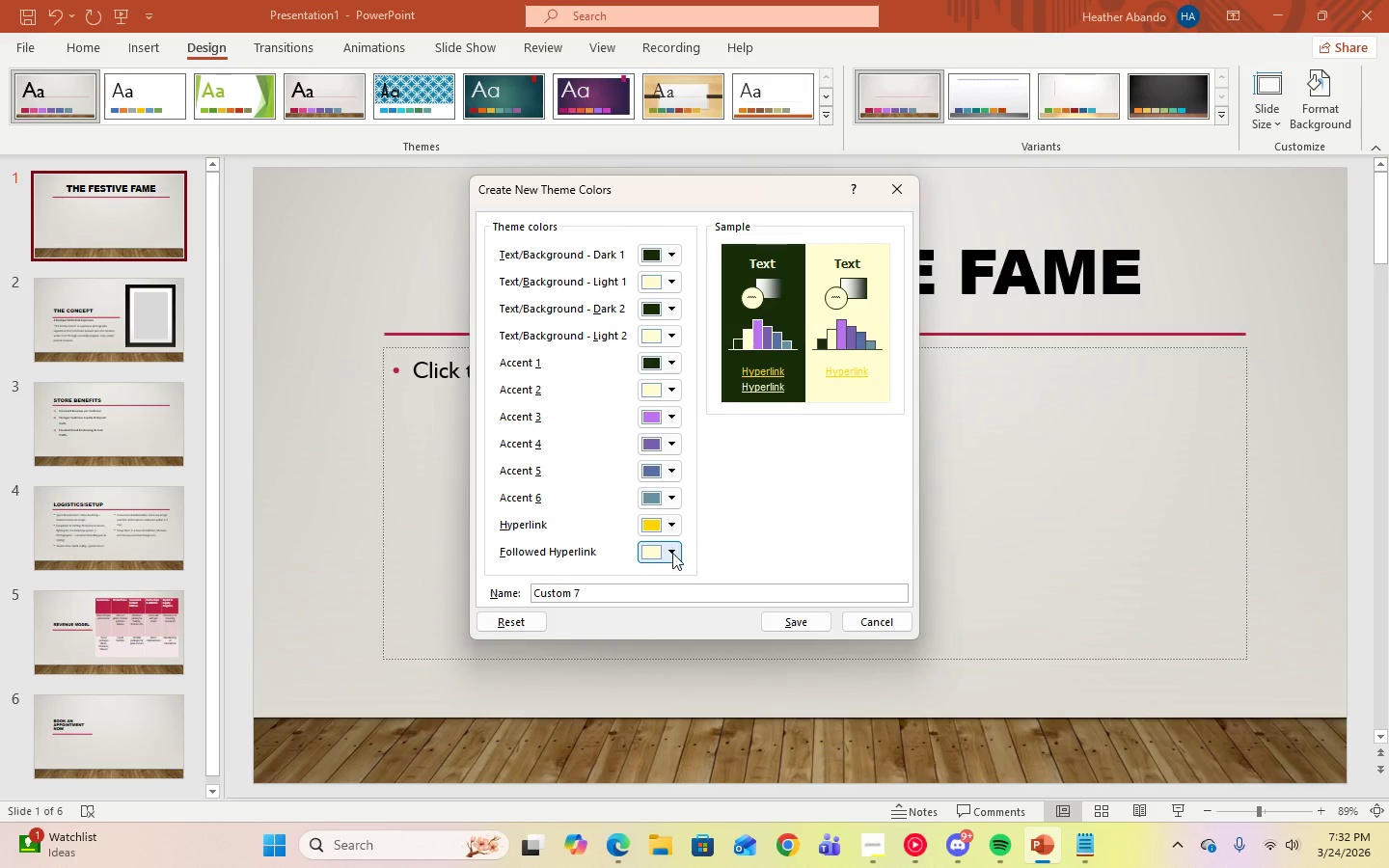 
left_click([672, 550])
 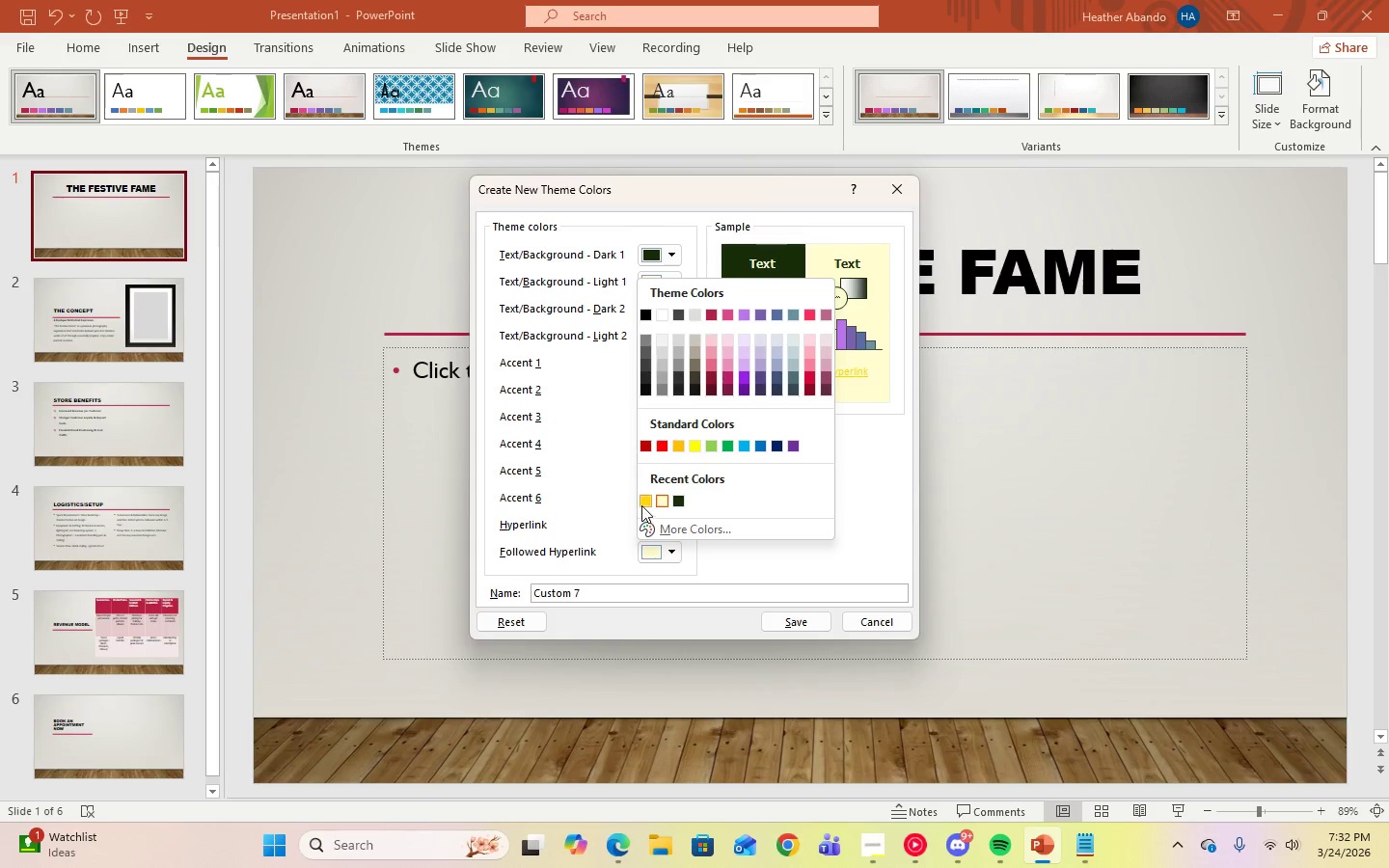 
left_click([641, 503])
 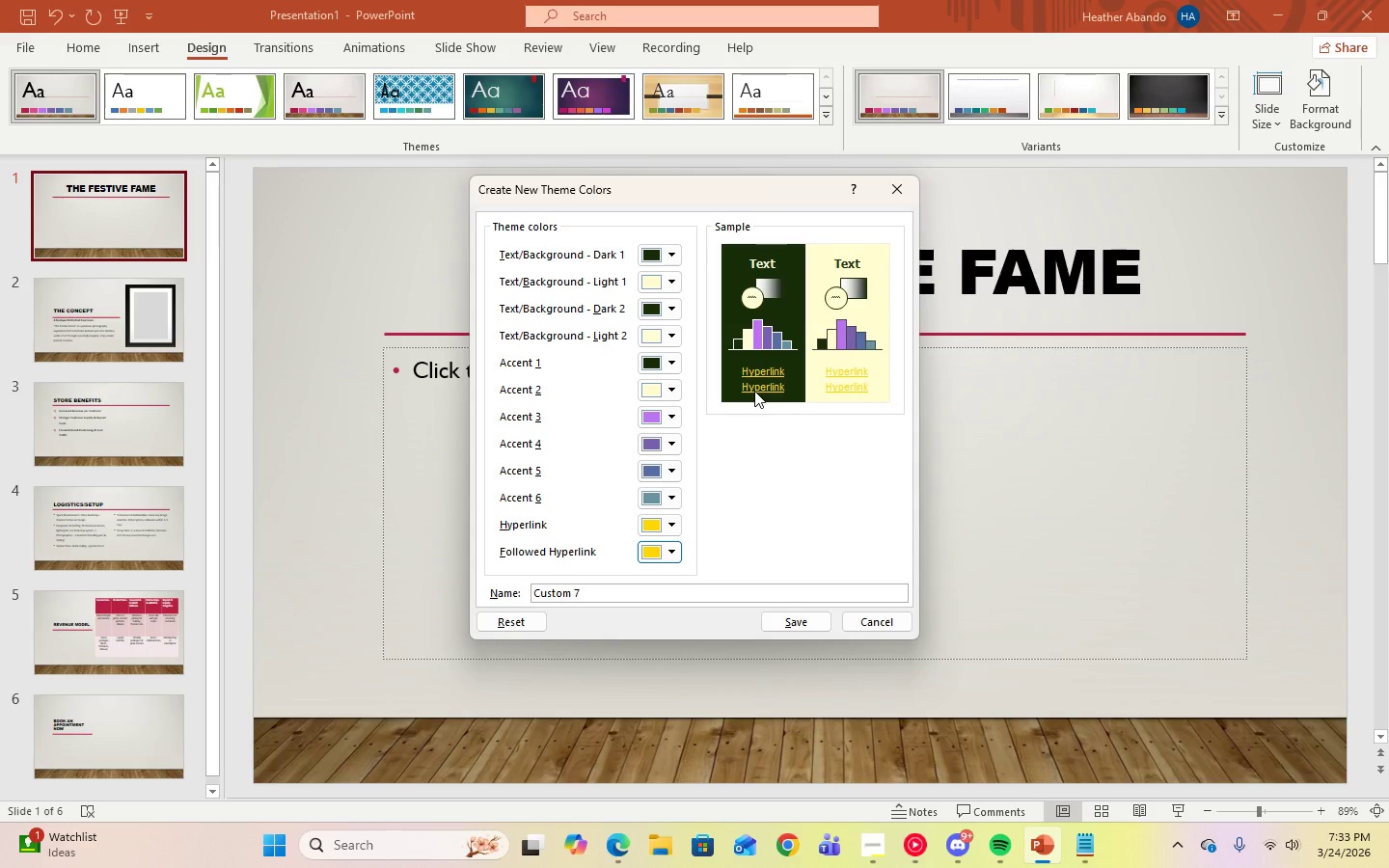 
wait(11.92)
 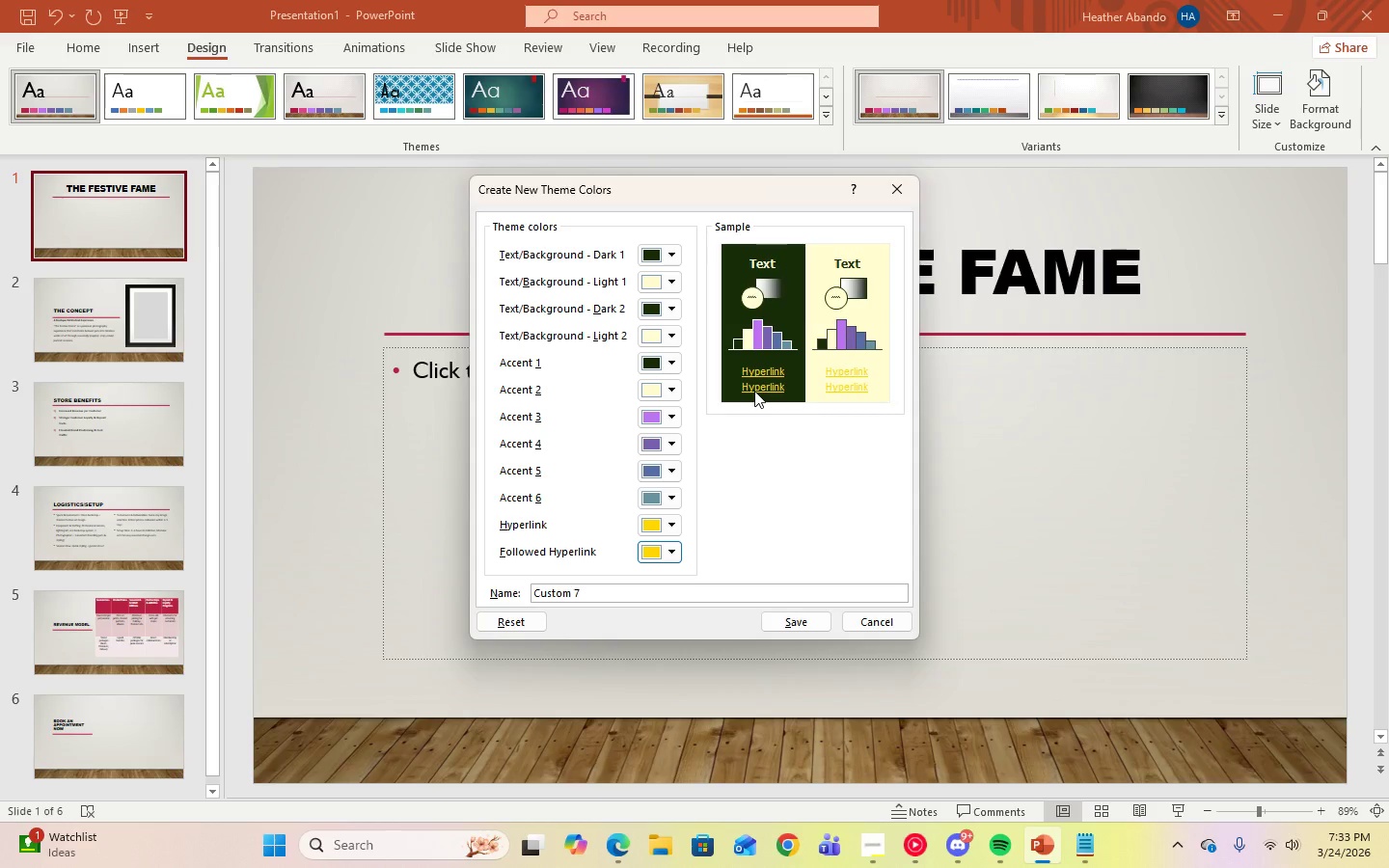 
scroll: coordinate [176, 576], scroll_direction: down, amount: 2.0
 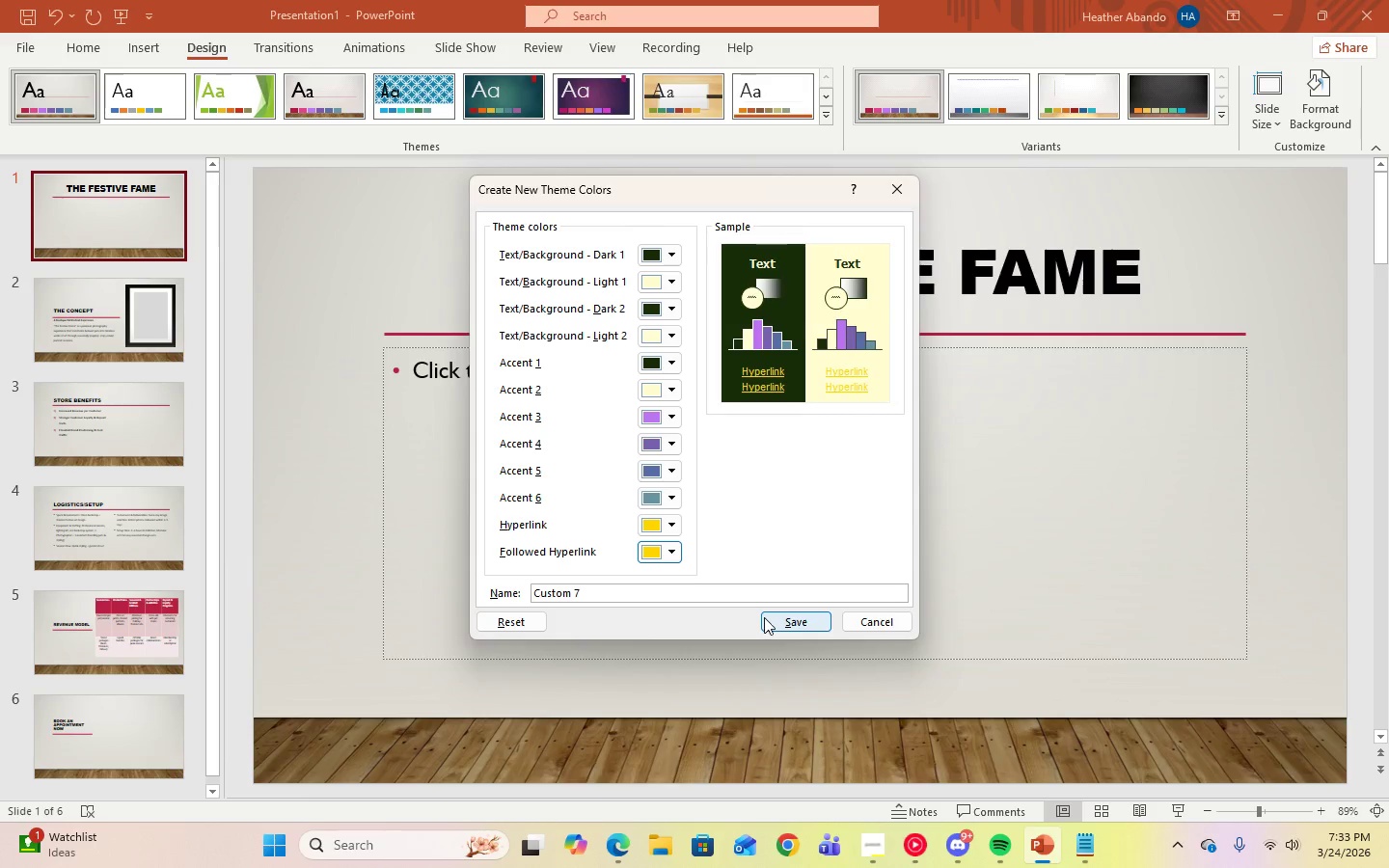 
left_click([788, 619])
 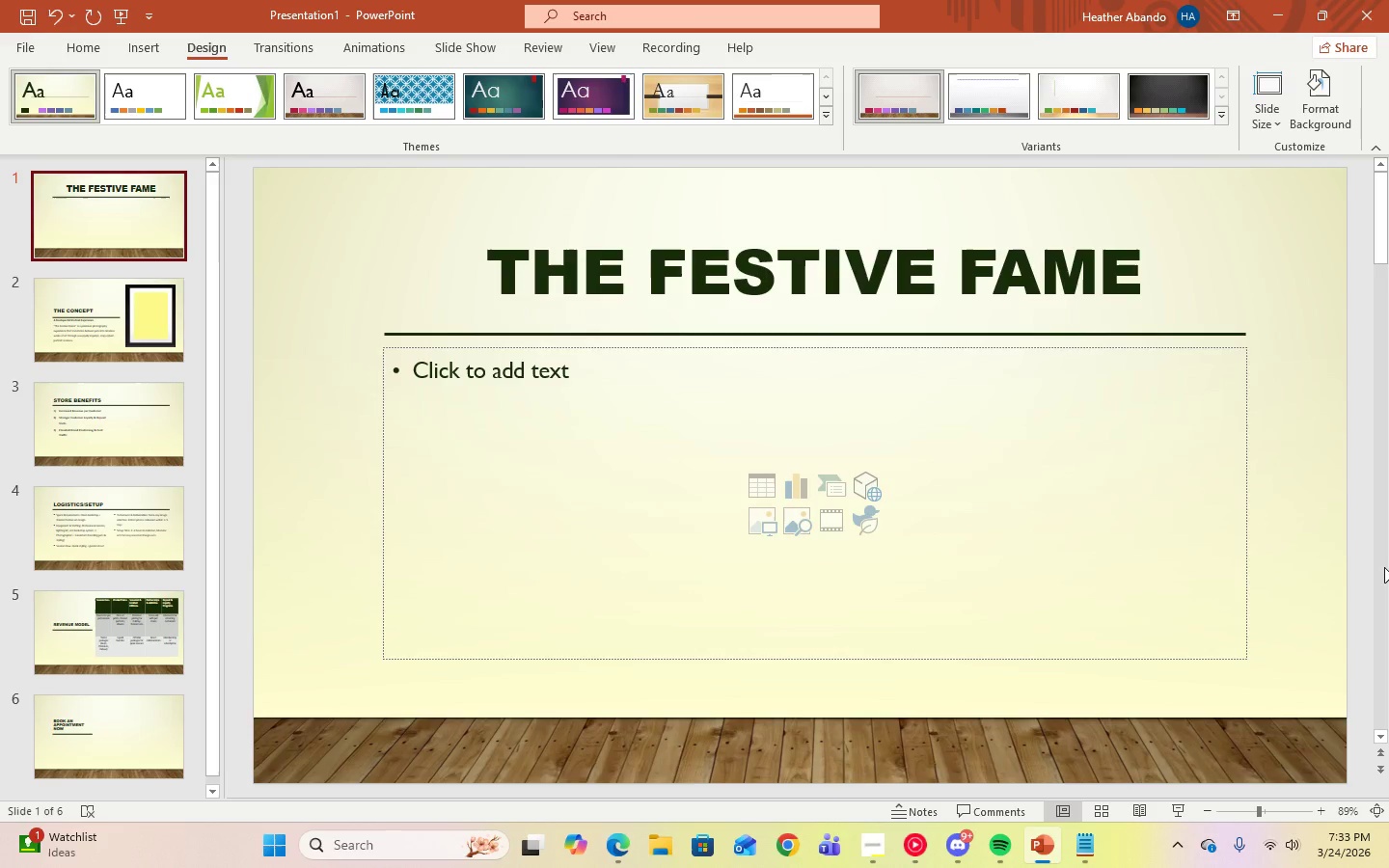 
left_click([64, 348])
 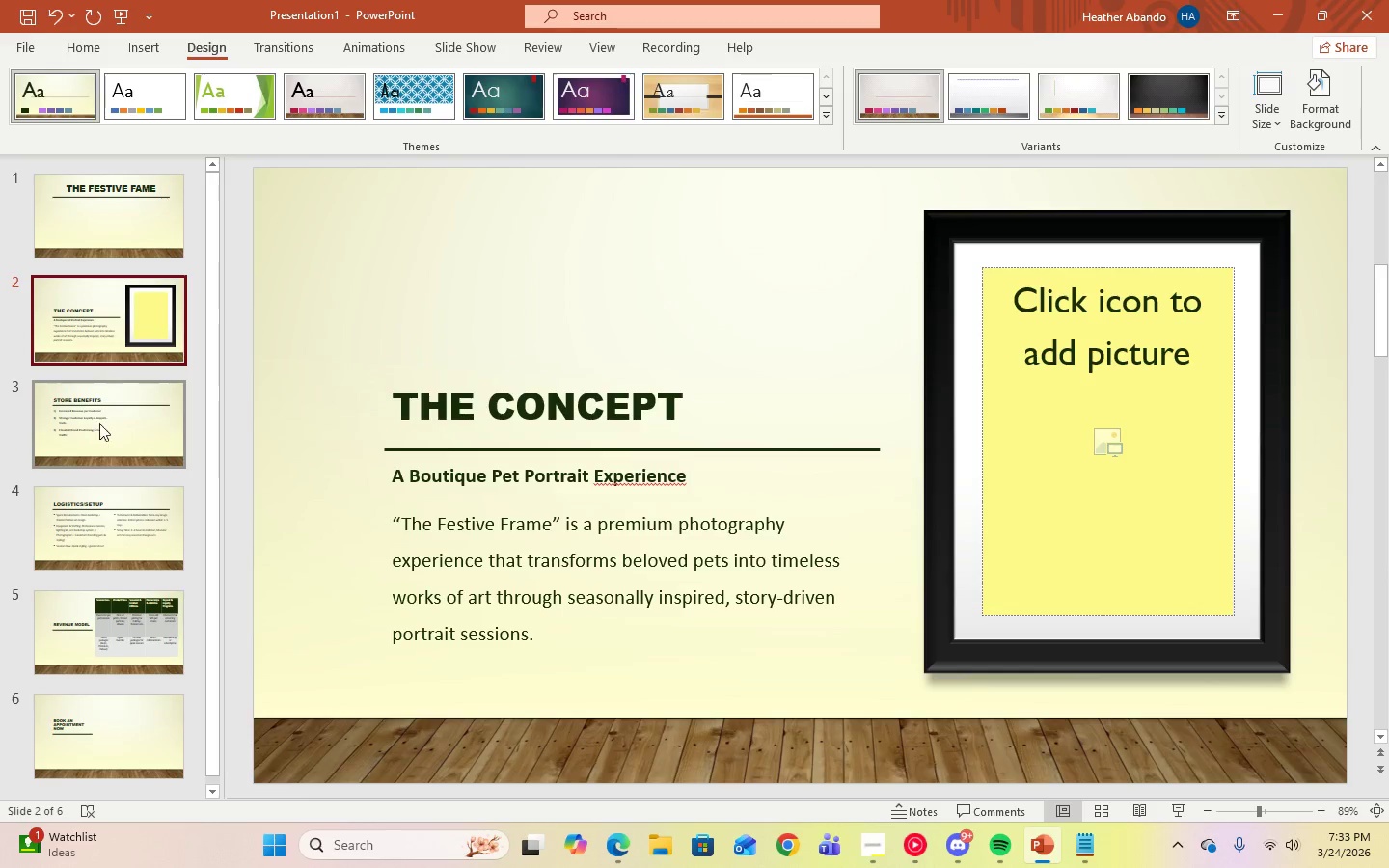 
scroll: coordinate [126, 508], scroll_direction: down, amount: 4.0
 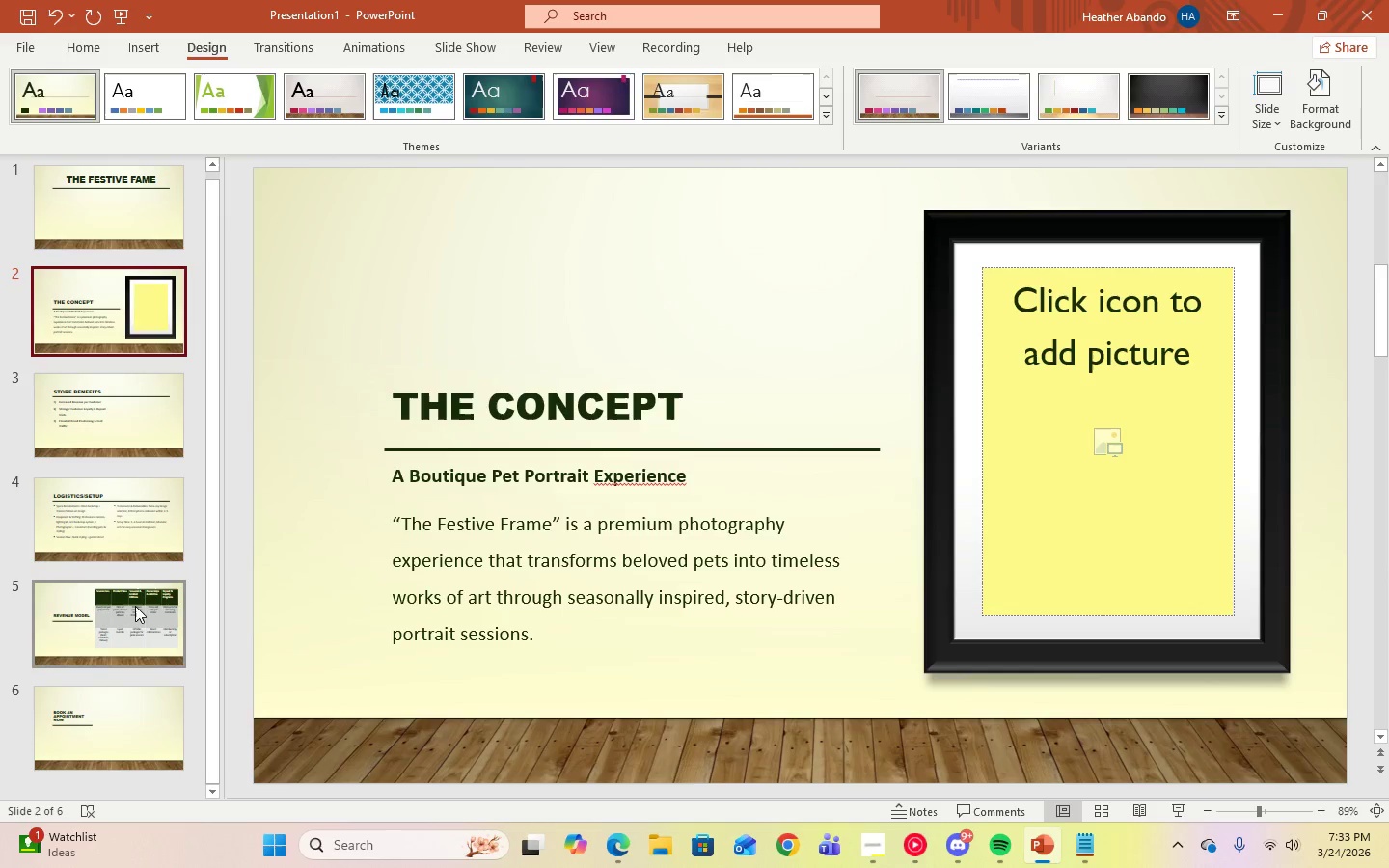 
left_click([135, 606])
 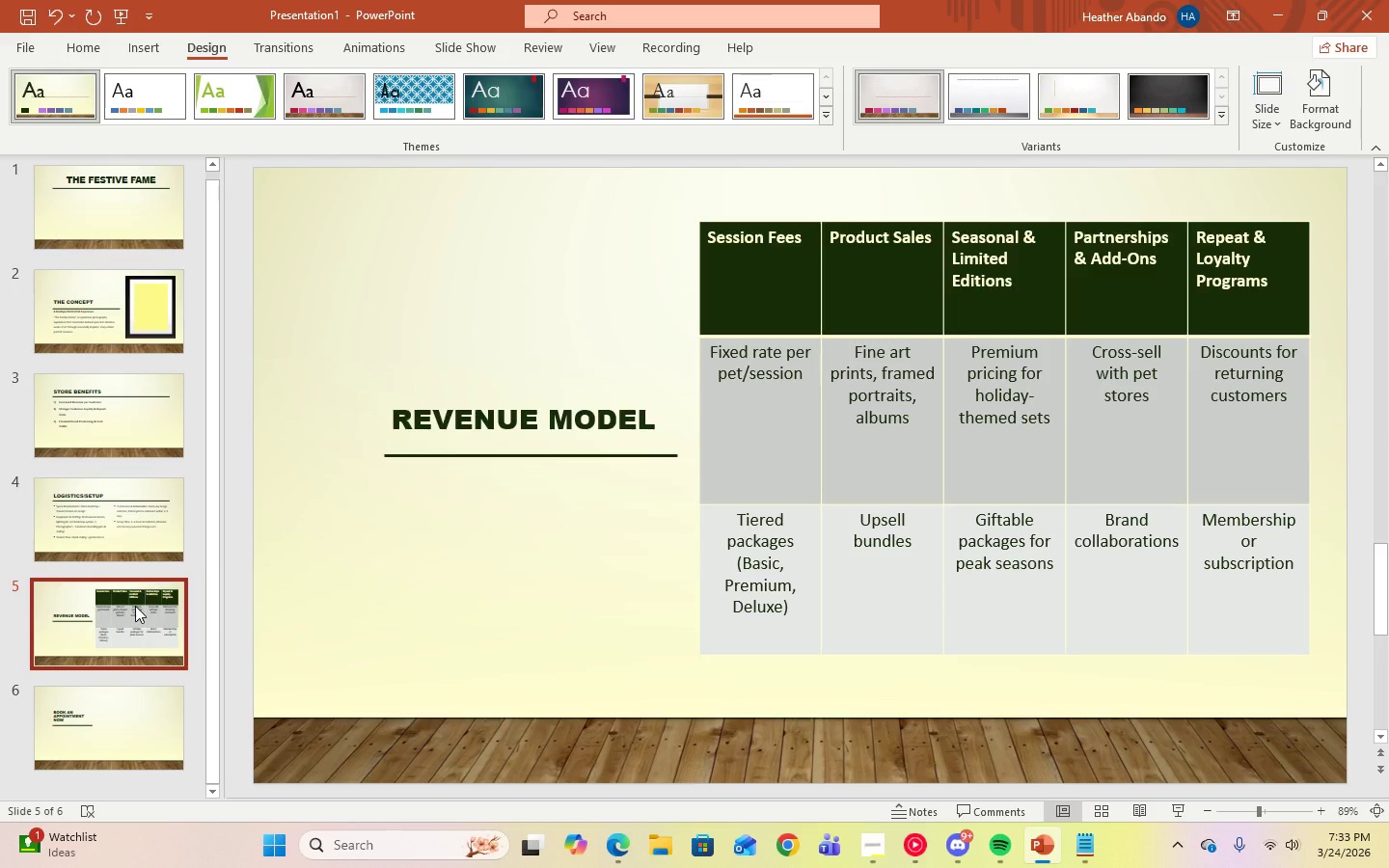 
scroll: coordinate [140, 605], scroll_direction: down, amount: 5.0
 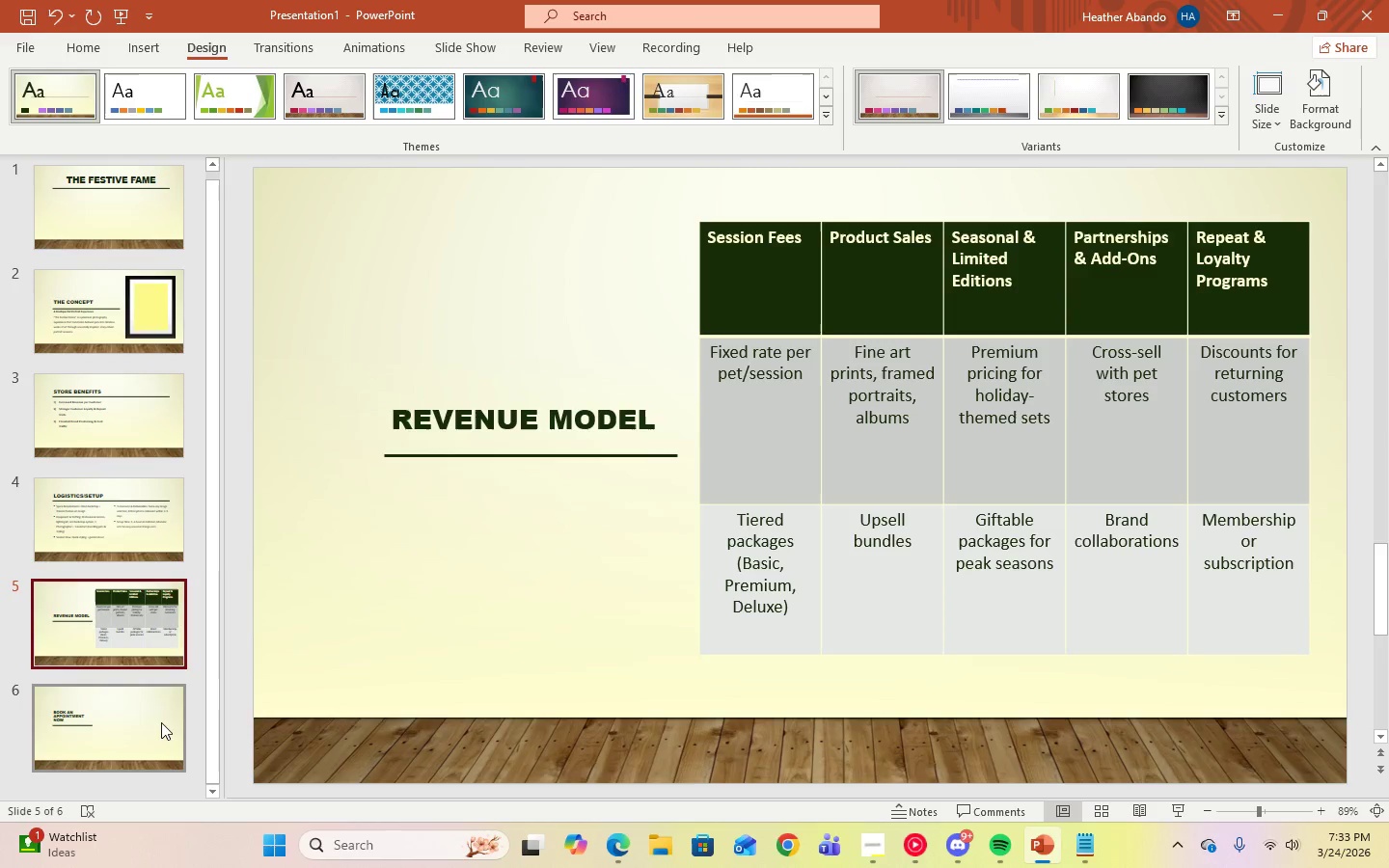 
left_click([161, 722])
 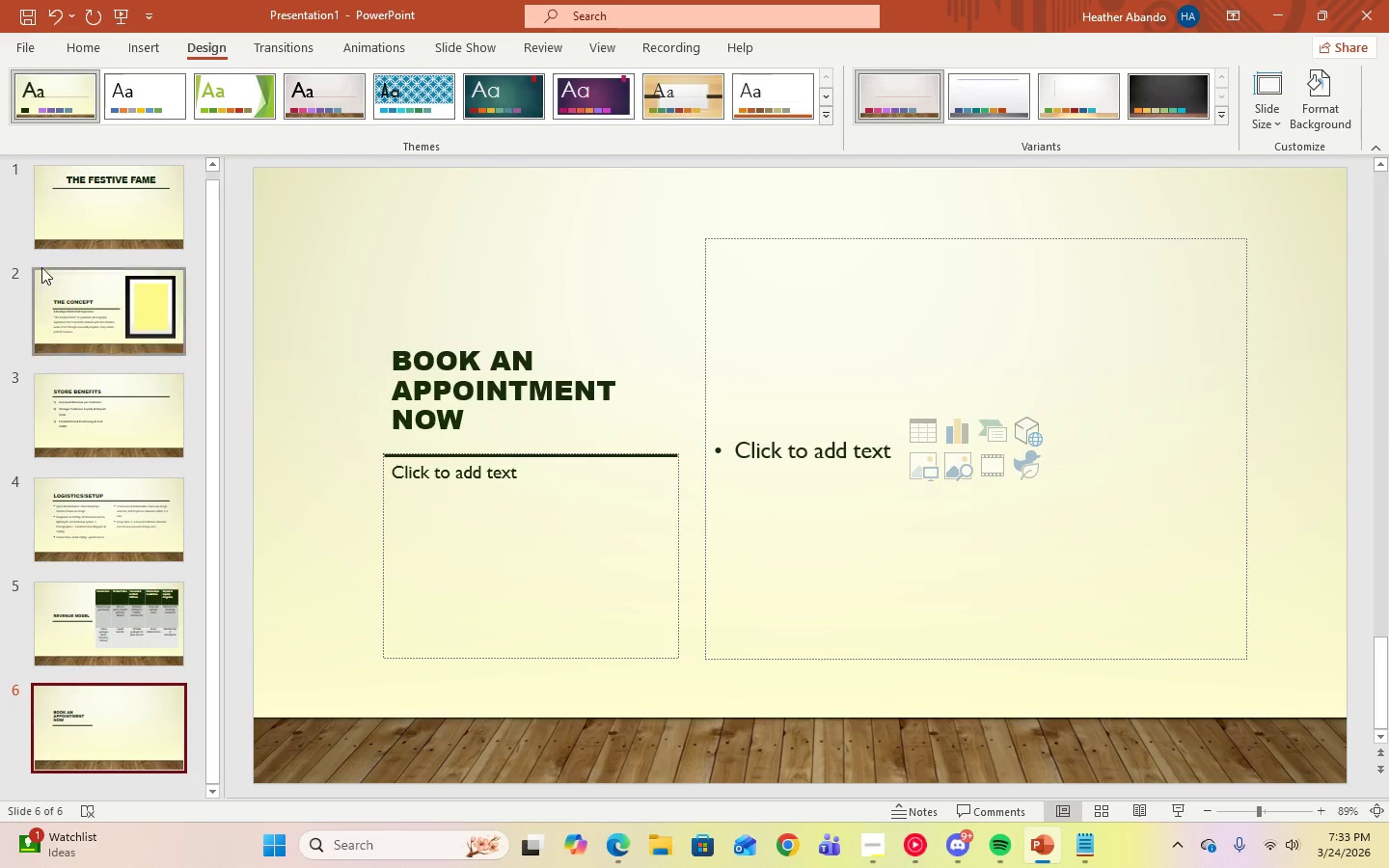 
left_click([92, 247])
 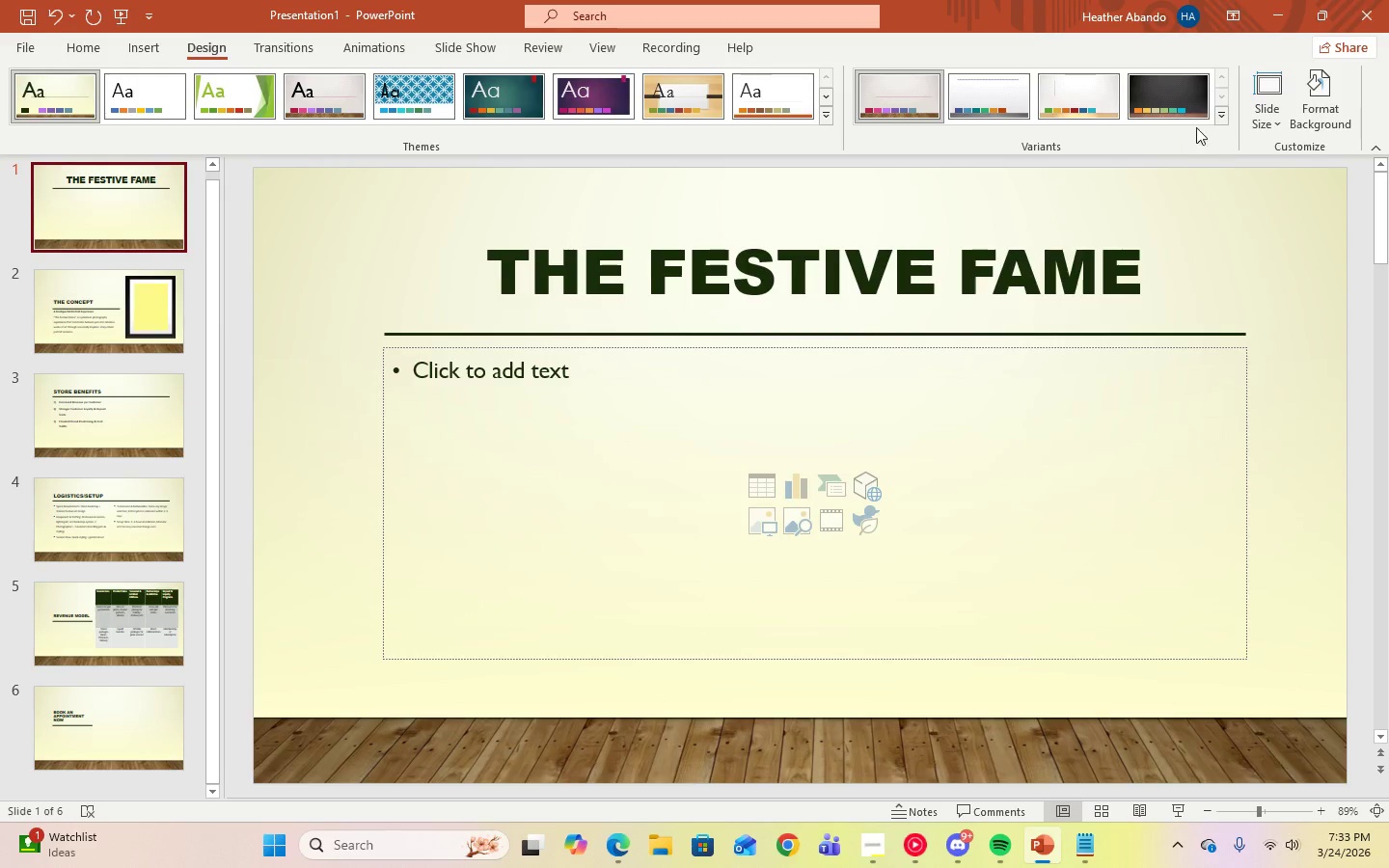 
left_click([1218, 122])
 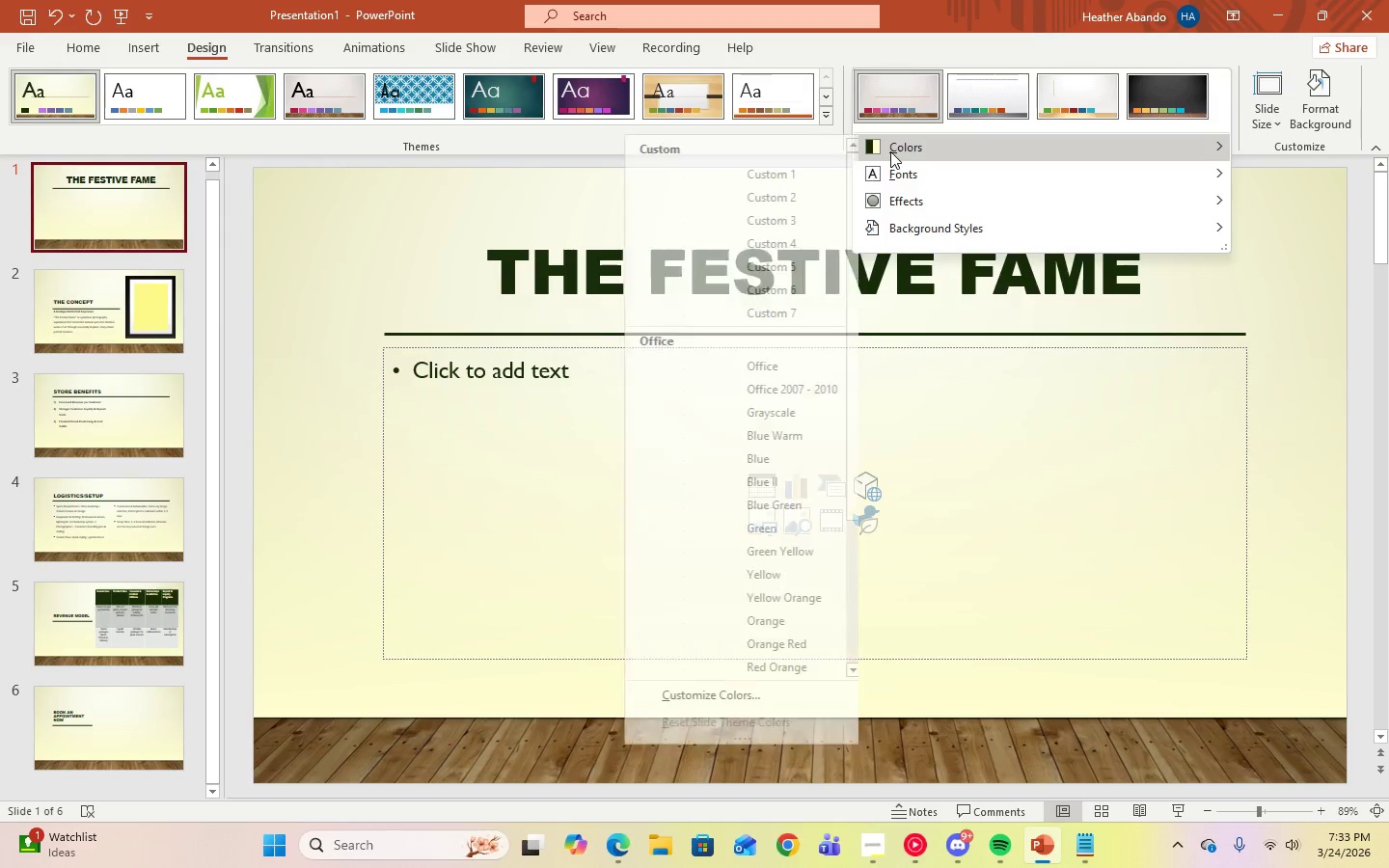 
left_click([890, 151])
 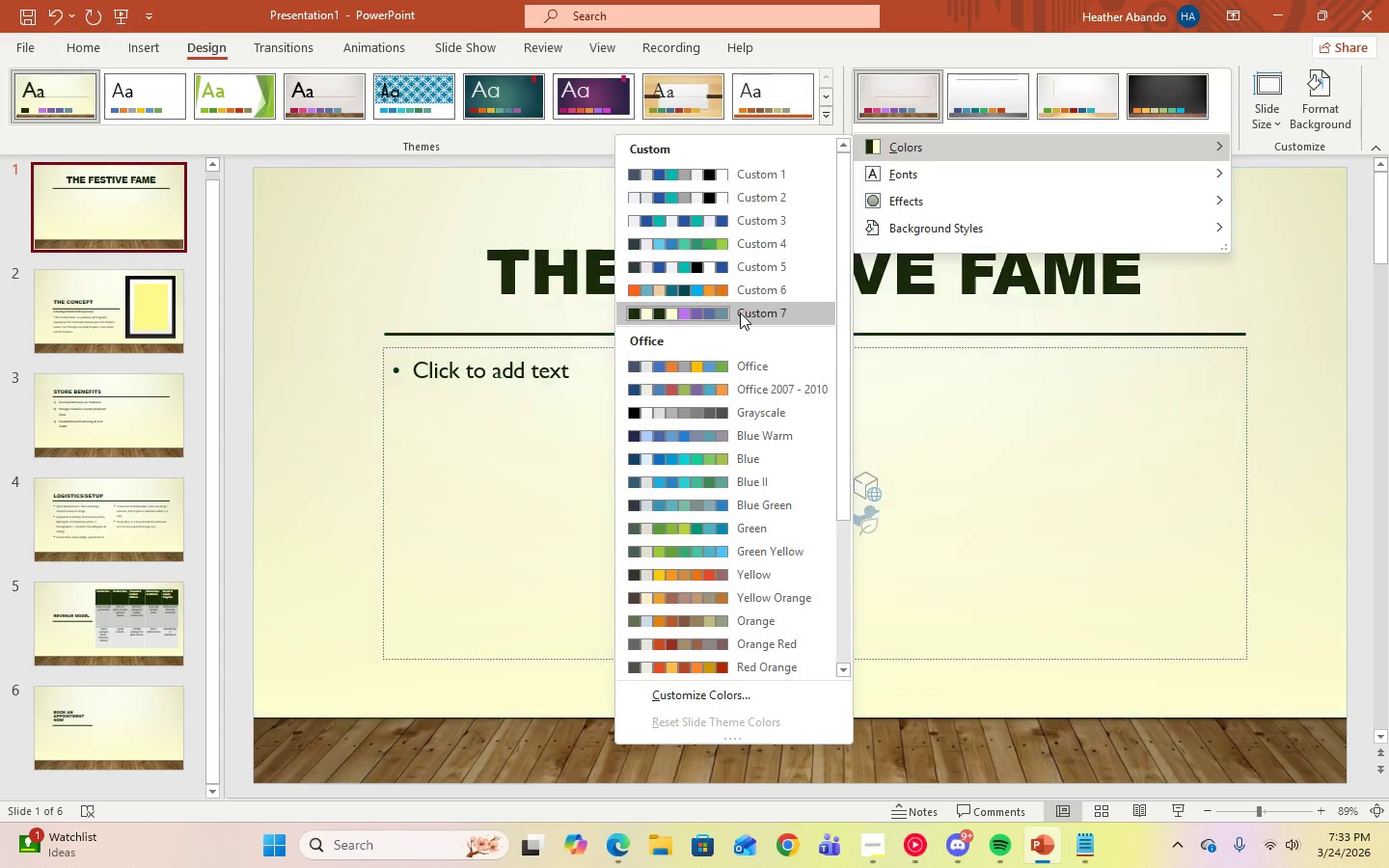 
right_click([740, 312])
 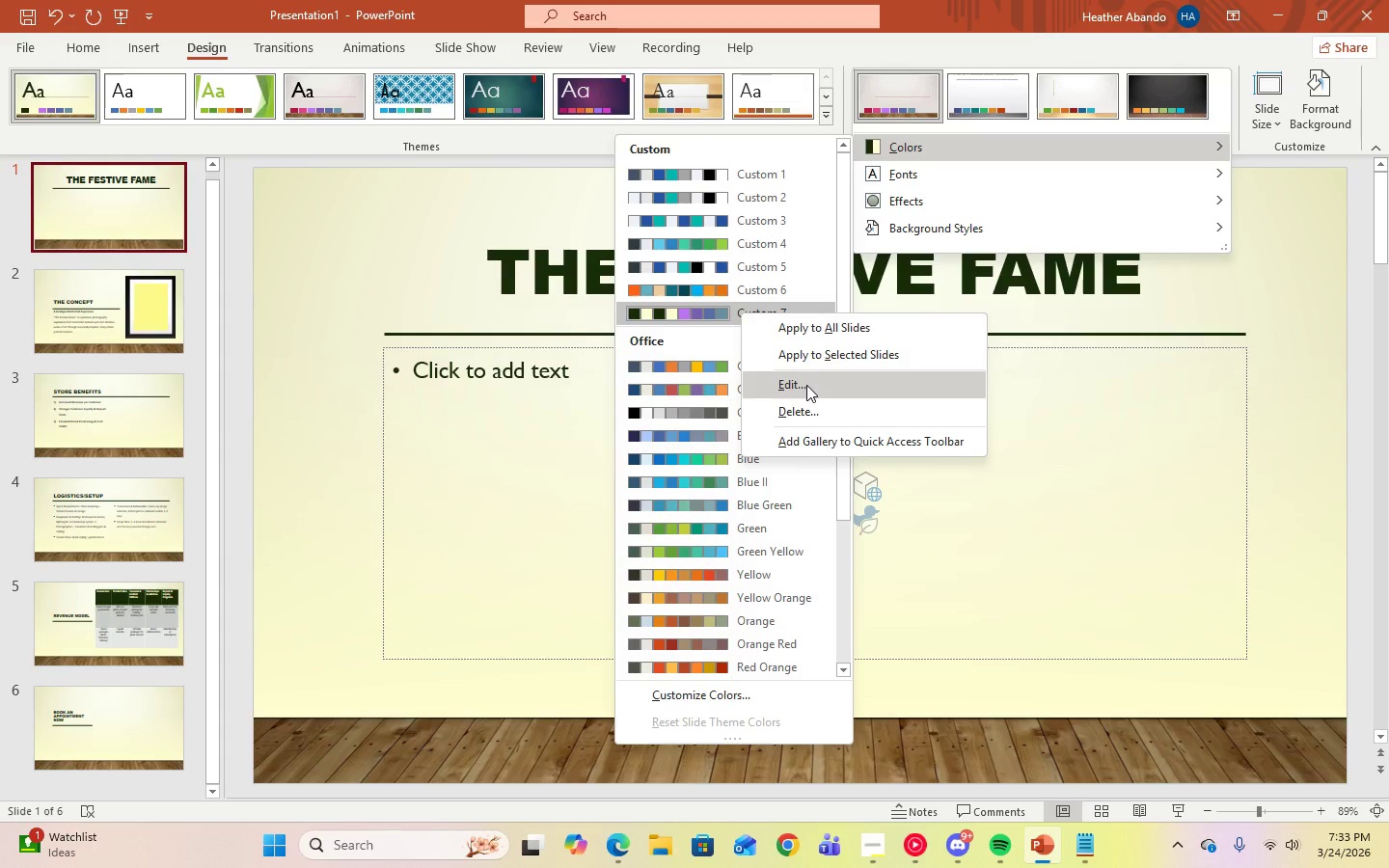 
left_click([806, 385])
 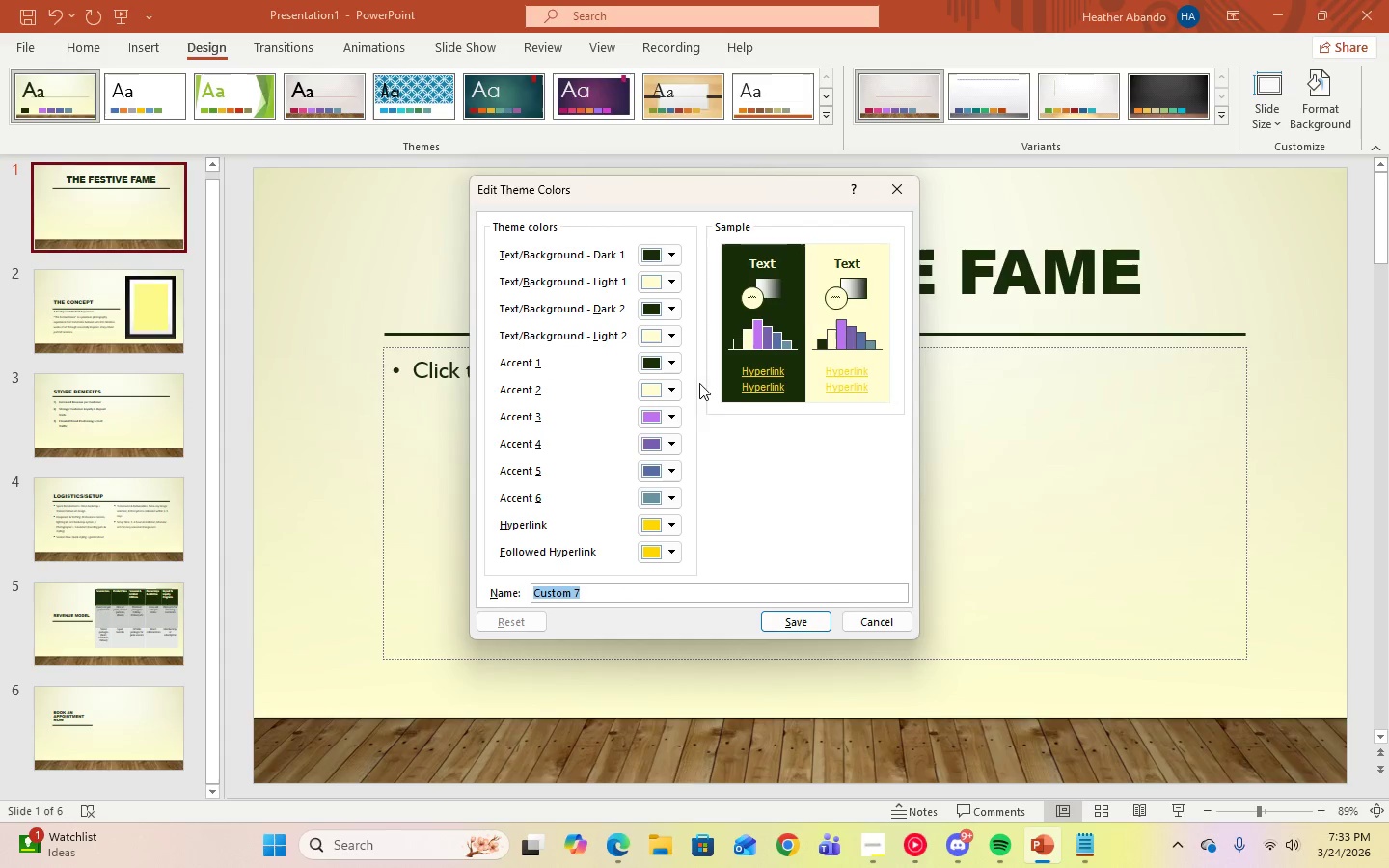 
left_click([667, 418])
 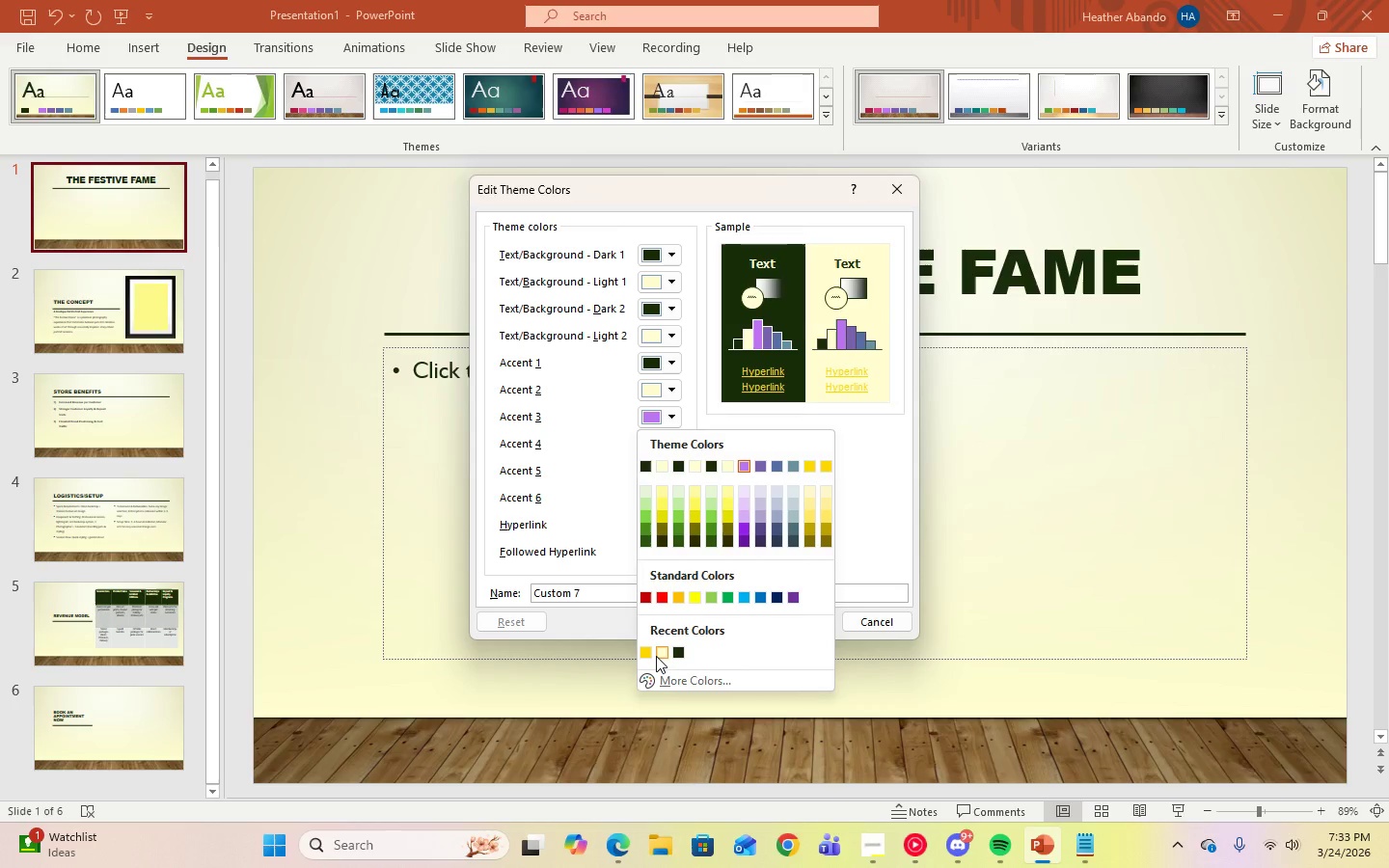 
left_click([656, 656])
 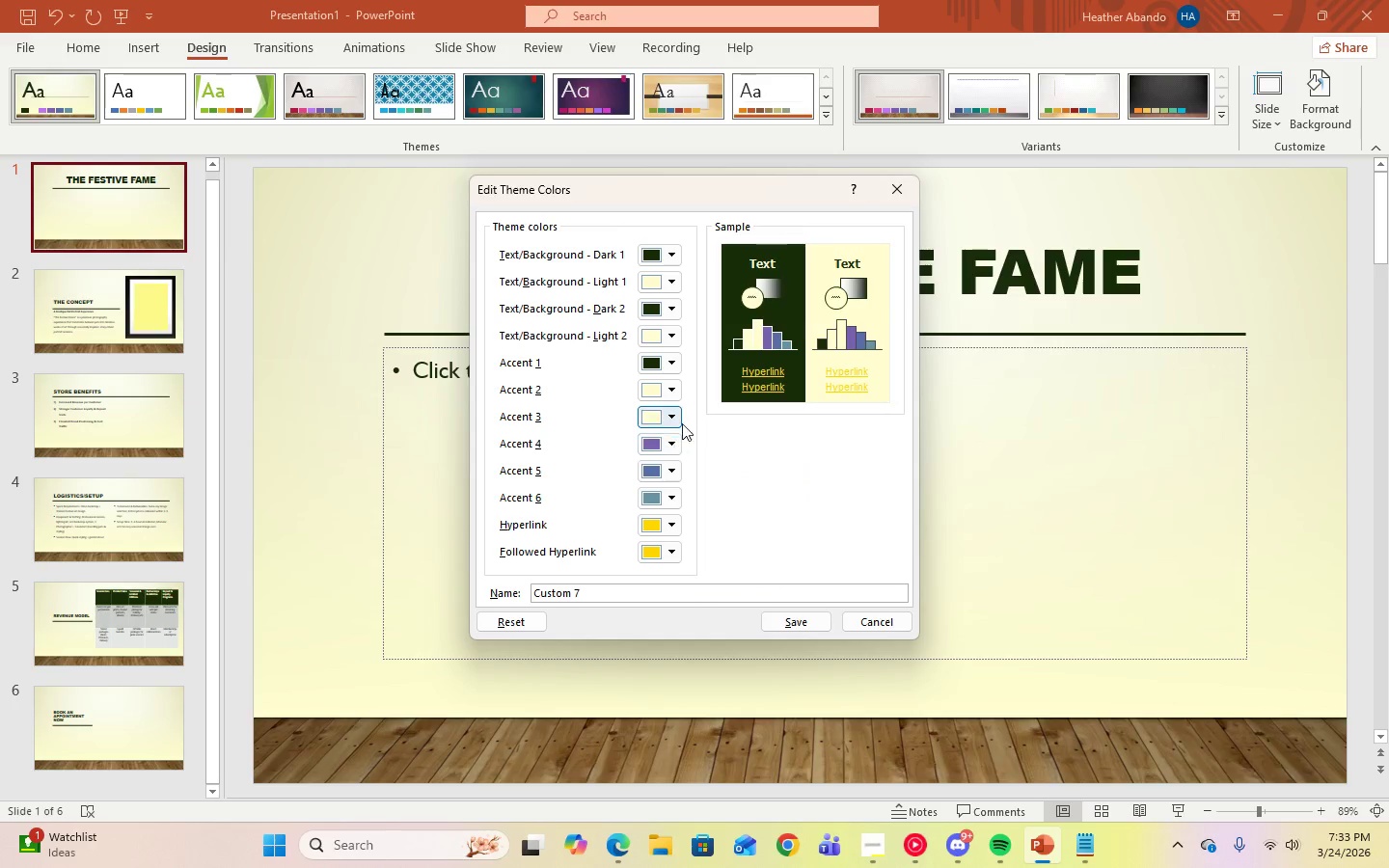 
left_click([667, 418])
 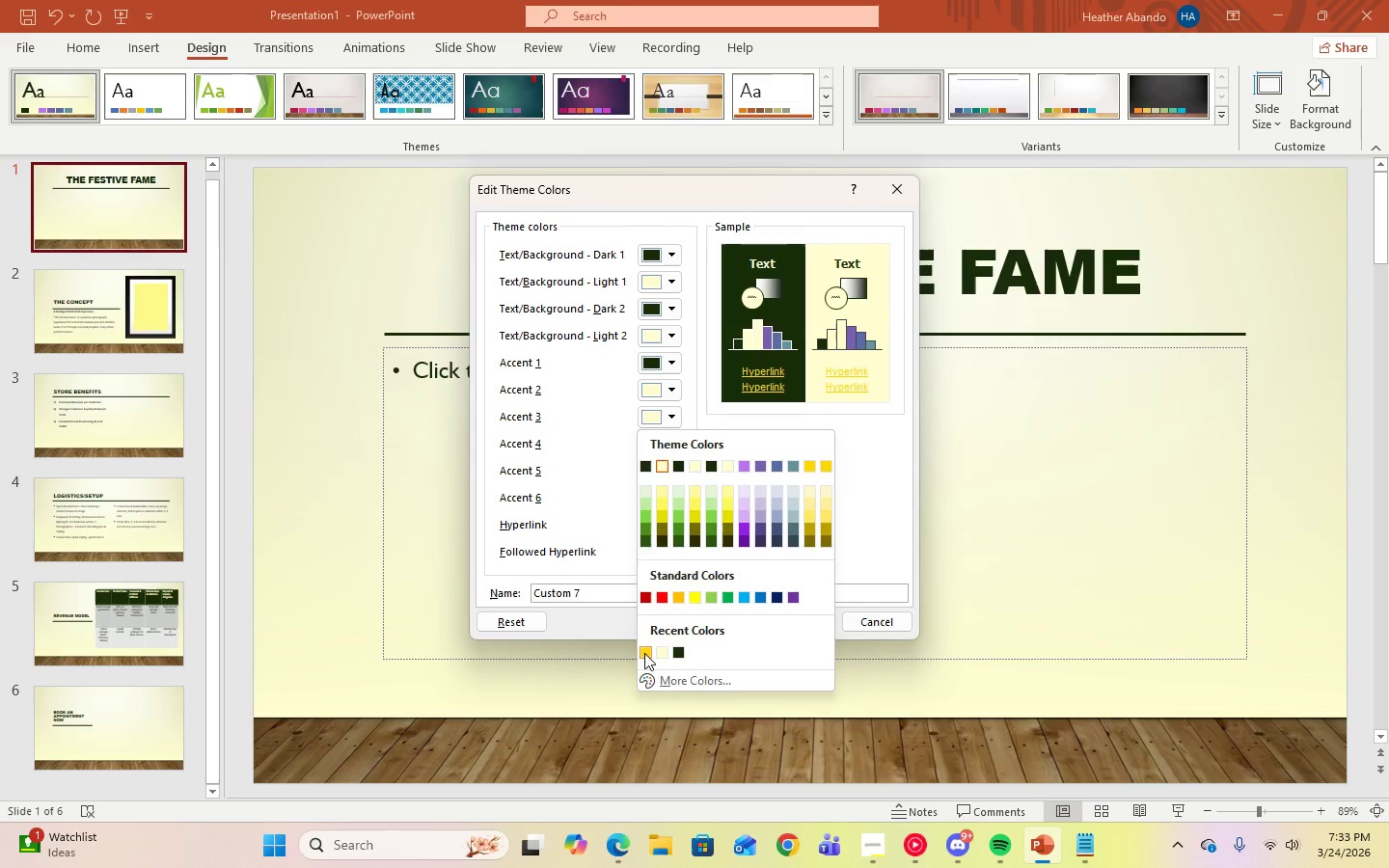 
left_click([644, 653])
 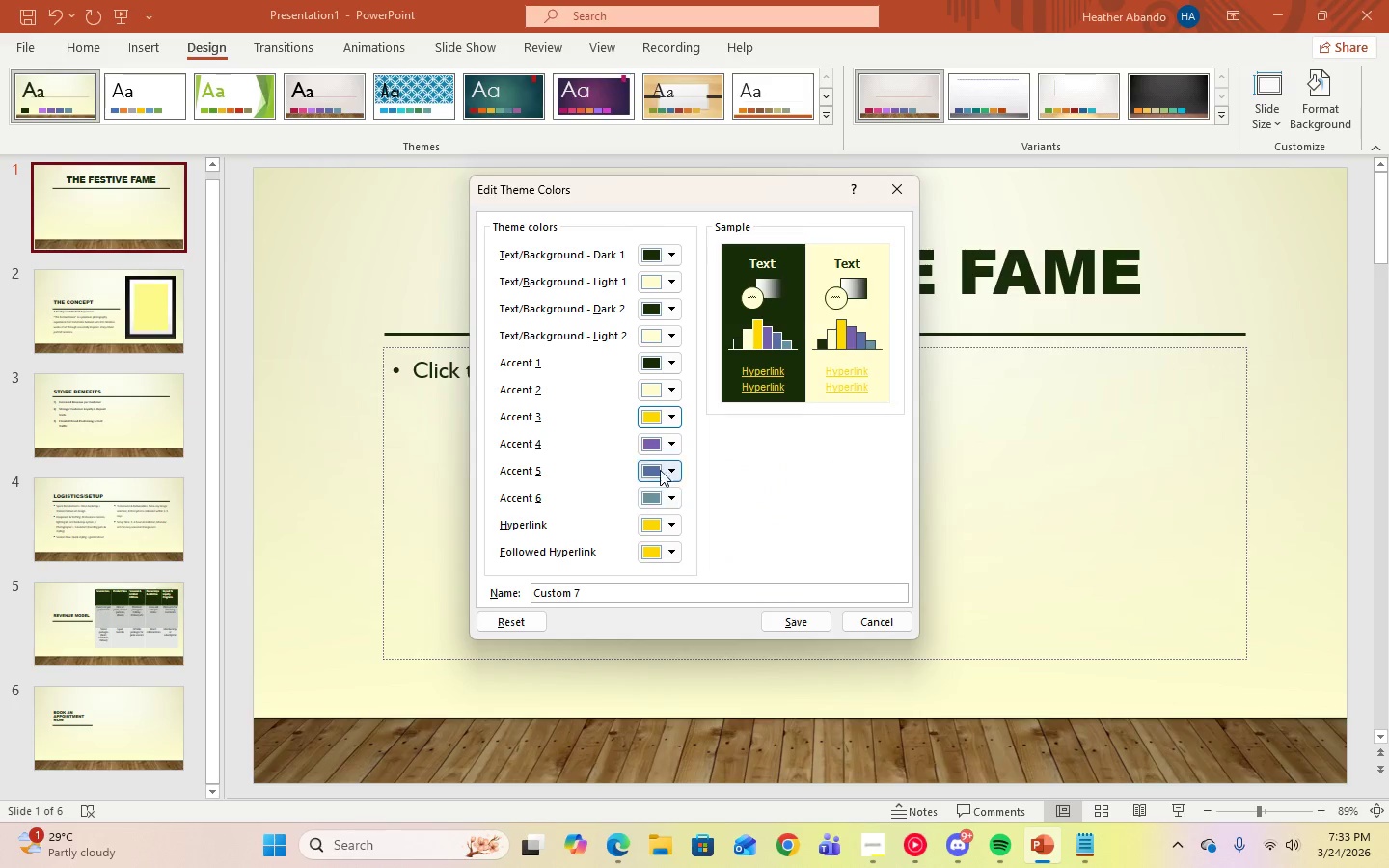 
left_click([678, 445])
 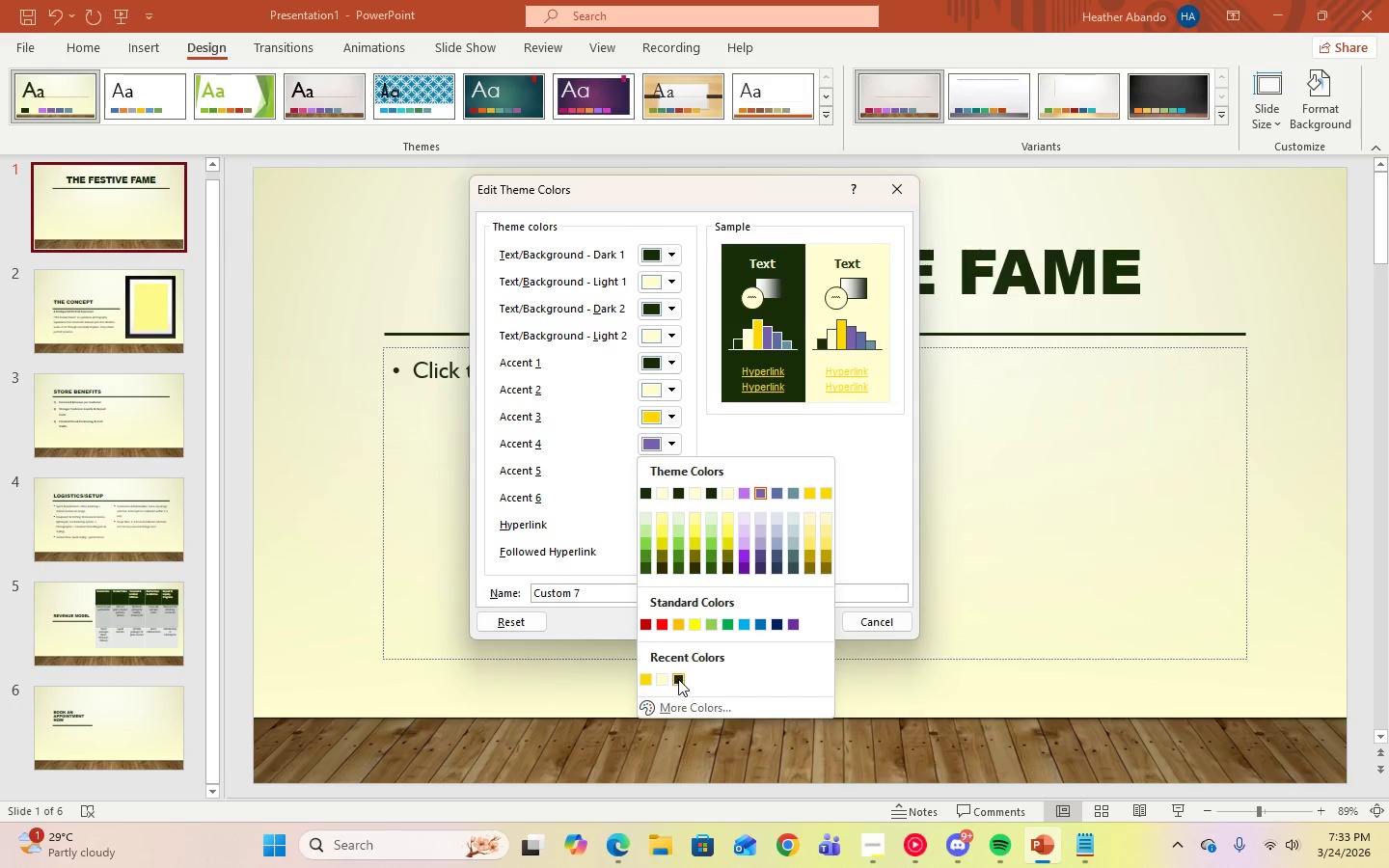 
left_click([678, 679])
 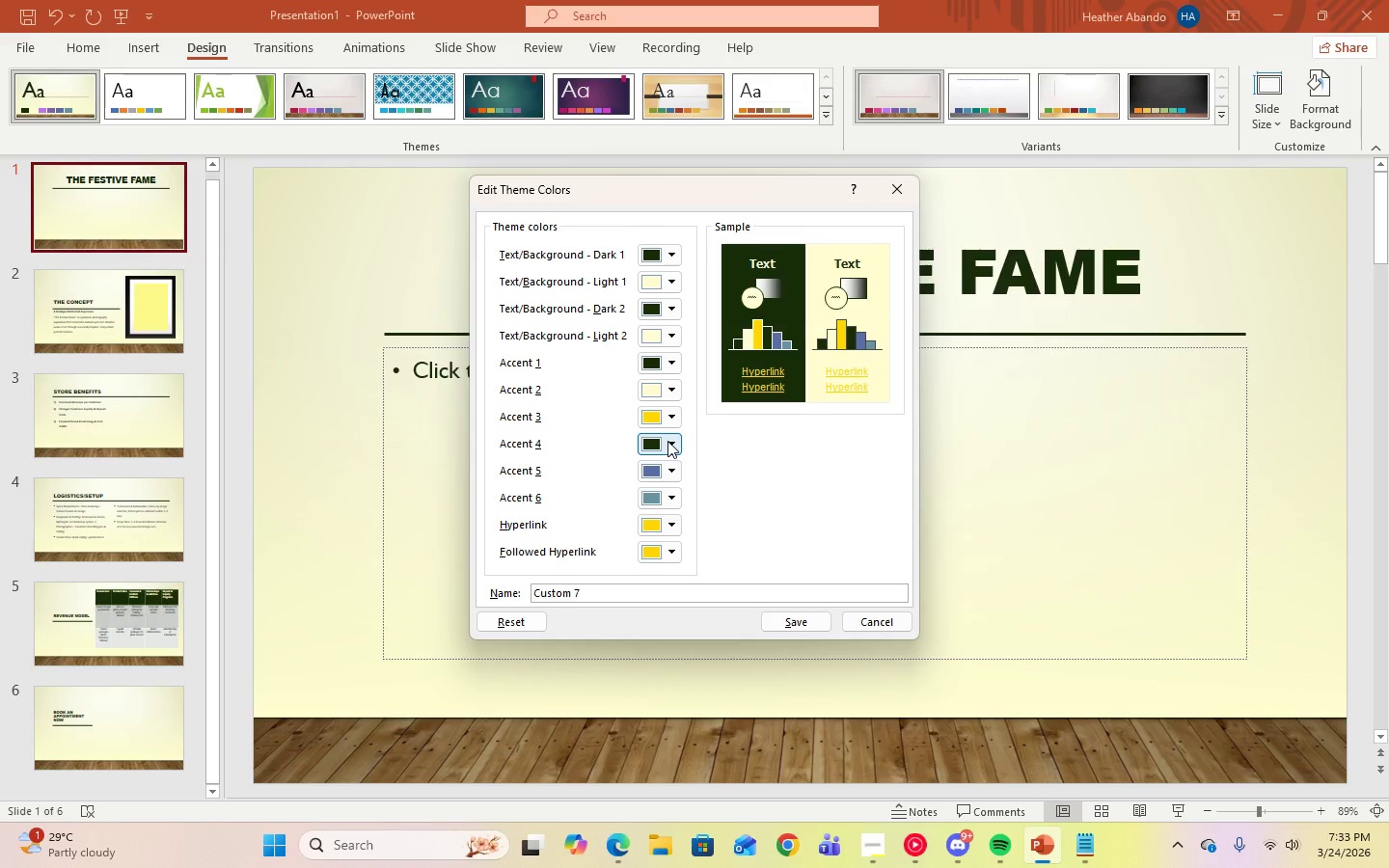 
left_click([667, 441])
 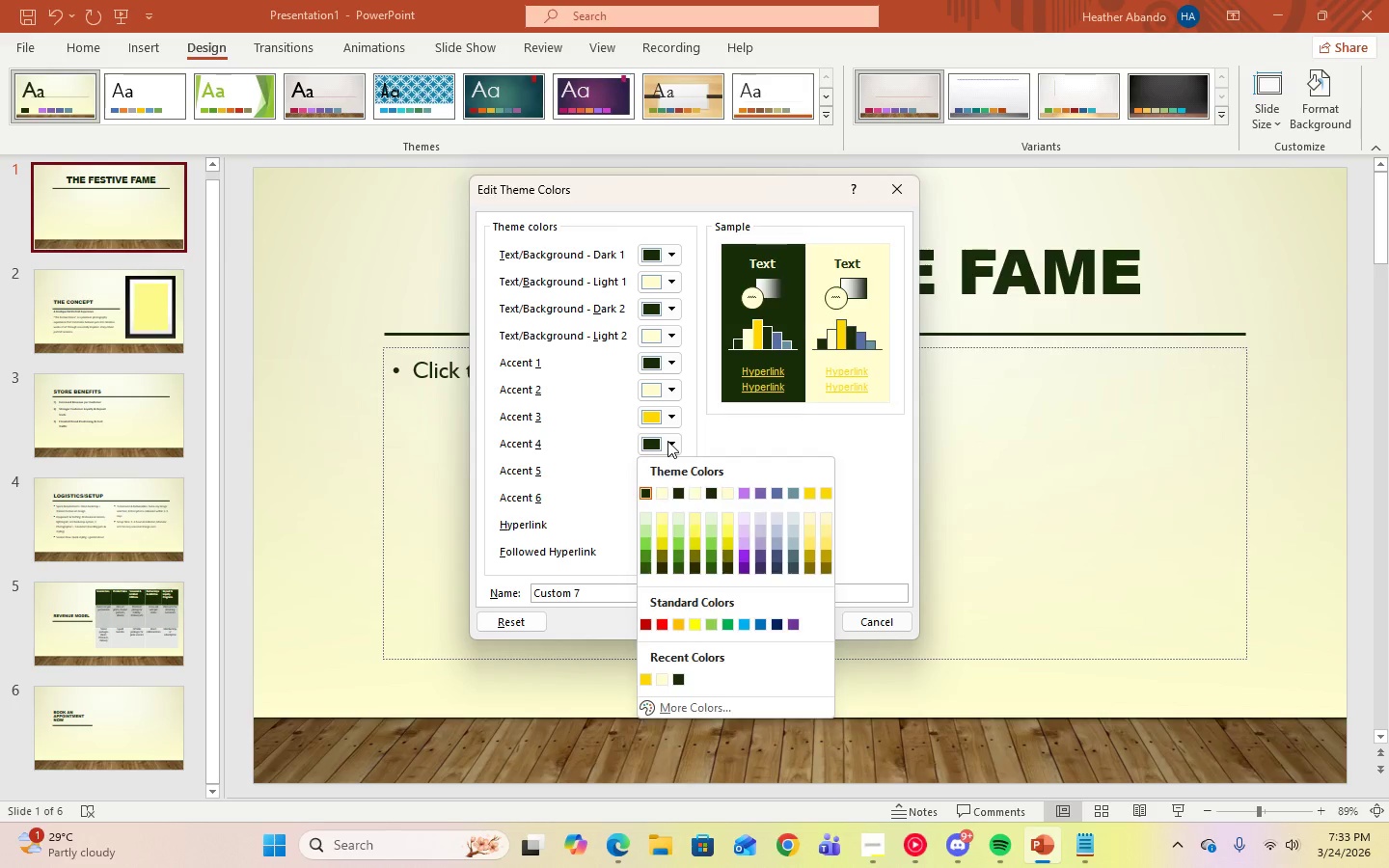 
left_click([667, 441])
 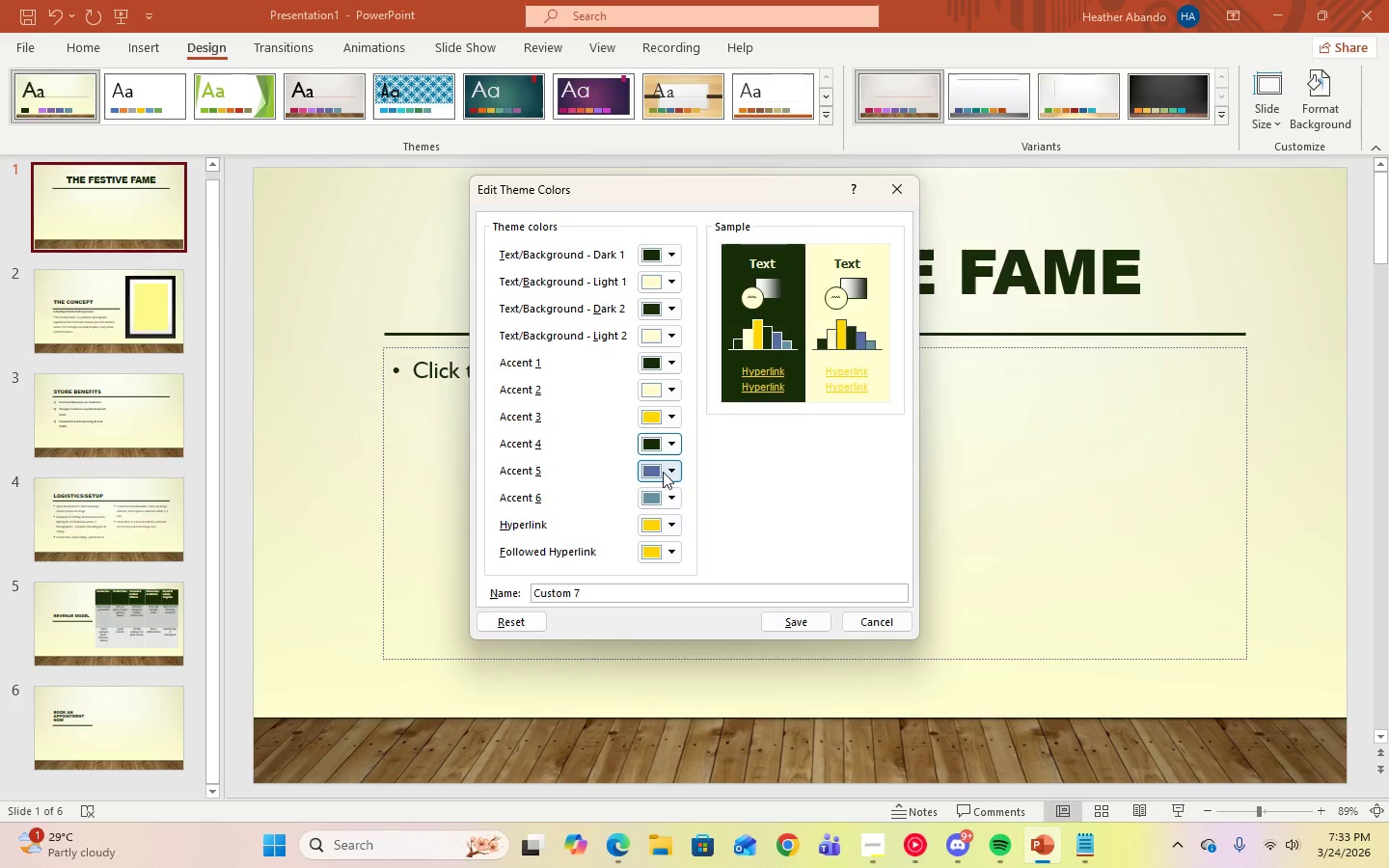 
left_click([663, 472])
 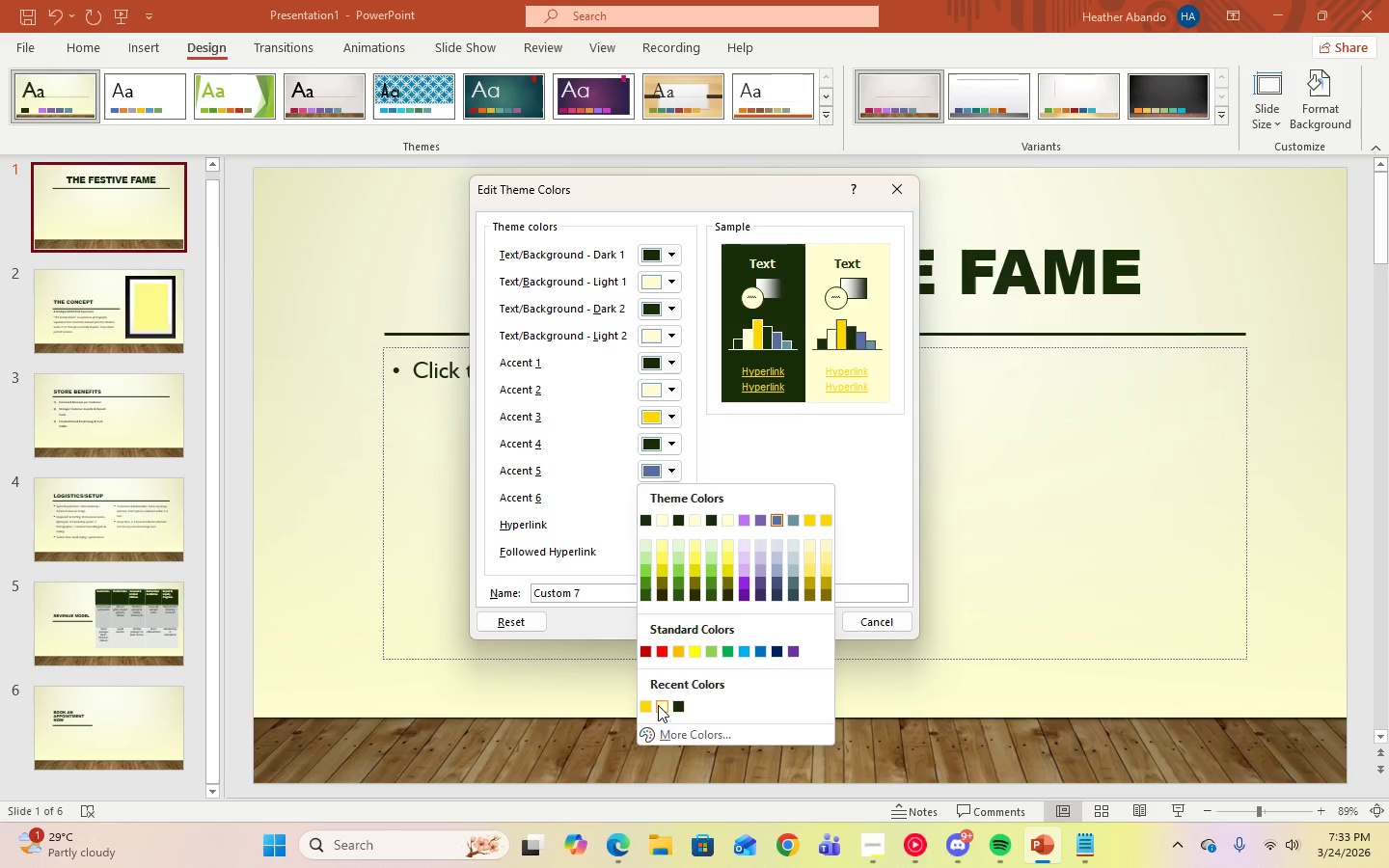 
left_click([658, 705])
 